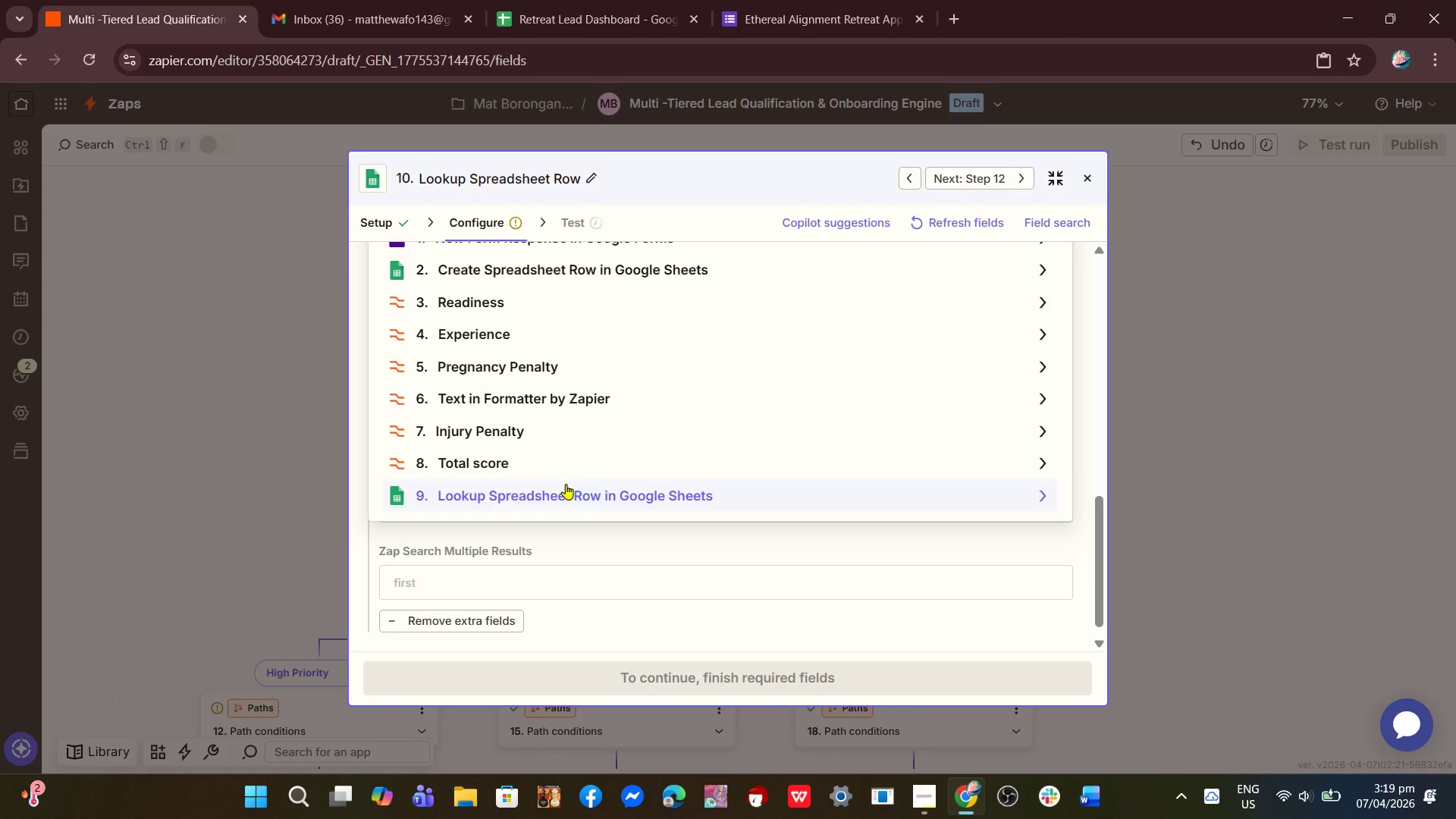 
scroll: coordinate [566, 484], scroll_direction: up, amount: 2.0
 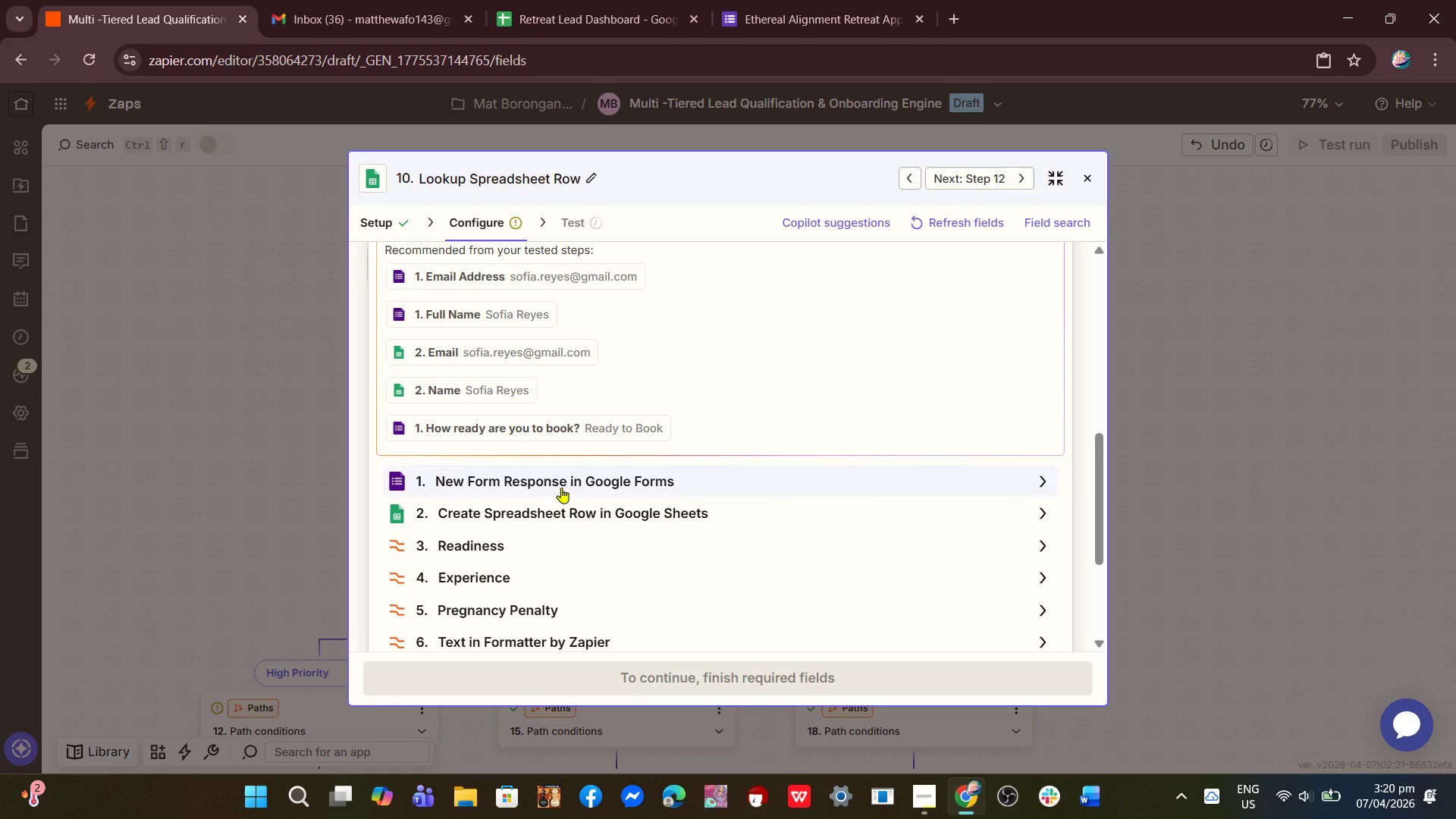 
left_click([562, 483])
 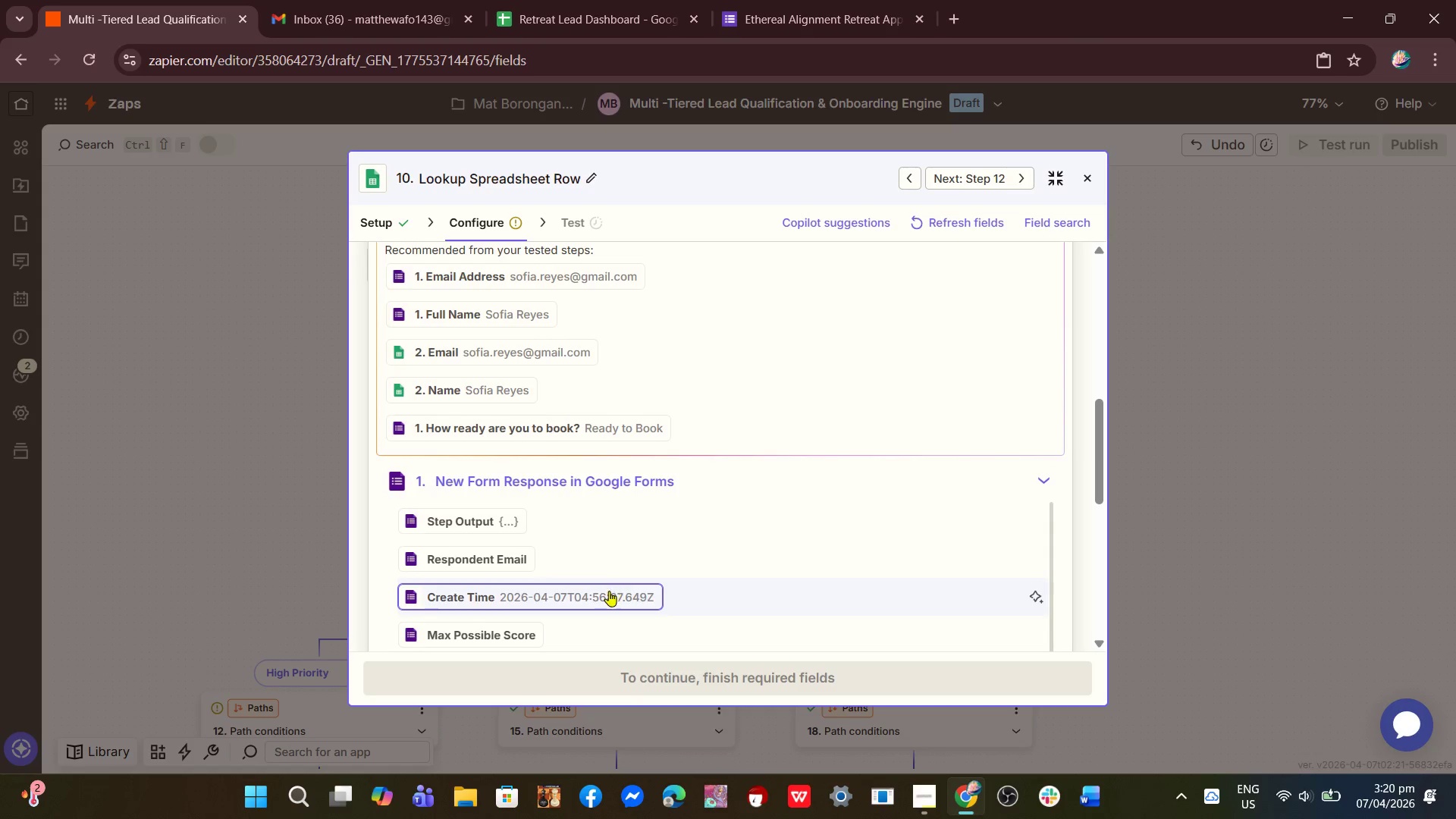 
scroll: coordinate [615, 517], scroll_direction: down, amount: 10.0
 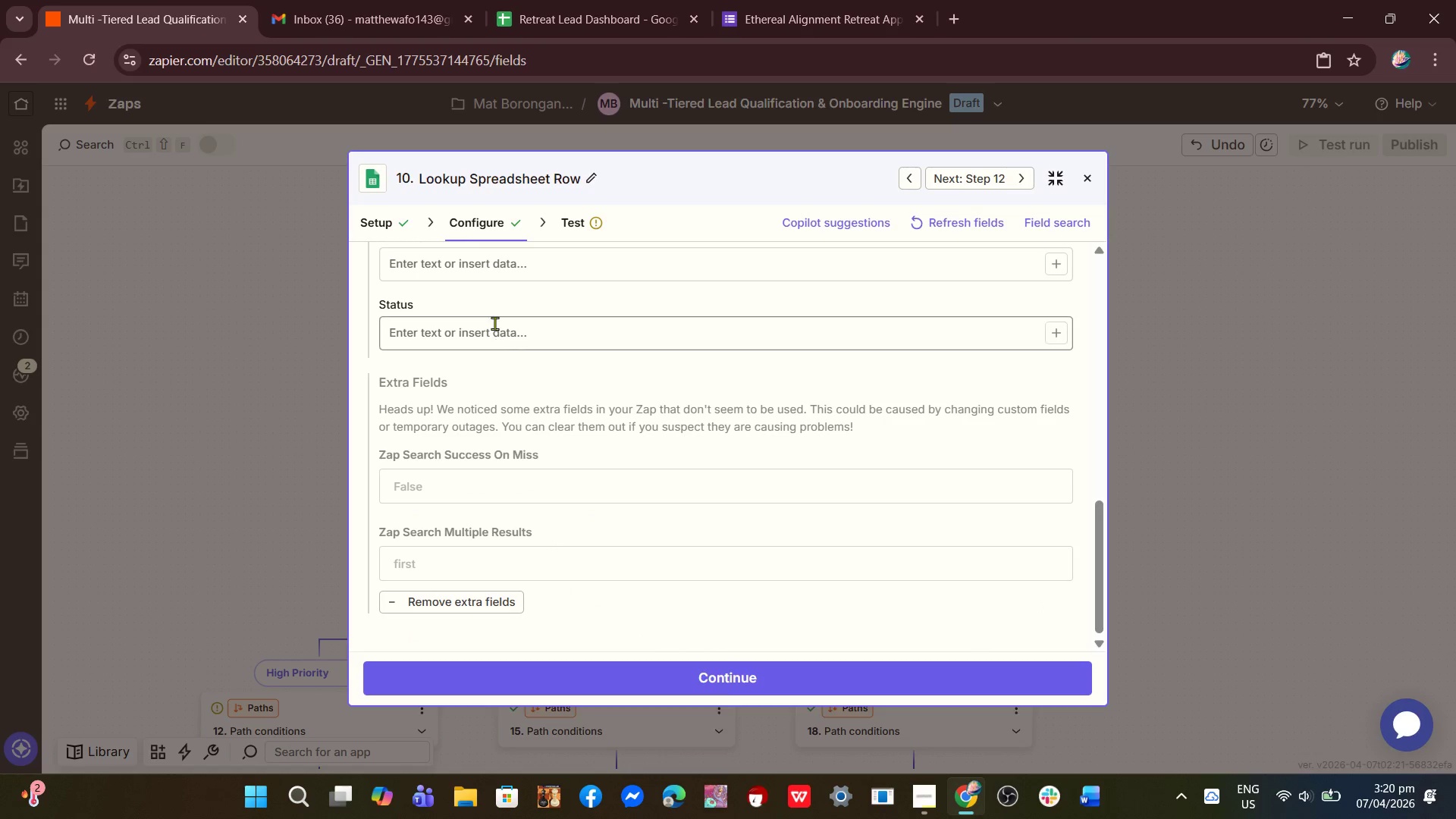 
left_click([475, 232])
 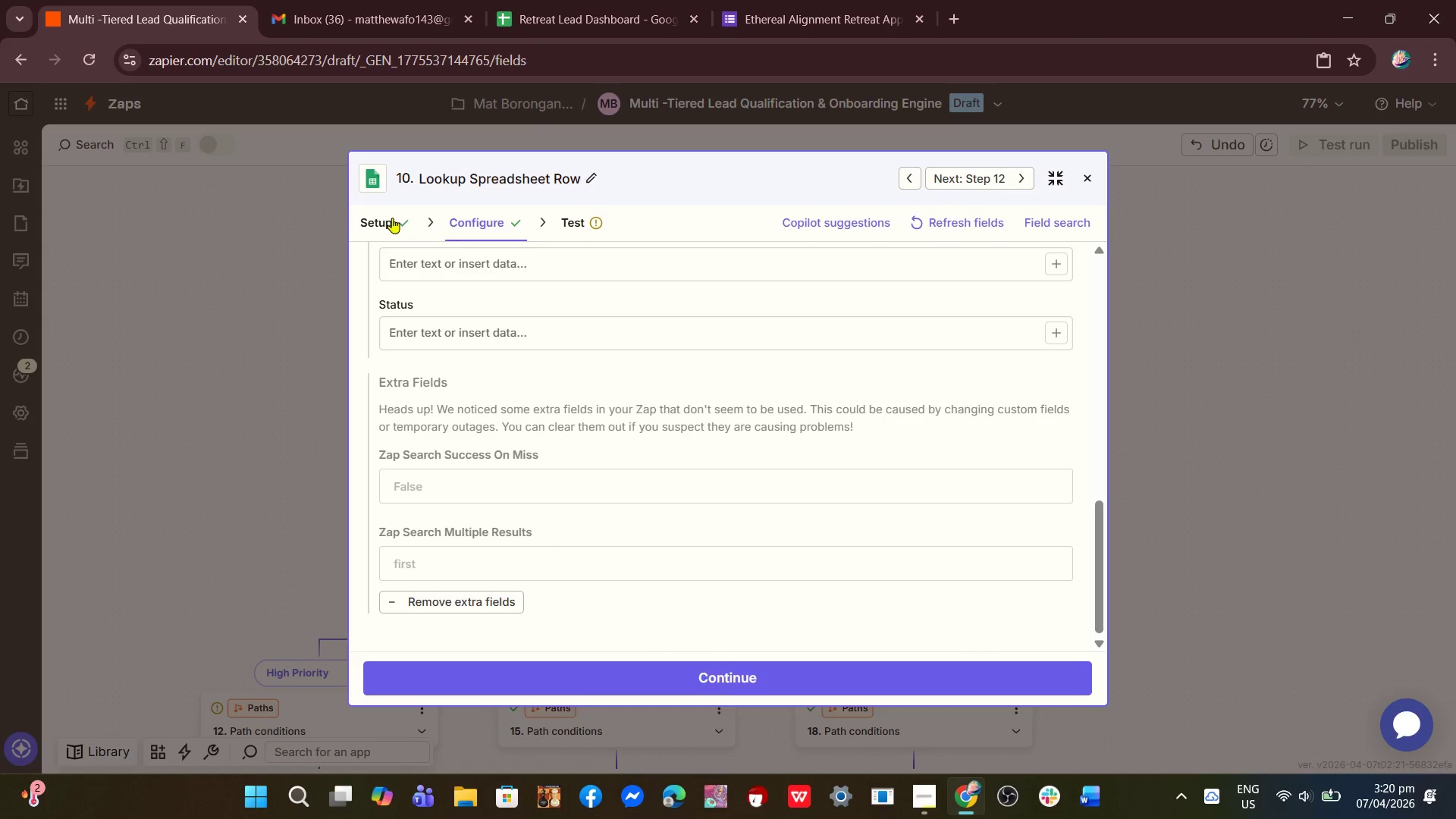 
left_click([392, 218])
 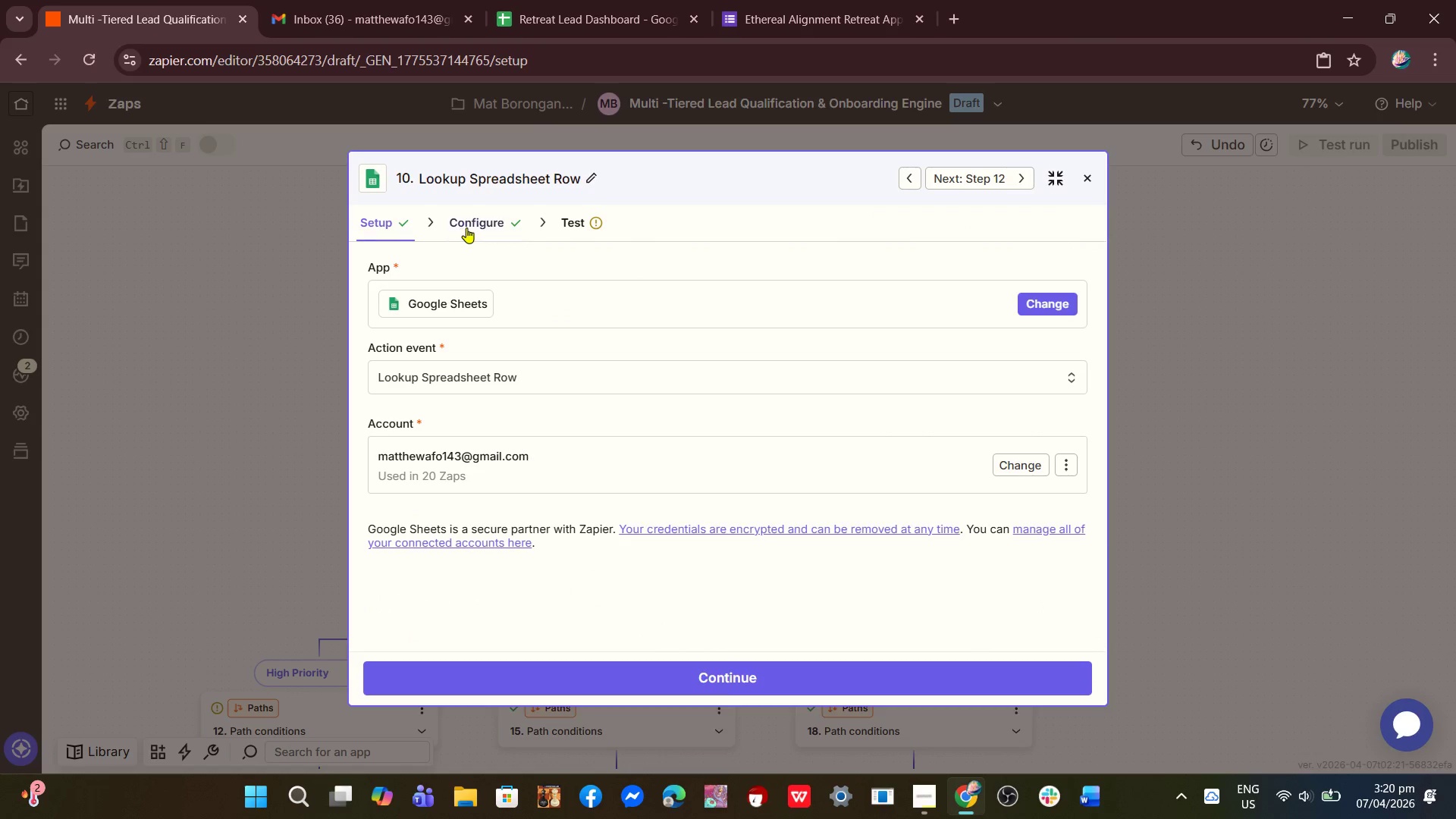 
left_click([469, 228])
 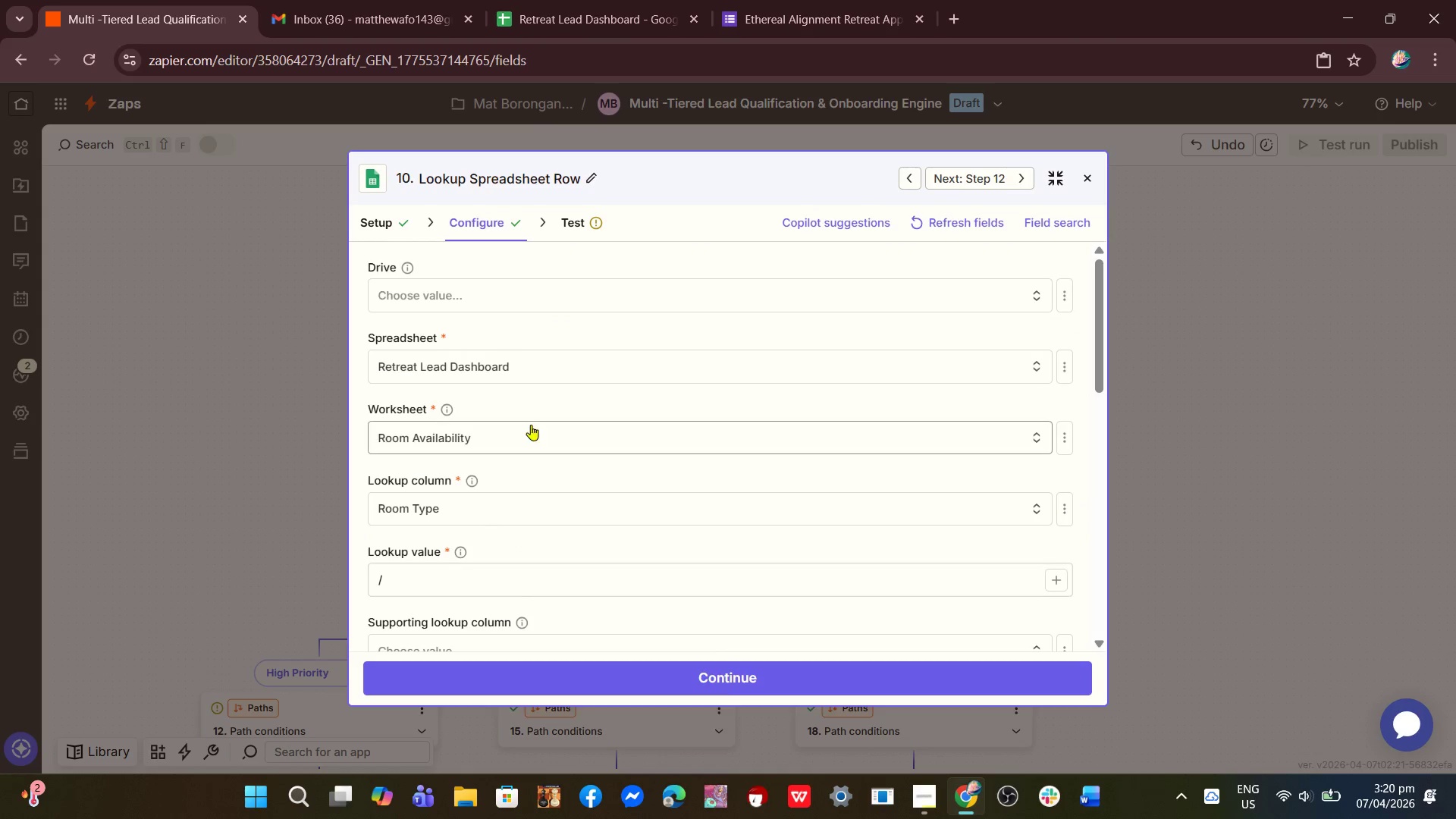 
scroll: coordinate [516, 449], scroll_direction: down, amount: 2.0
 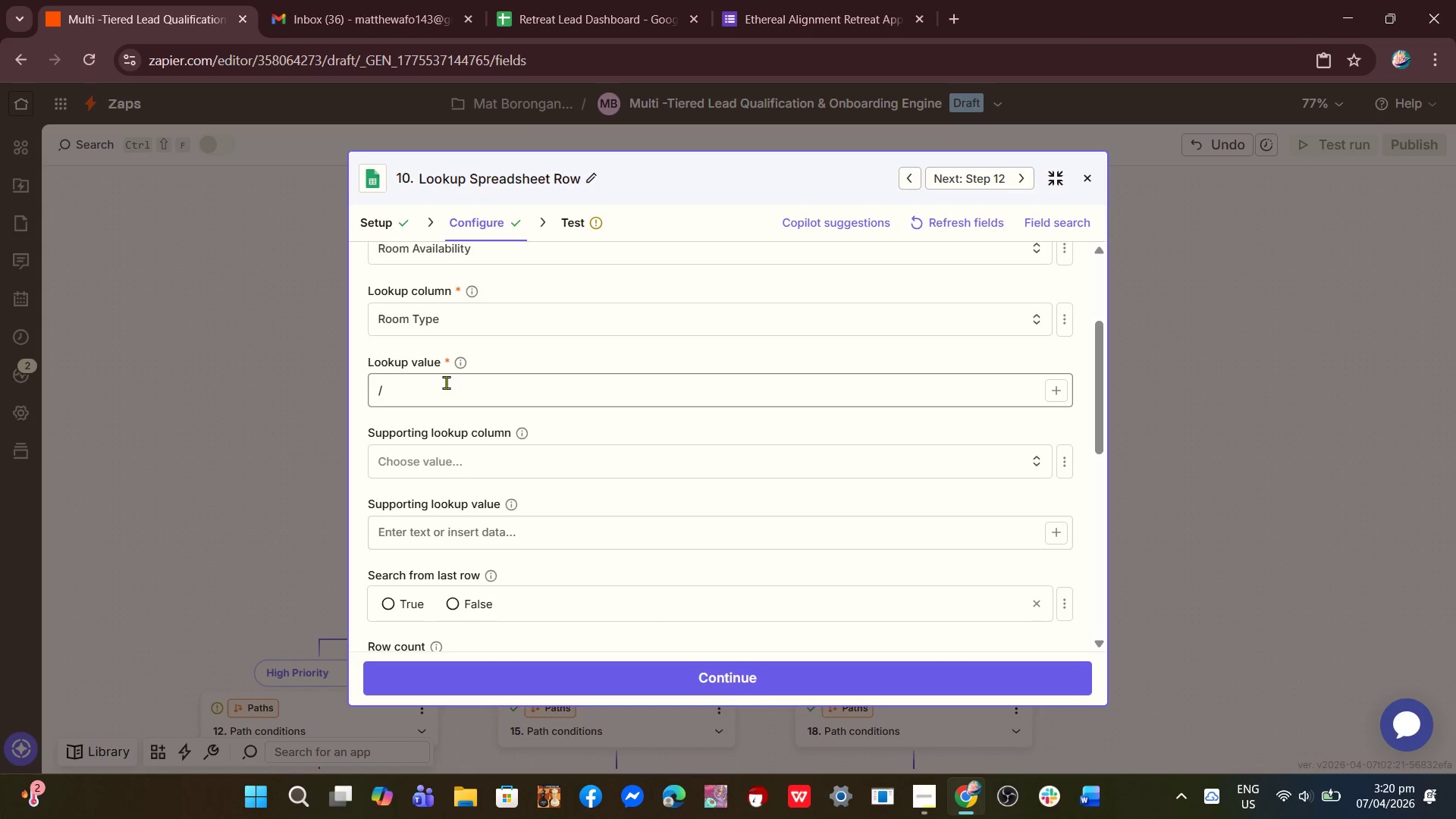 
left_click([446, 382])
 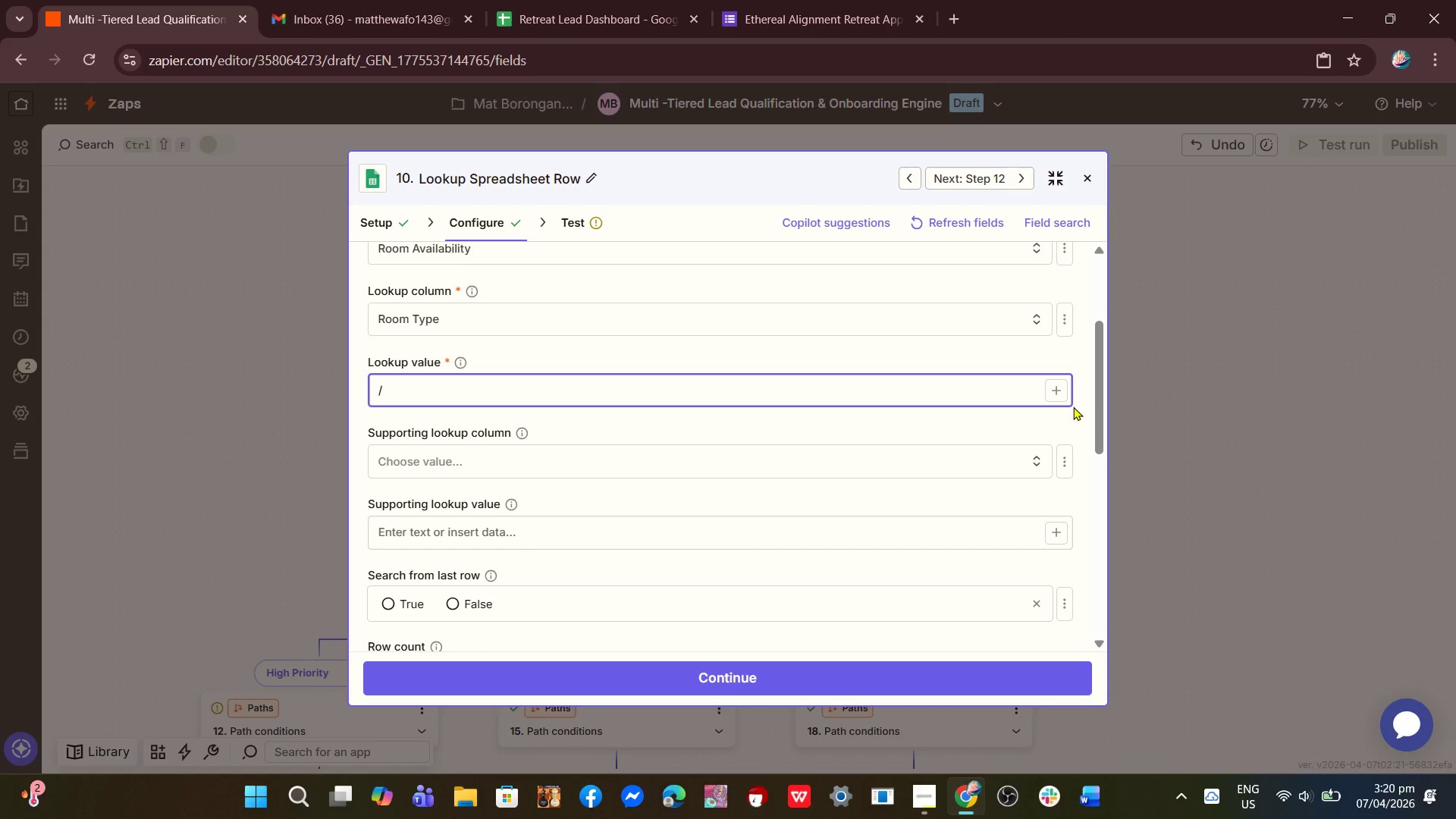 
left_click([1062, 397])
 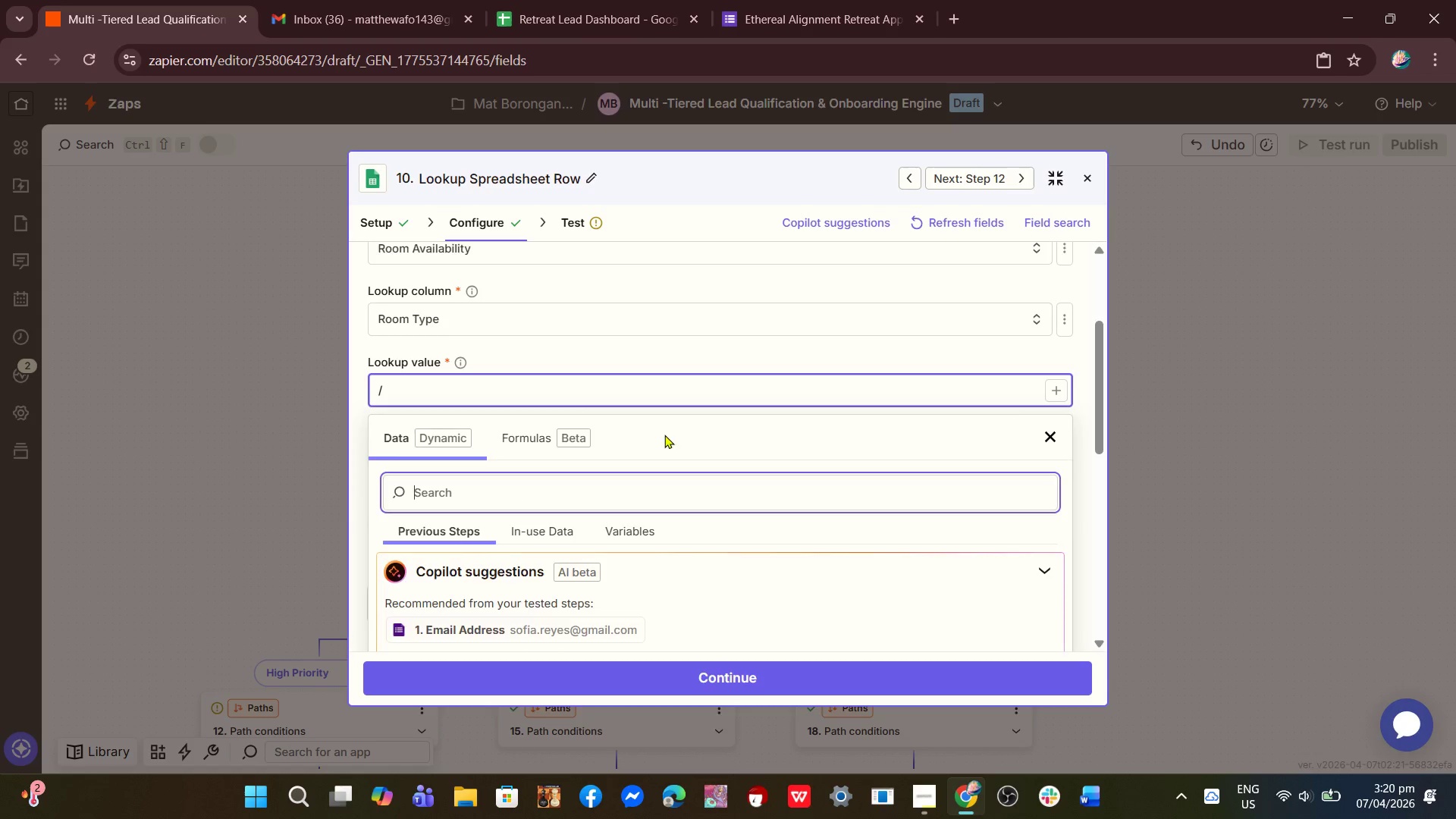 
scroll: coordinate [643, 504], scroll_direction: down, amount: 4.0
 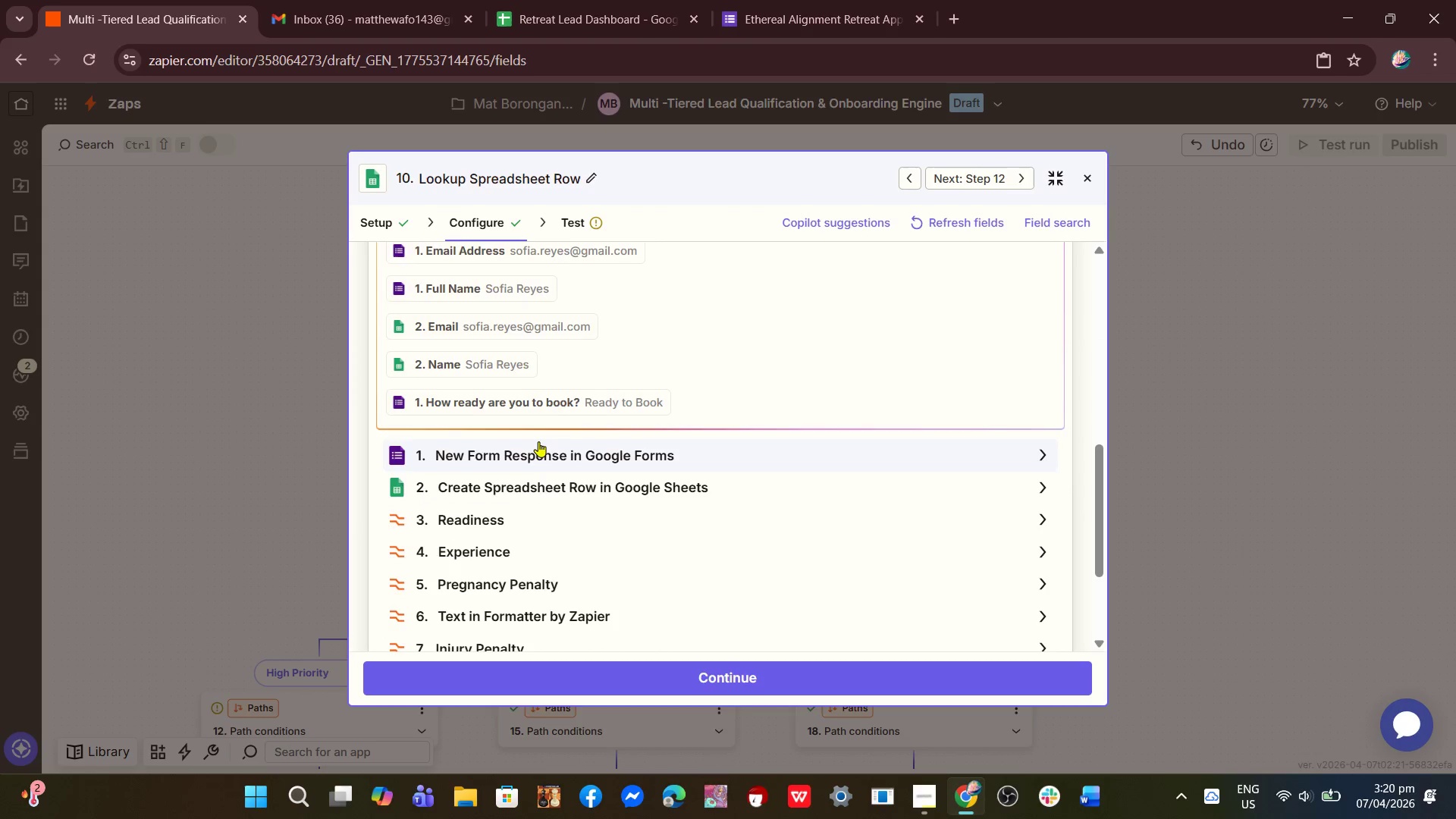 
scroll: coordinate [538, 441], scroll_direction: up, amount: 1.0
 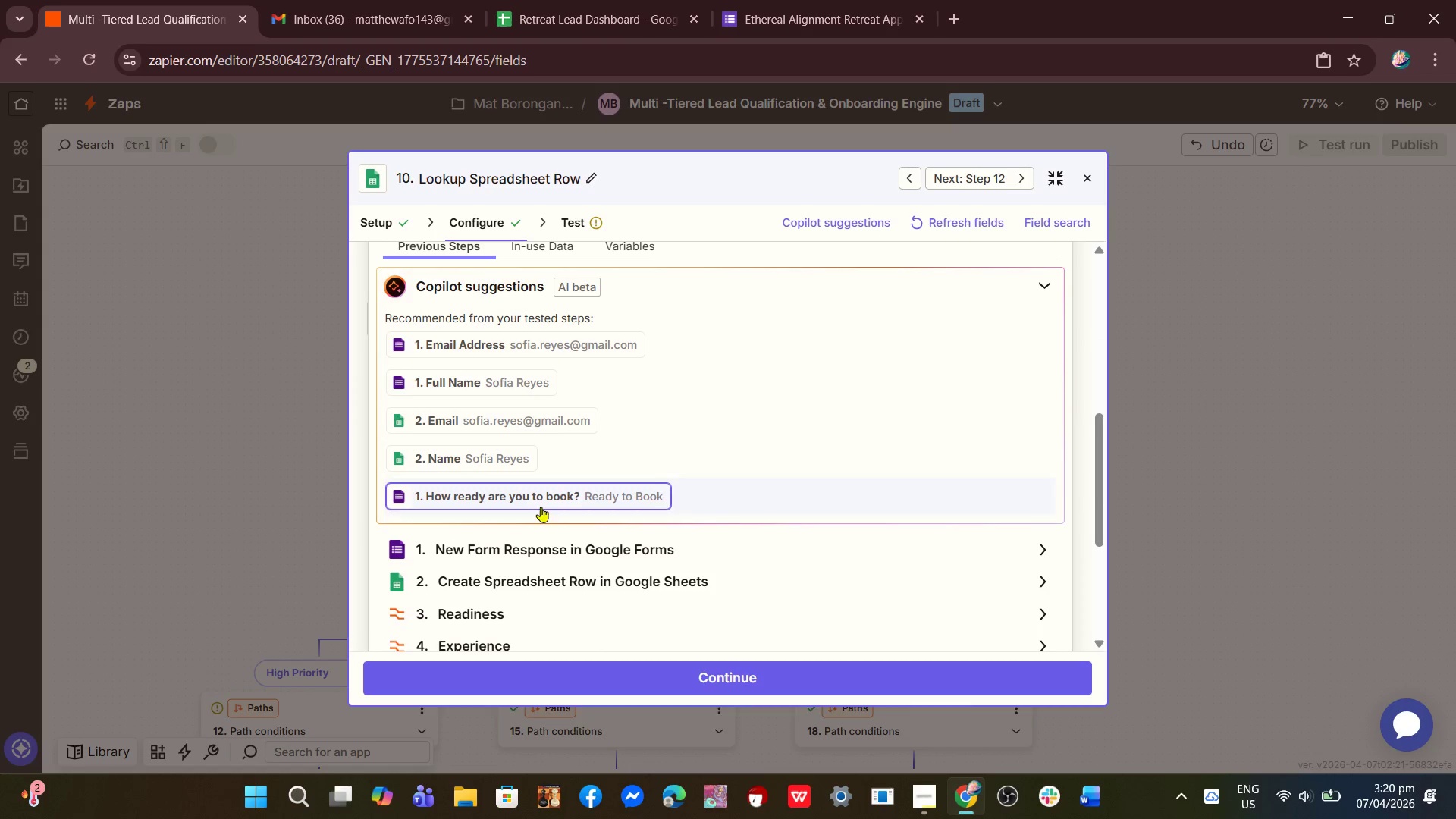 
scroll: coordinate [576, 536], scroll_direction: down, amount: 7.0
 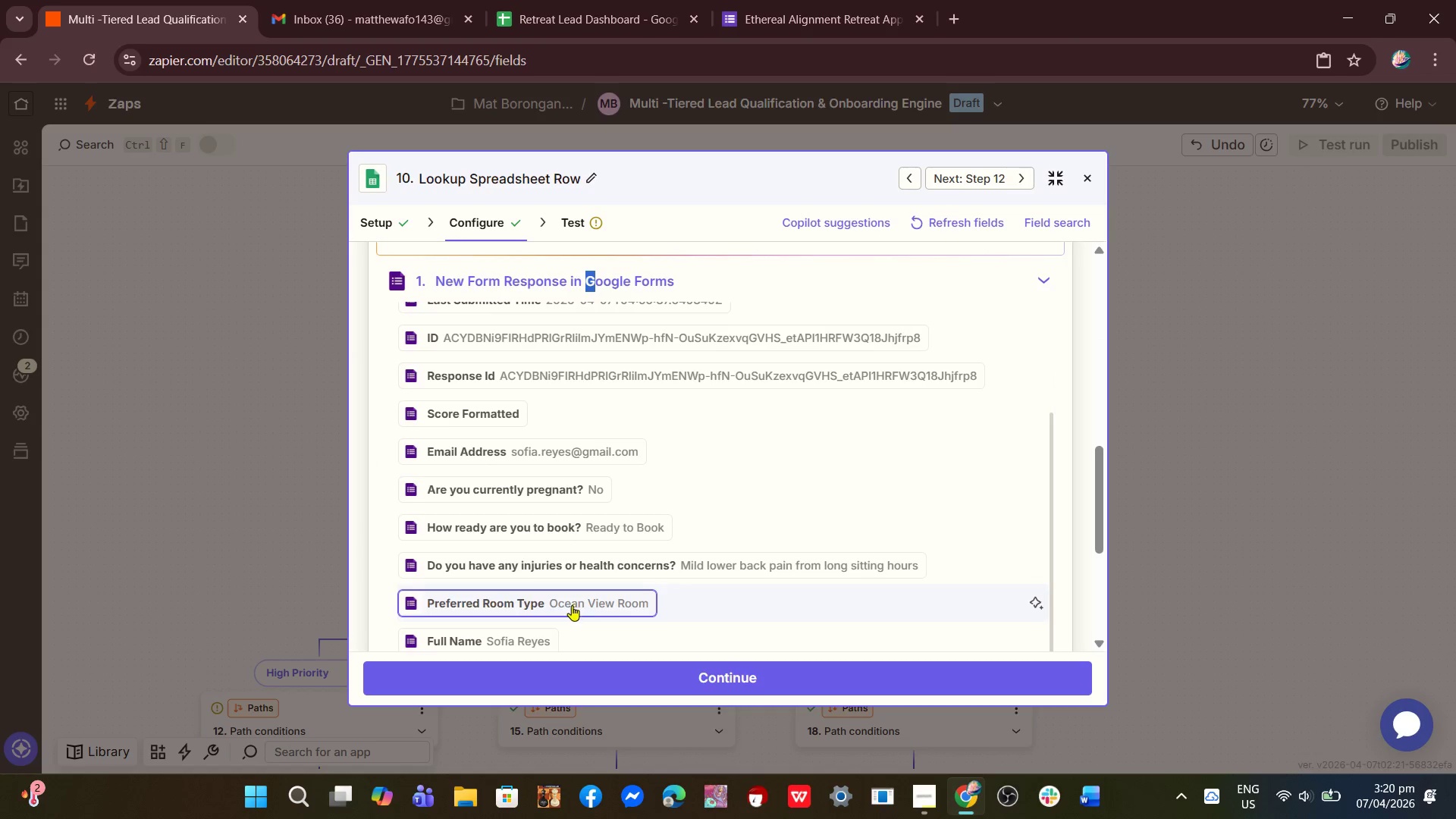 
left_click([570, 606])
 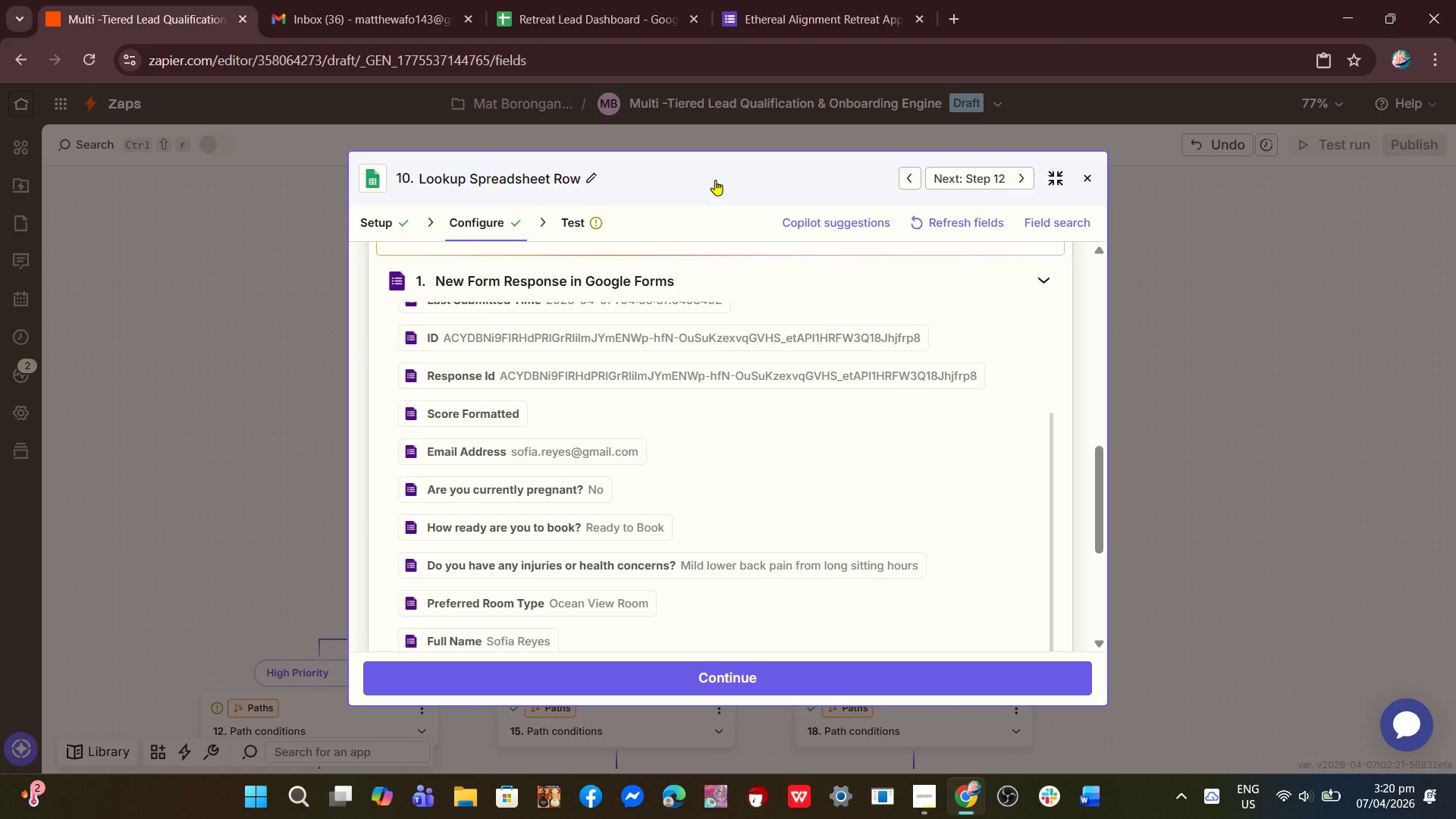 
left_click([715, 180])
 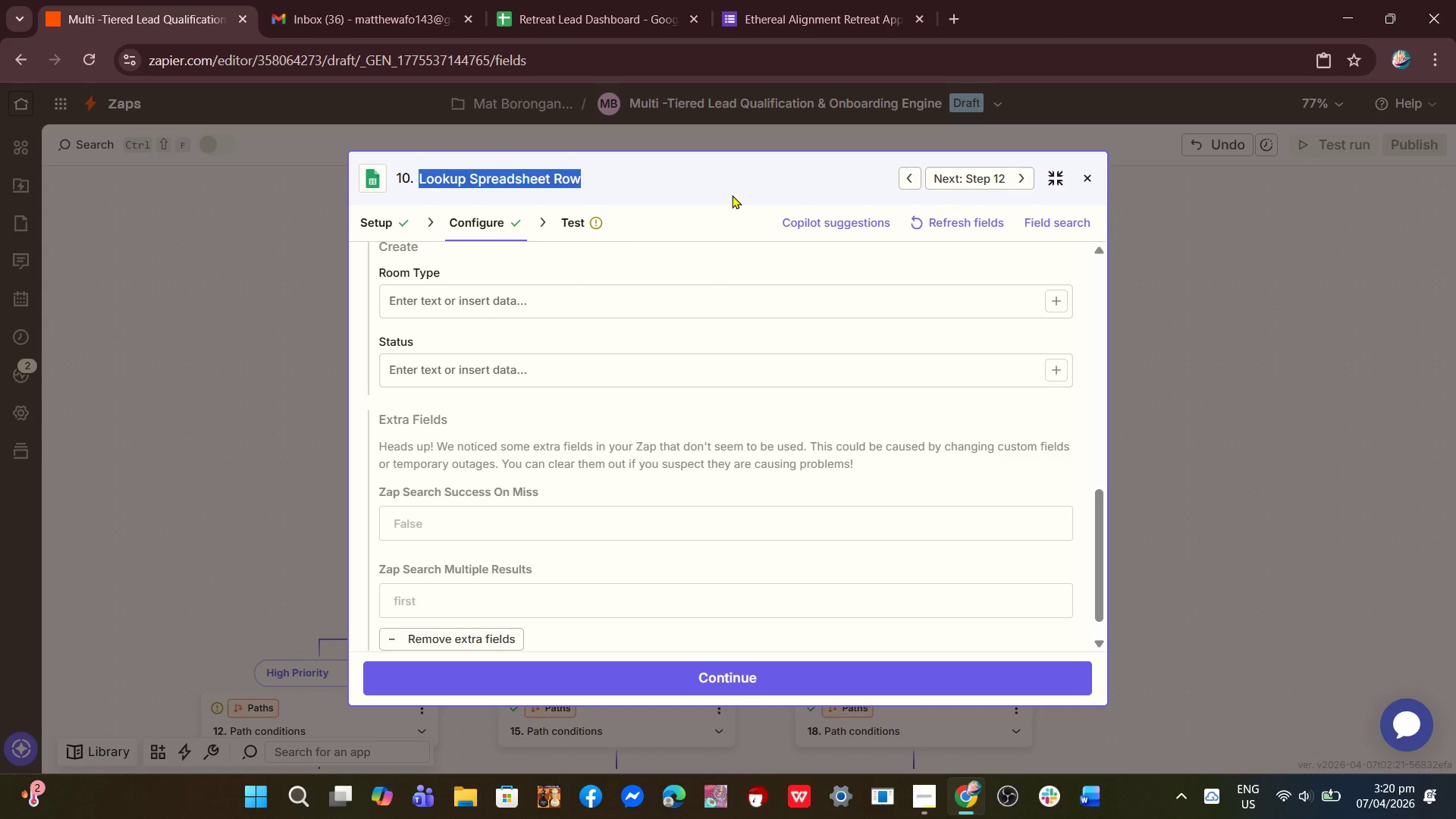 
left_click([732, 195])
 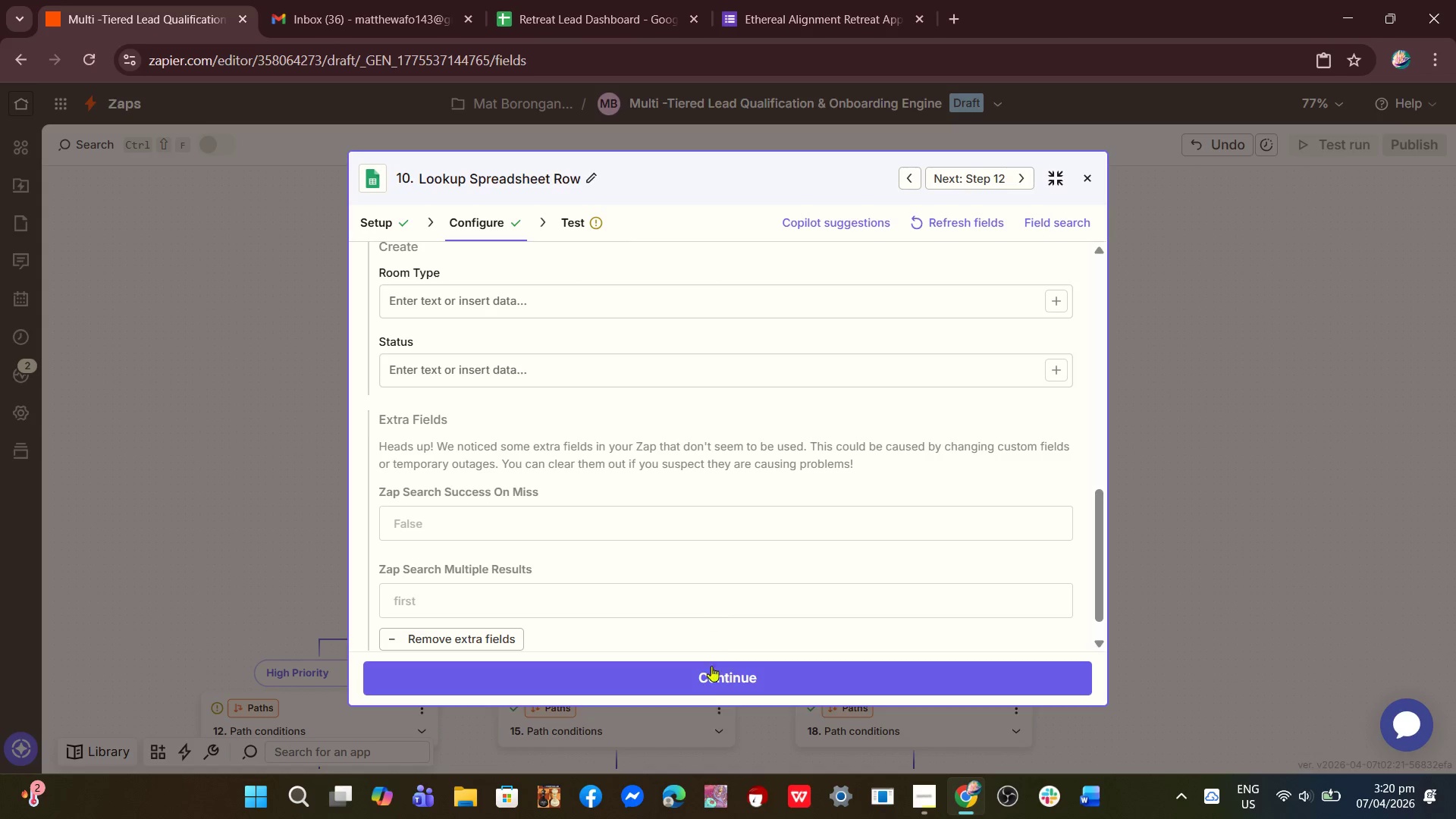 
left_click([713, 684])
 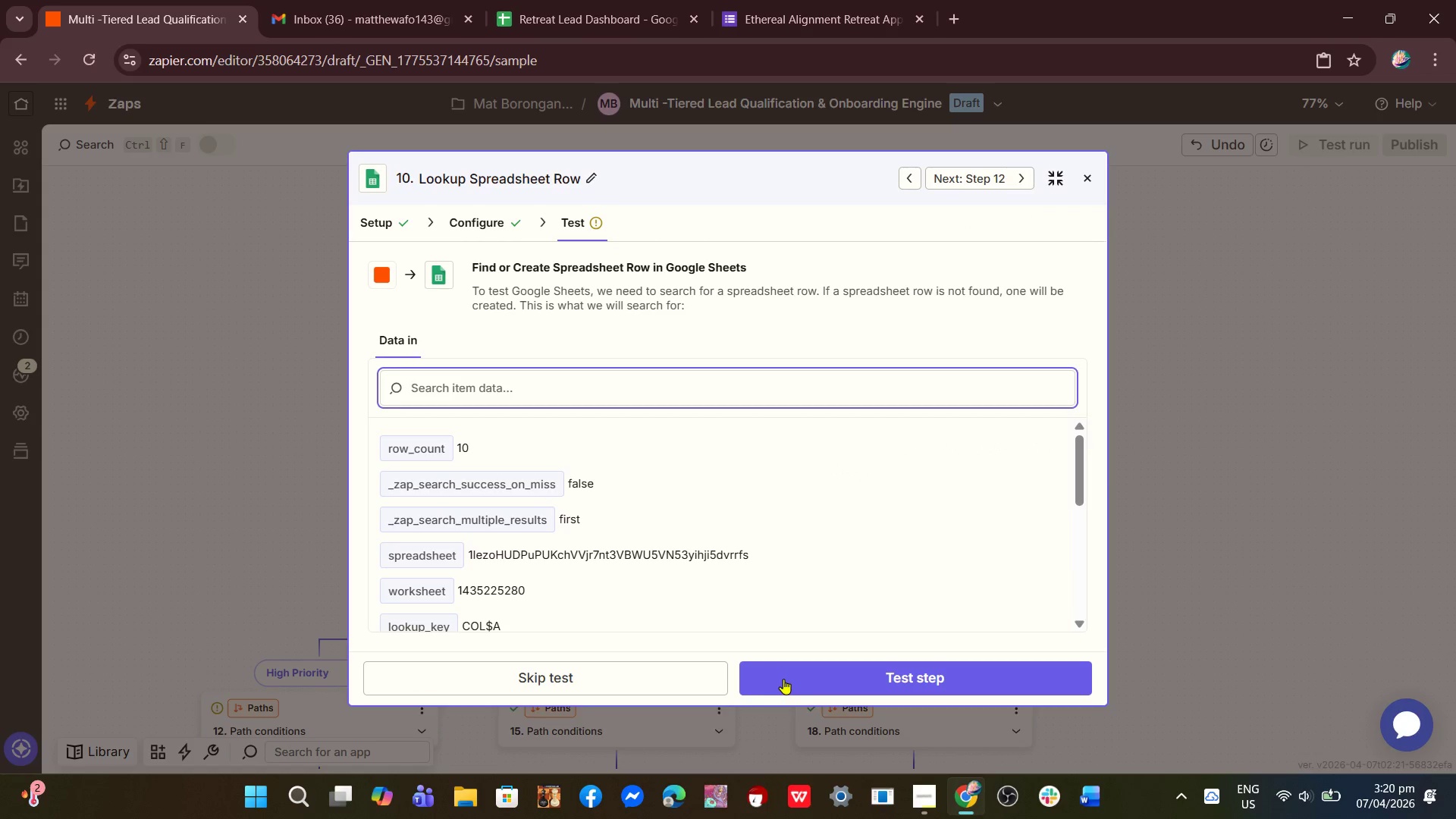 
left_click([796, 679])
 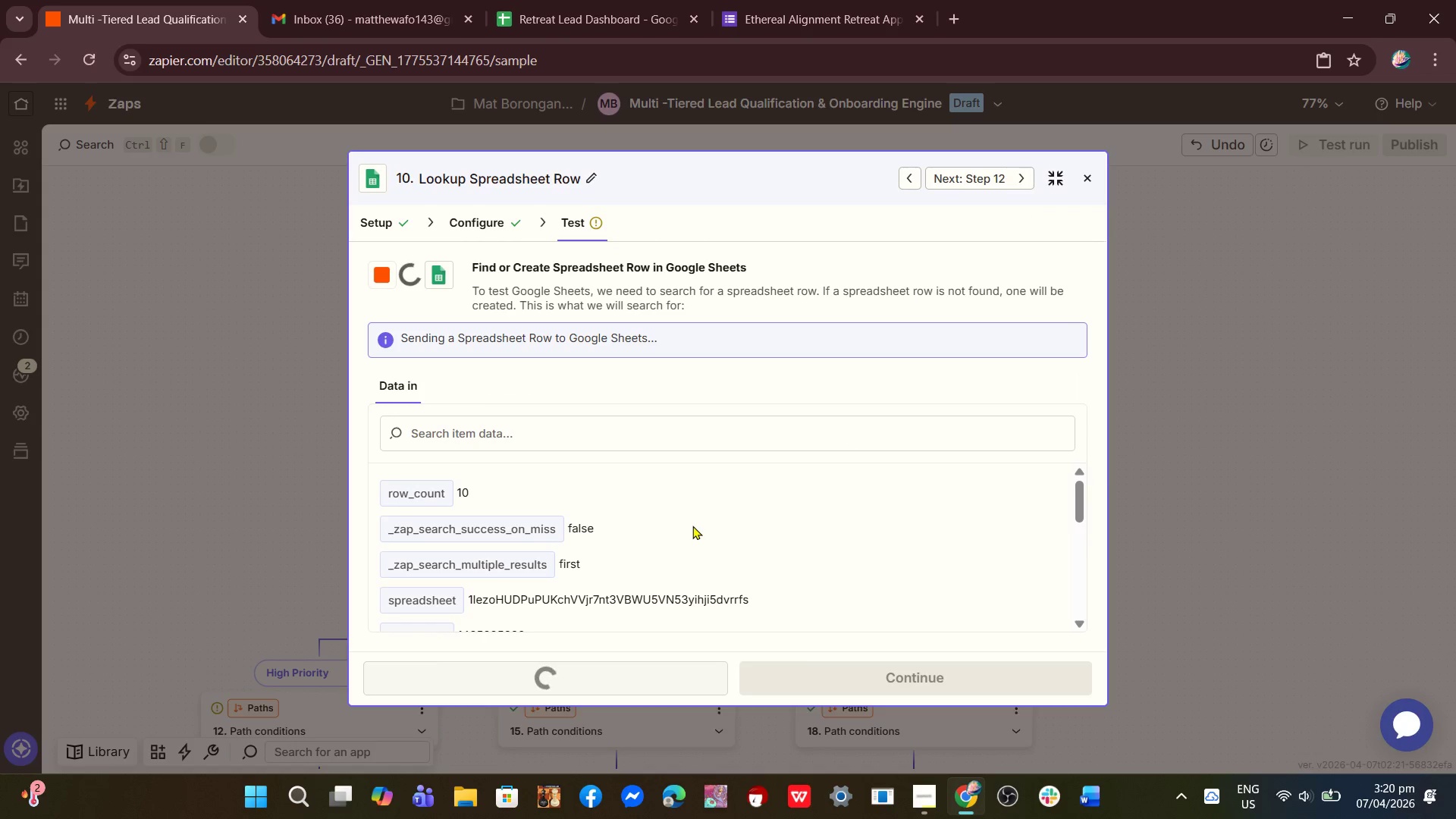 
scroll: coordinate [702, 514], scroll_direction: down, amount: 2.0
 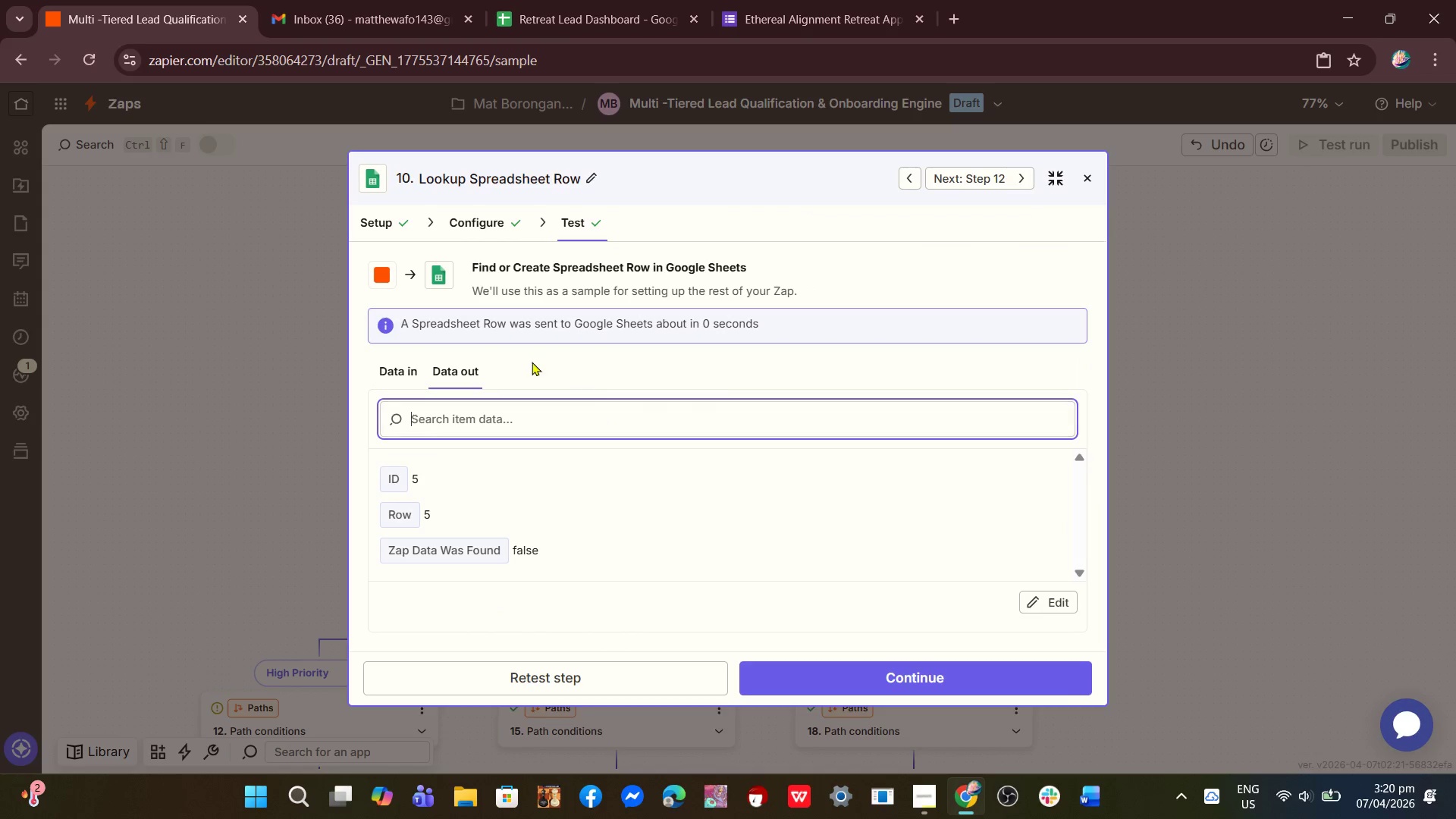 
double_click([388, 222])
 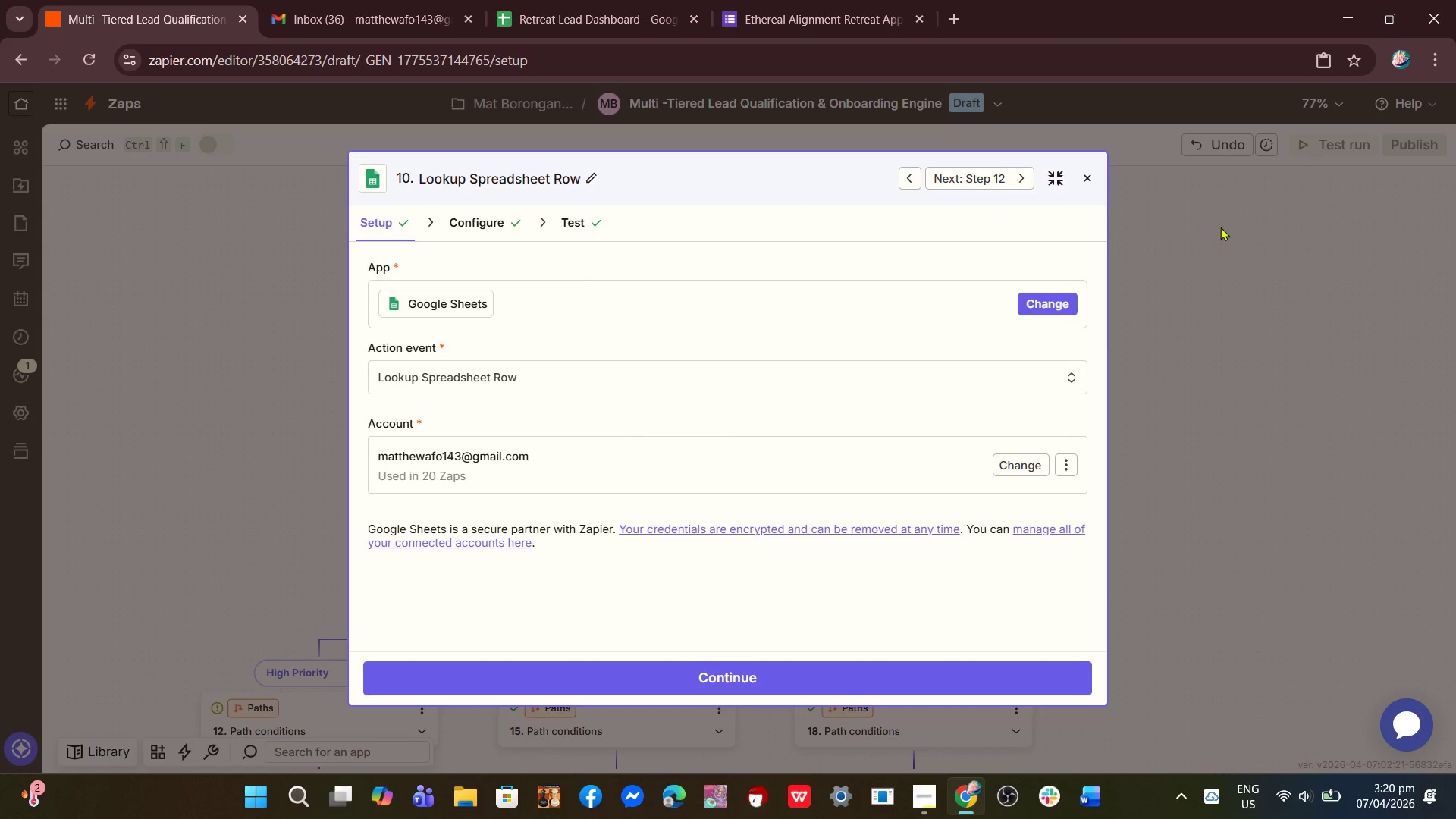 
left_click([1091, 177])
 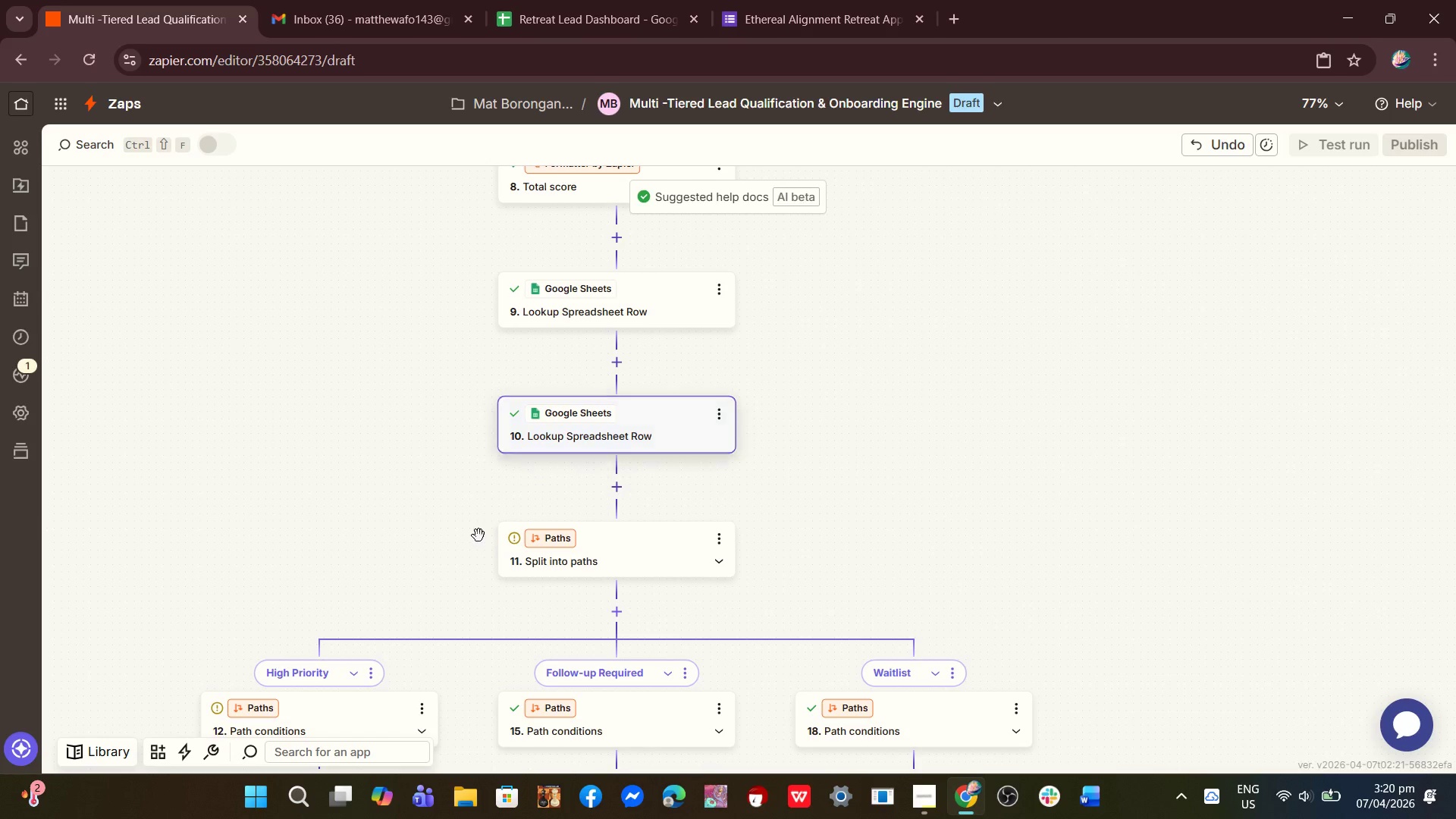 
scroll: coordinate [472, 543], scroll_direction: down, amount: 7.0
 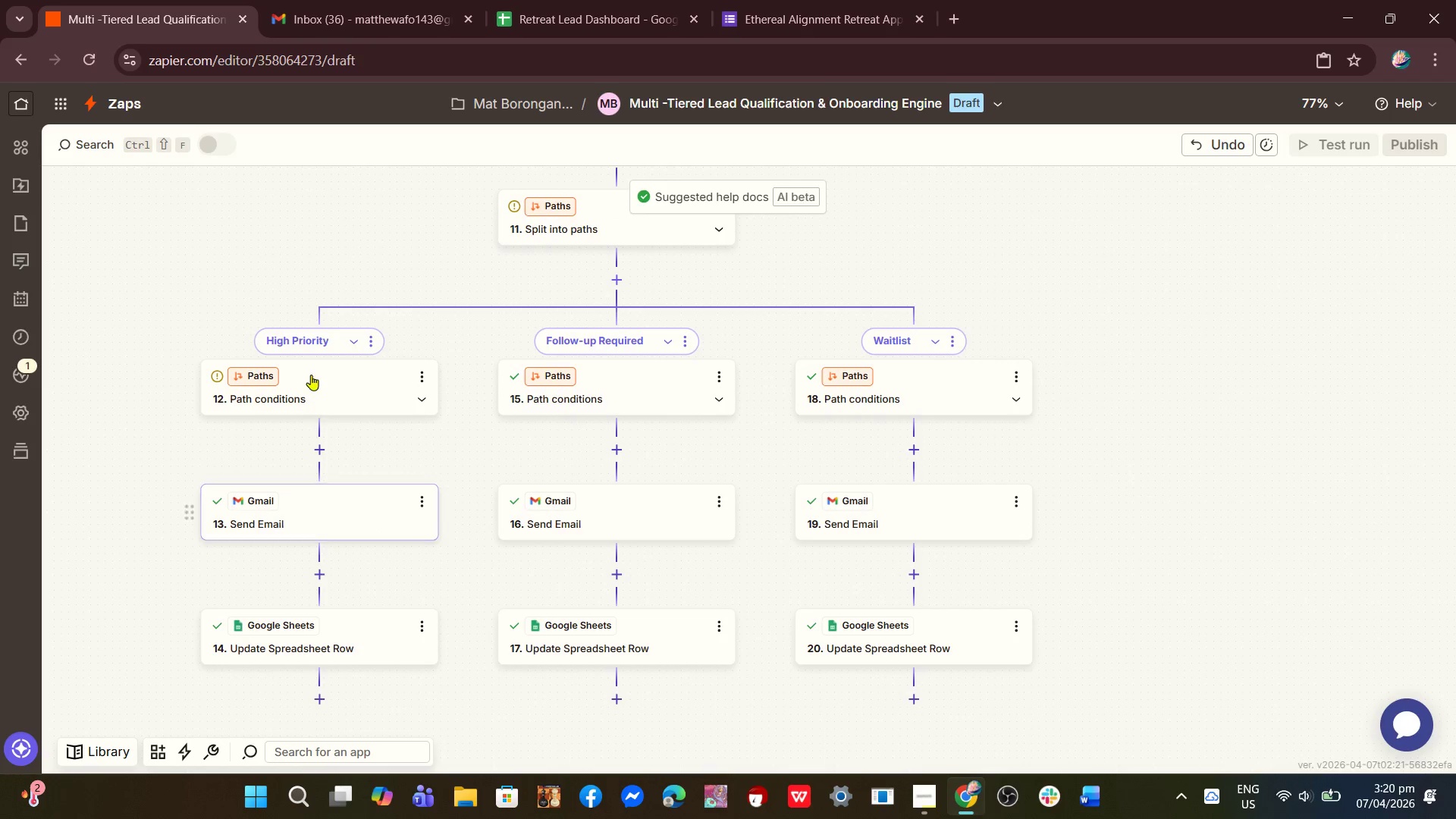 
left_click([311, 375])
 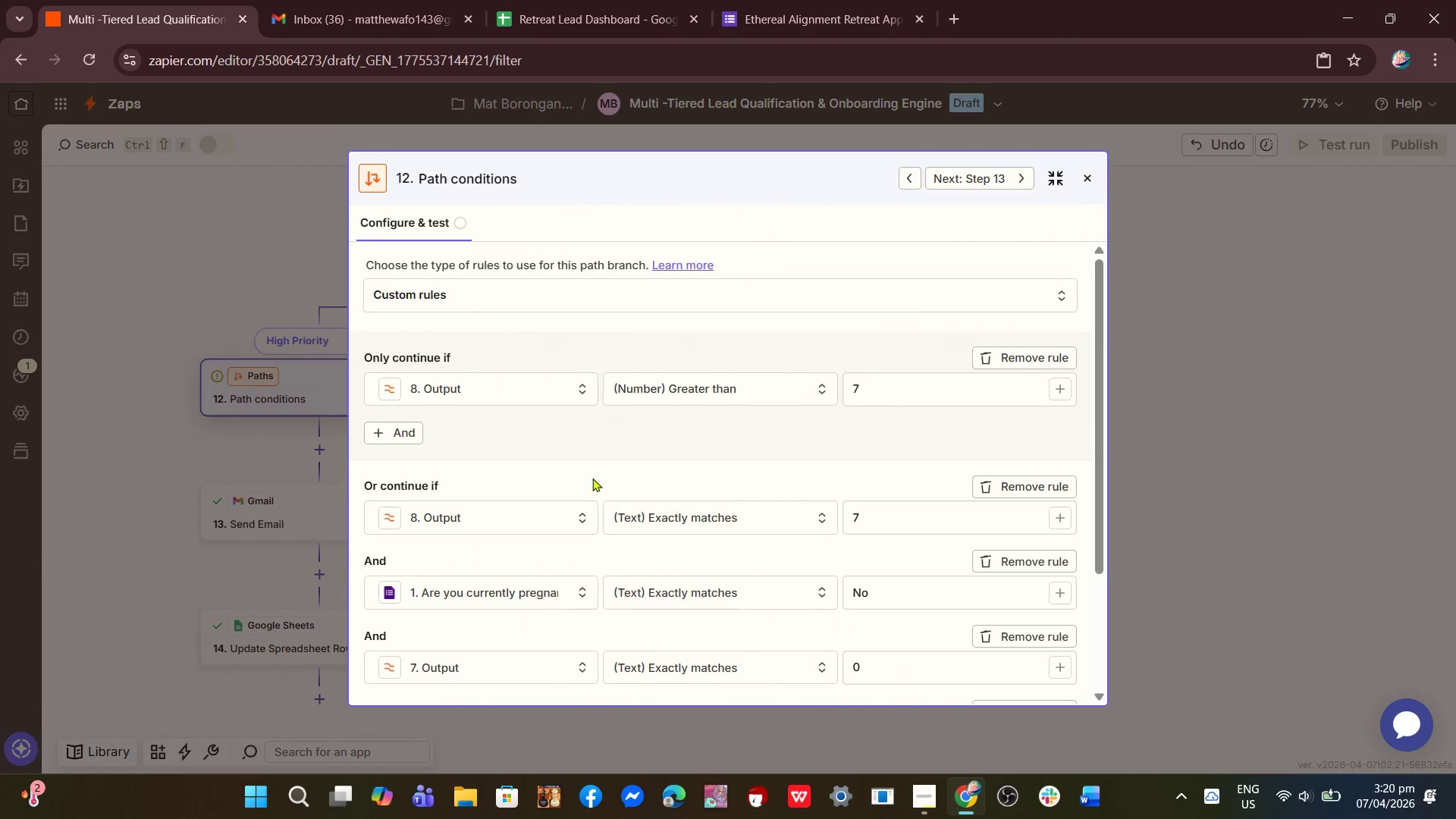 
scroll: coordinate [631, 571], scroll_direction: down, amount: 2.0
 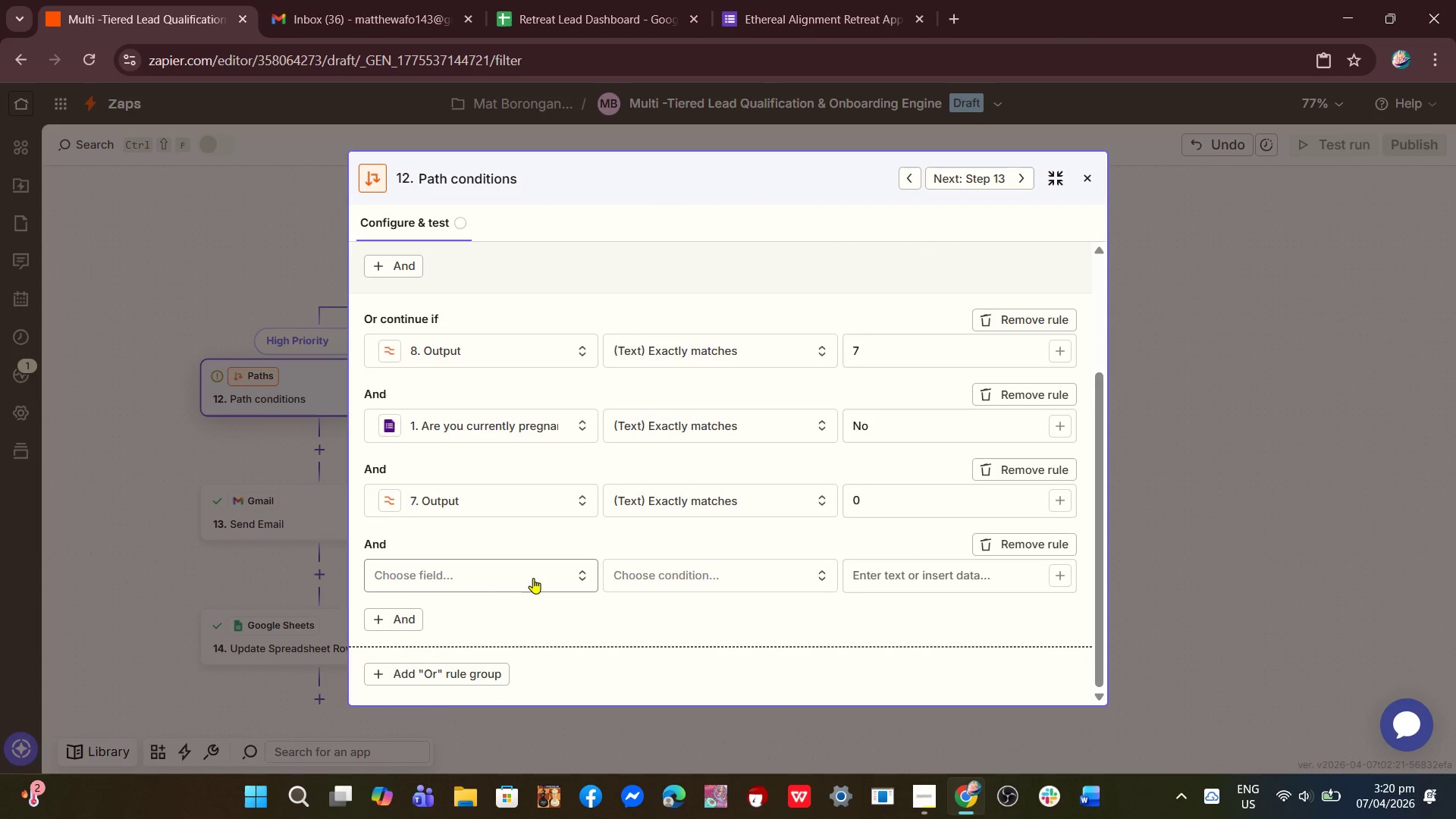 
left_click([490, 572])
 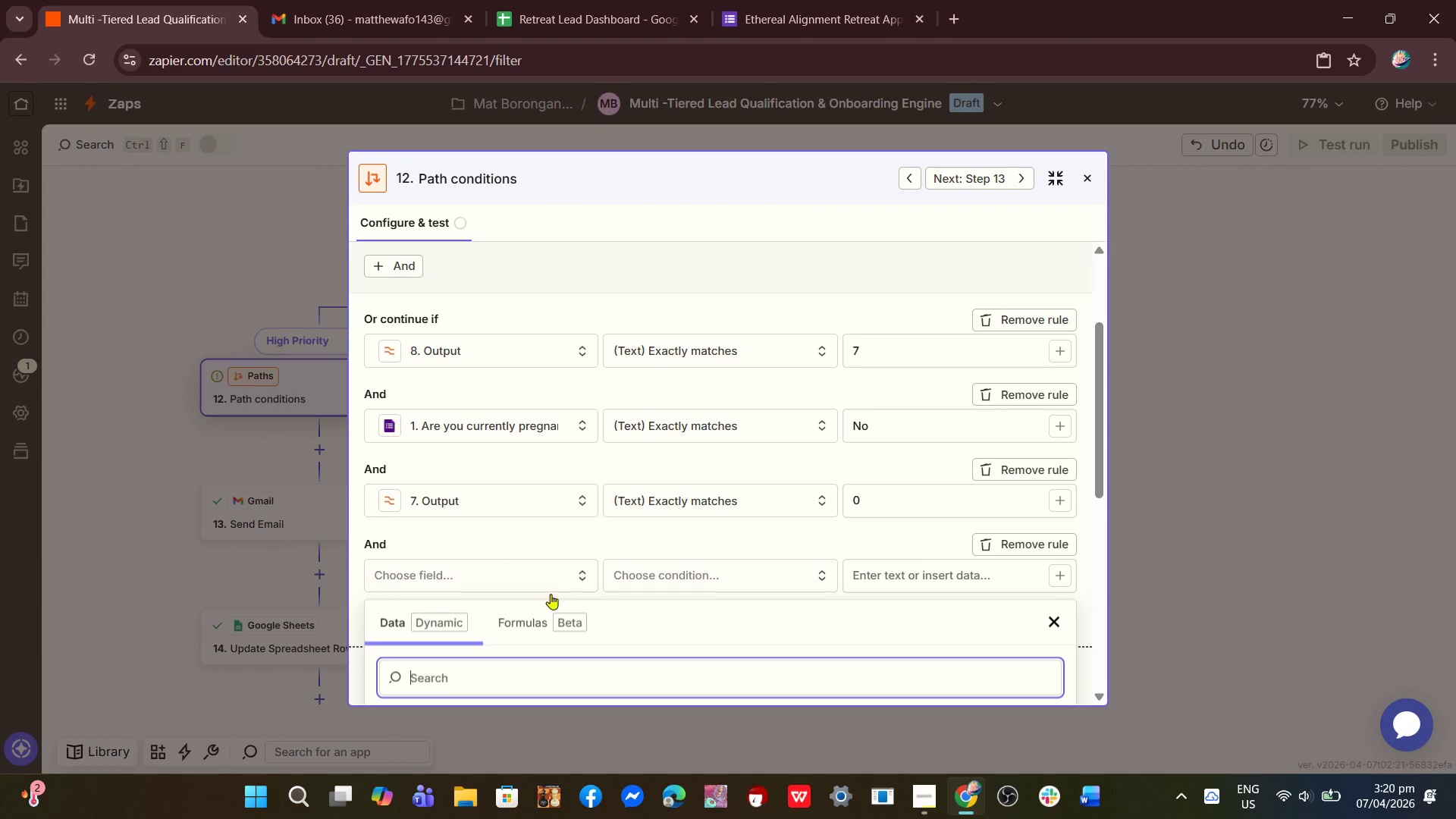 
scroll: coordinate [556, 637], scroll_direction: down, amount: 13.0
 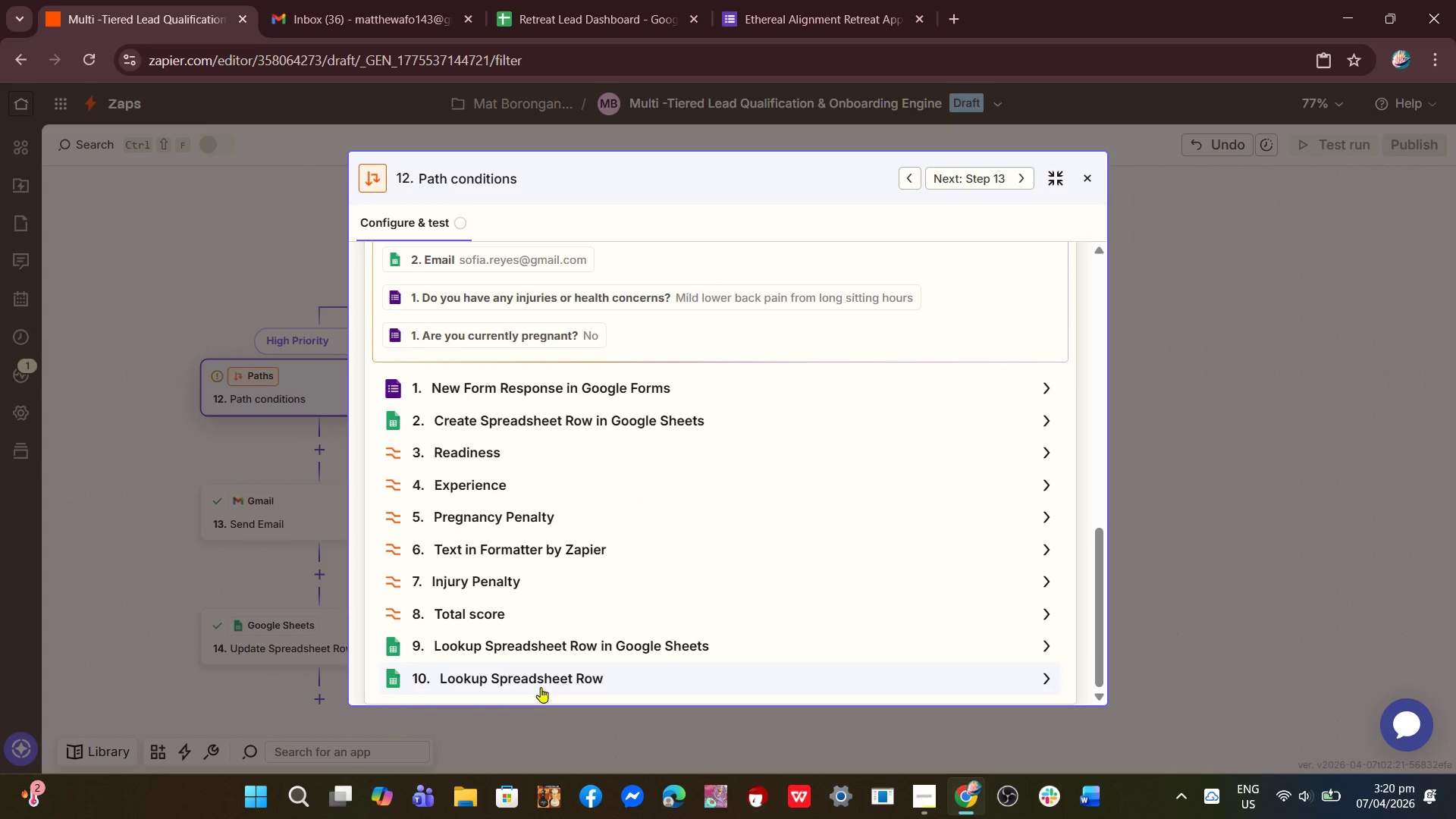 
left_click([541, 688])
 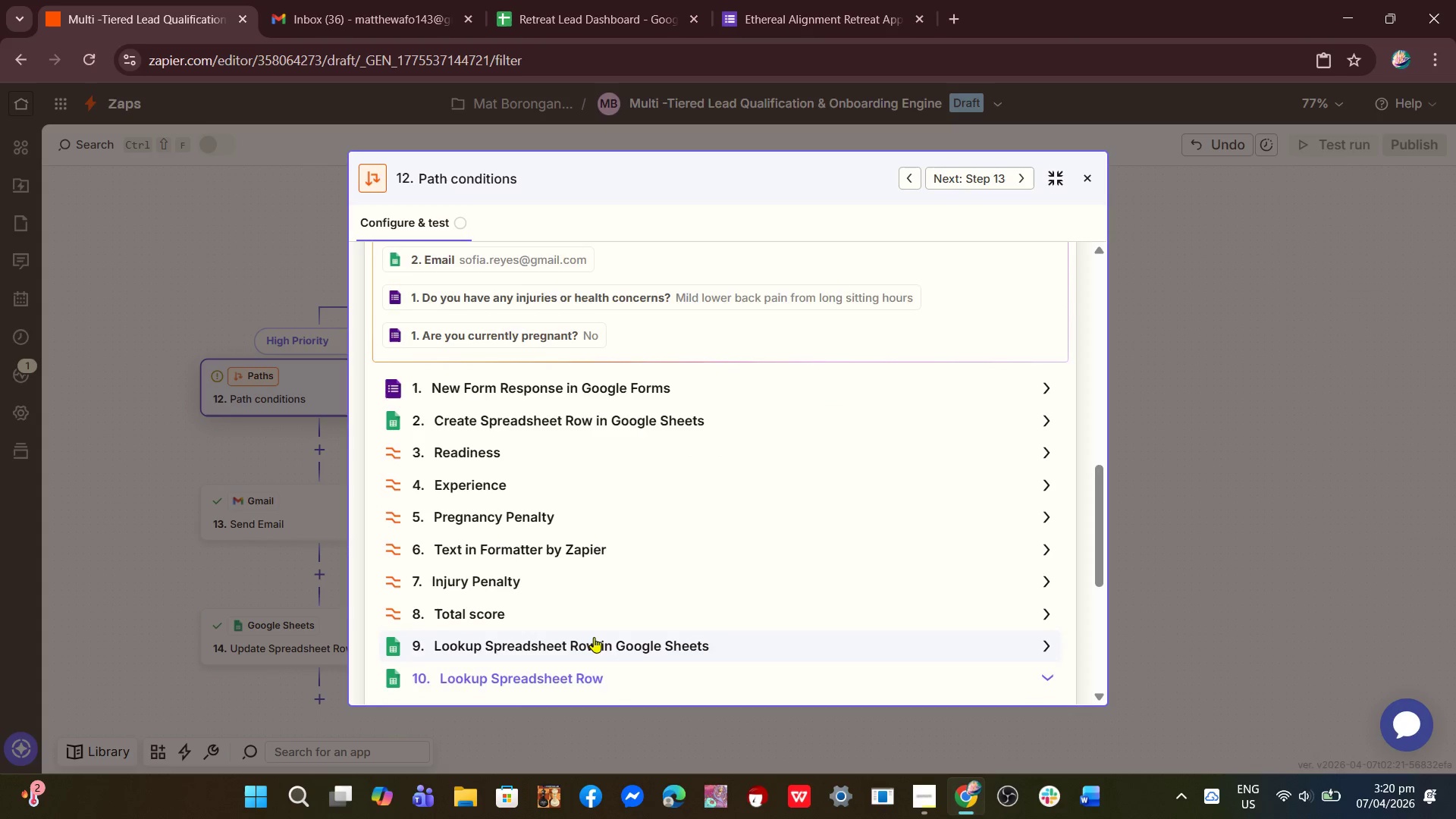 
scroll: coordinate [468, 616], scroll_direction: down, amount: 22.0
 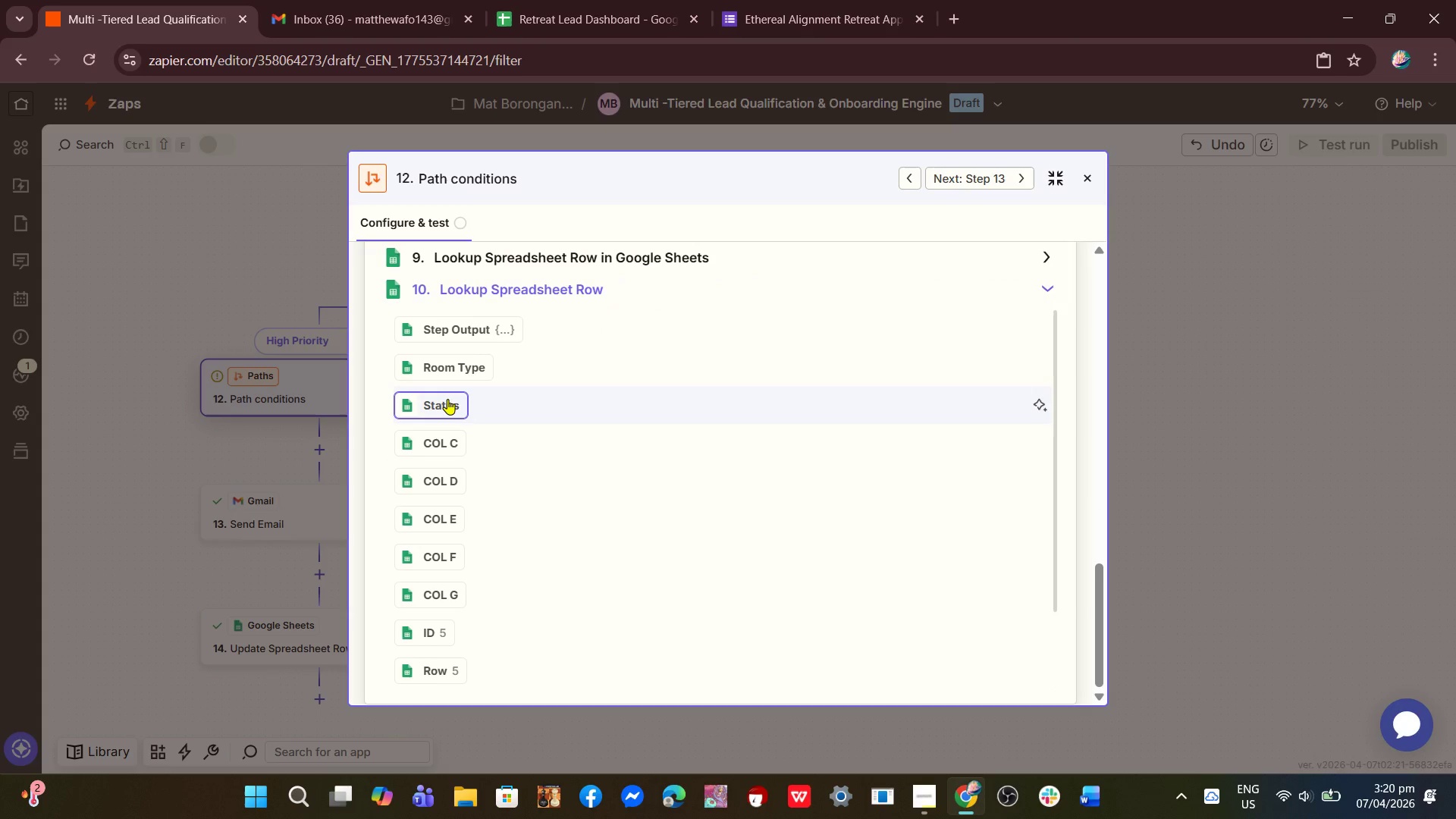 
left_click([447, 411])
 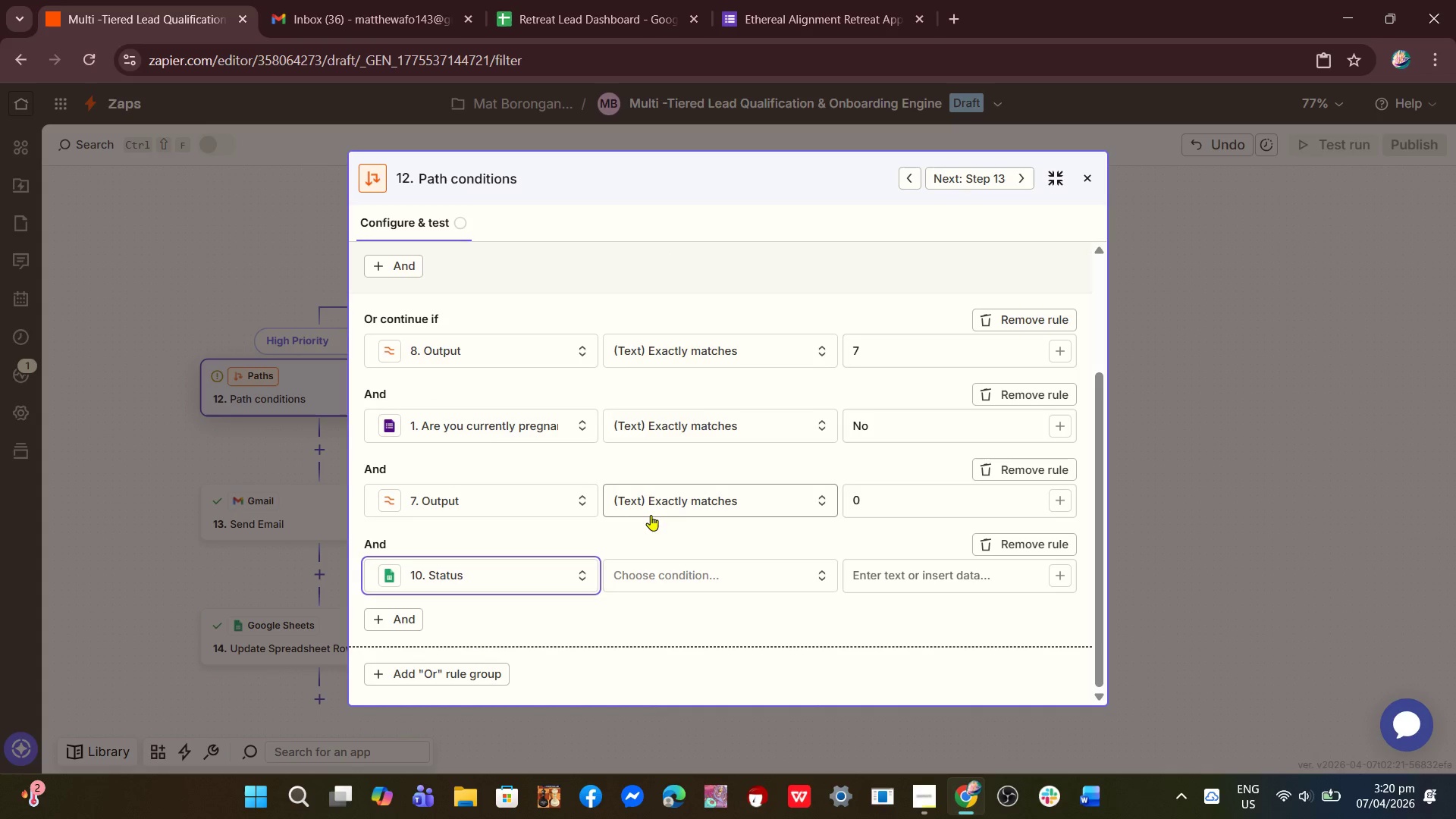 
left_click([664, 581])
 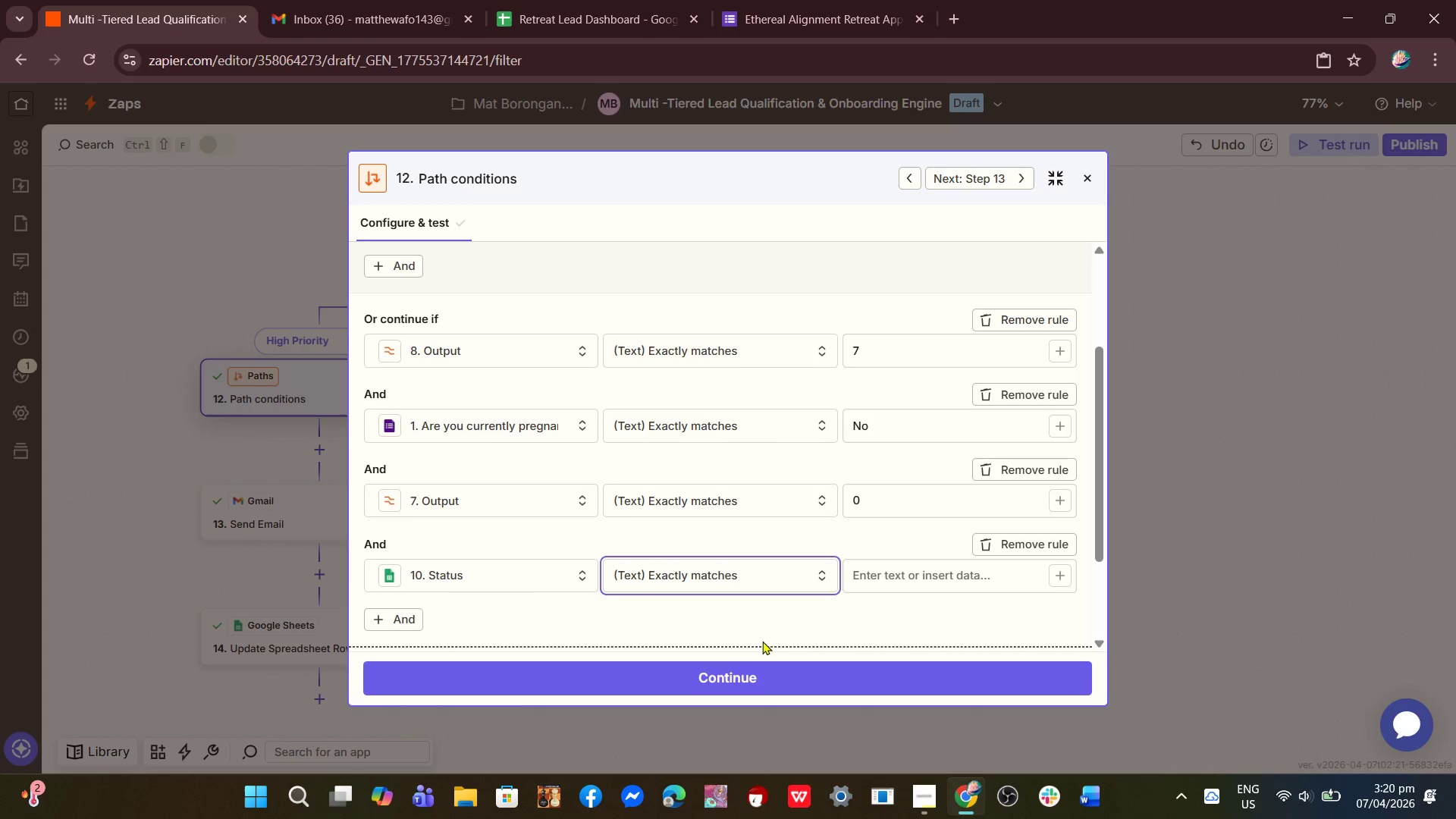 
left_click([901, 577])
 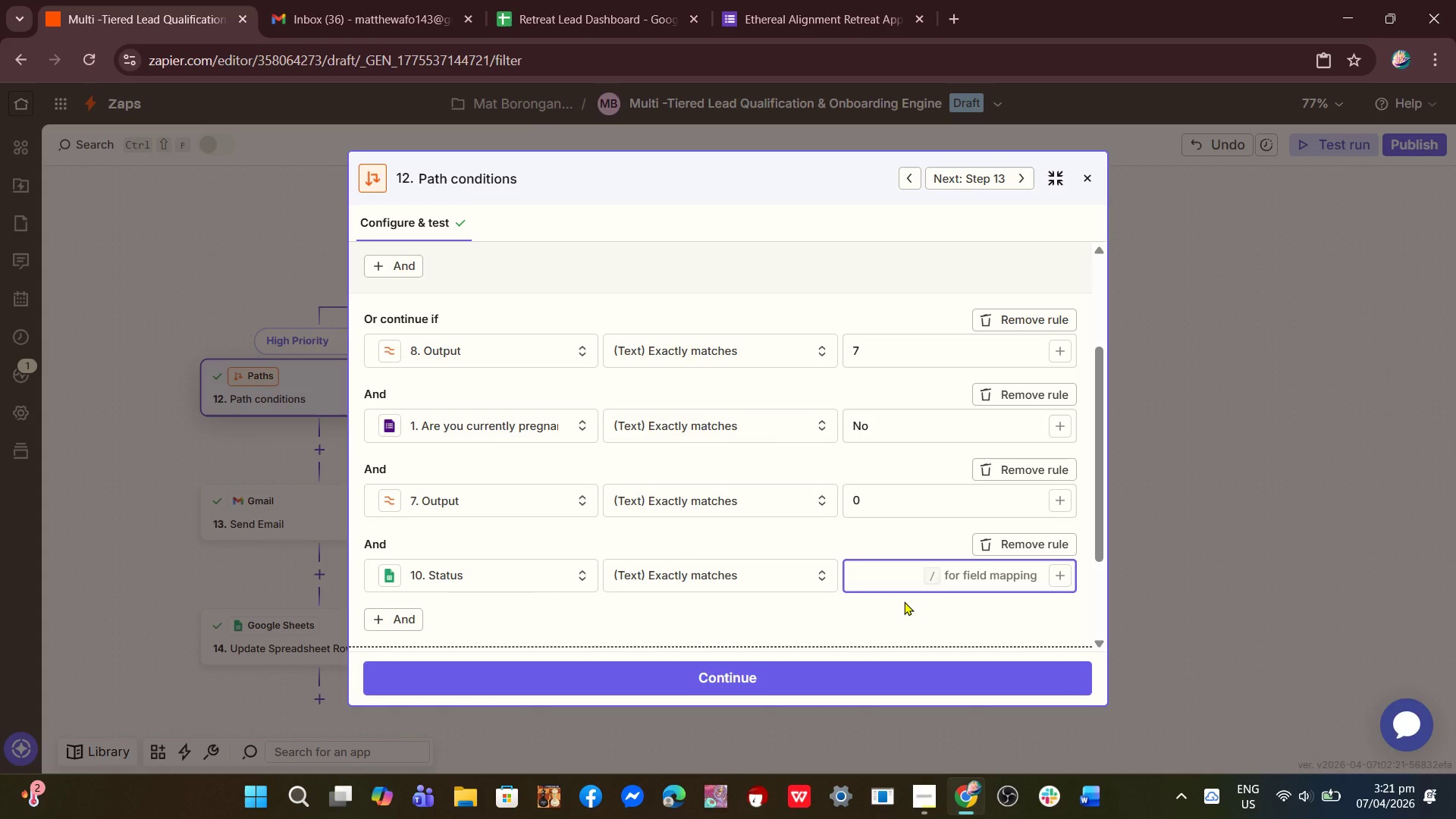 
left_click([904, 601])
 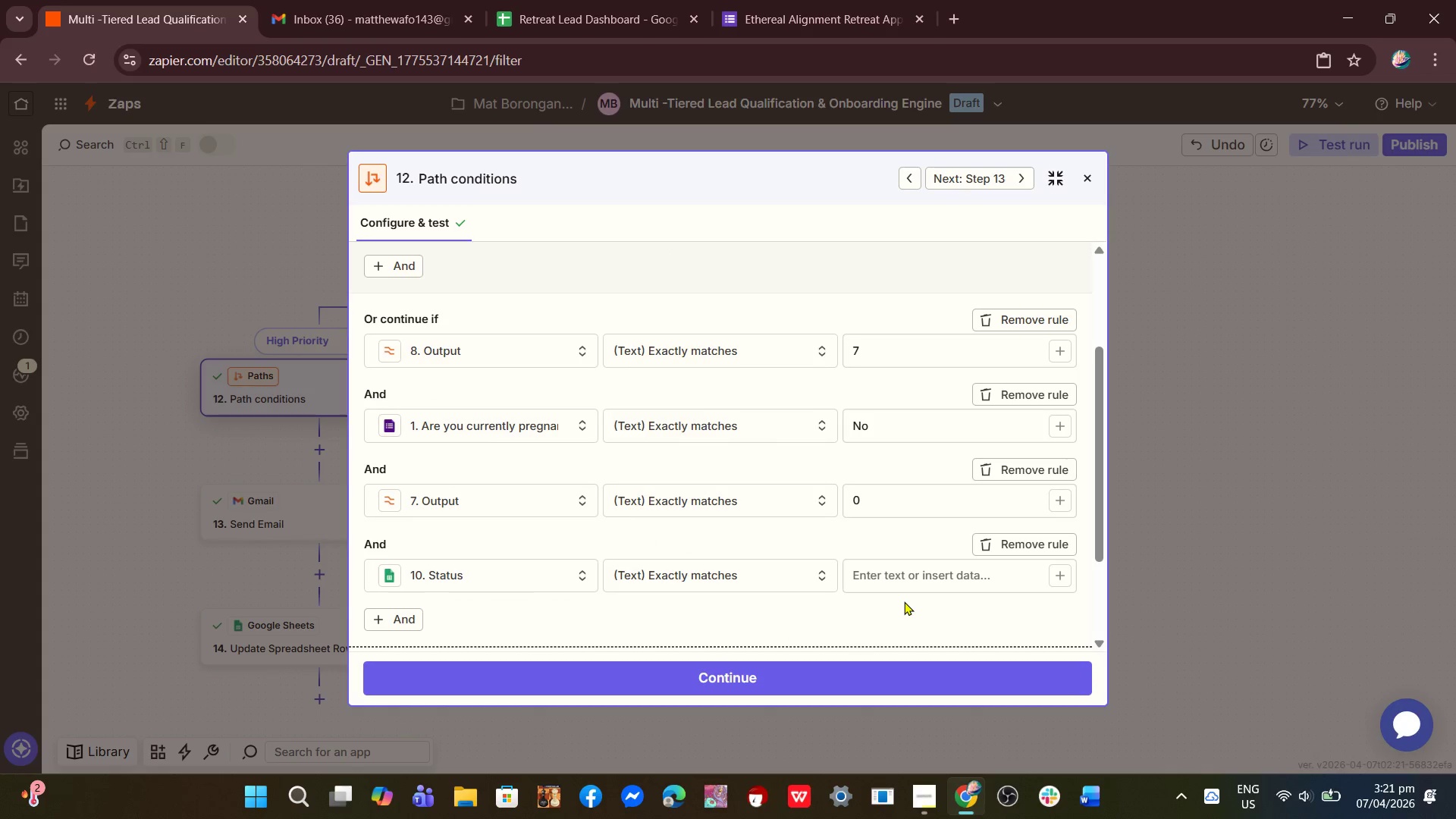 
type(Ava)
 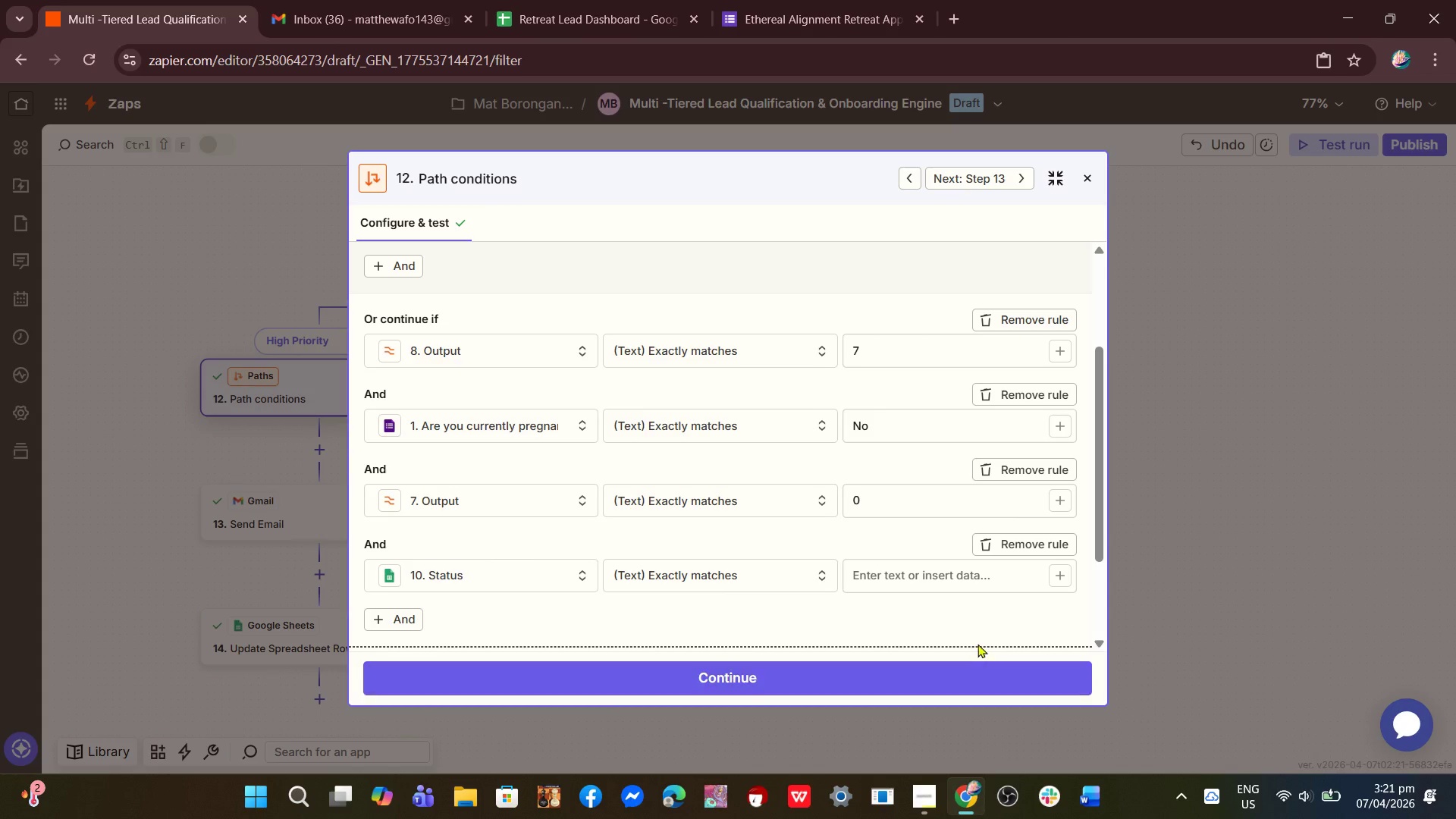 
left_click([941, 582])
 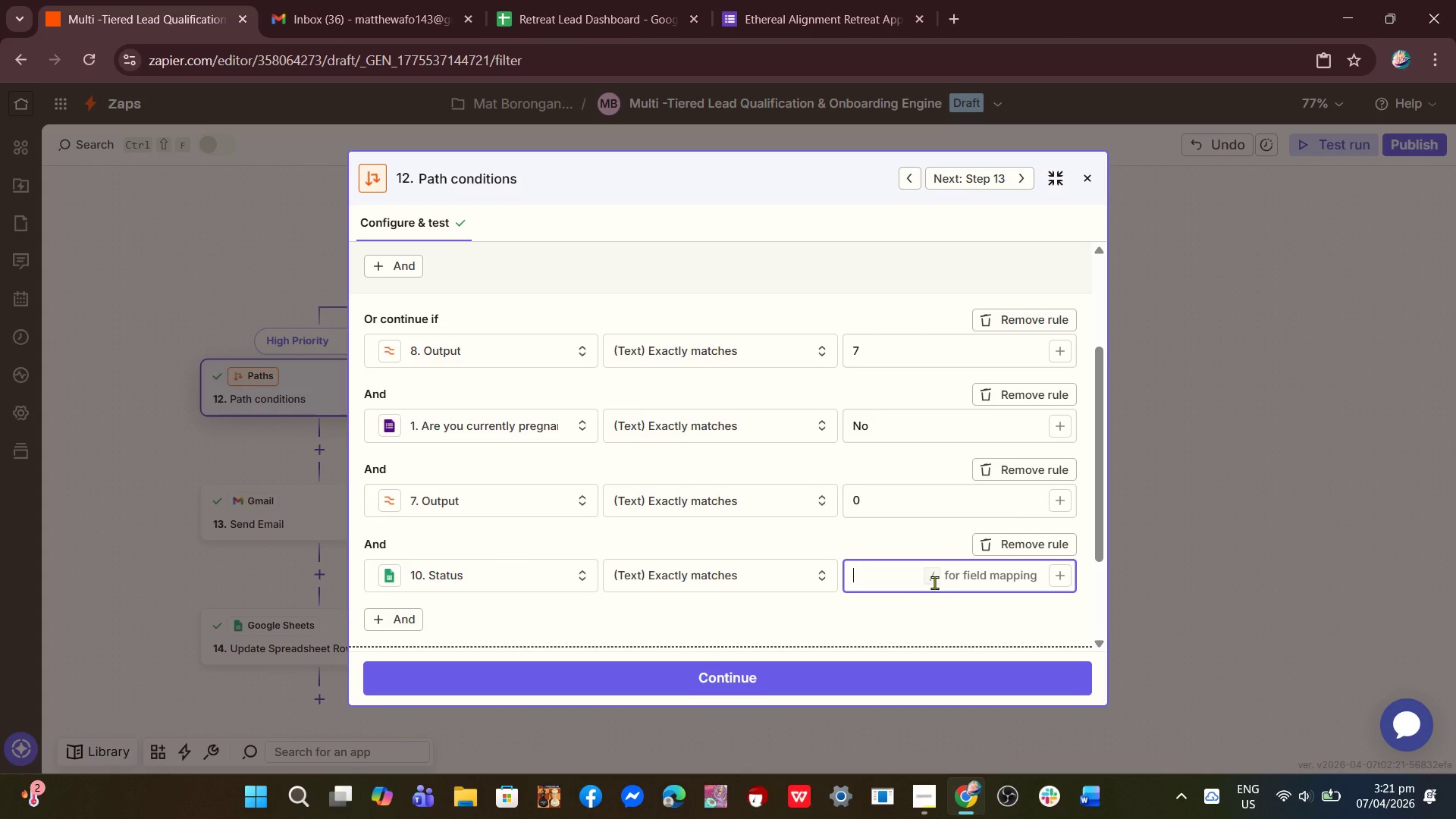 
type(Availablke)
key(Backspace)
key(Backspace)
type(e)
 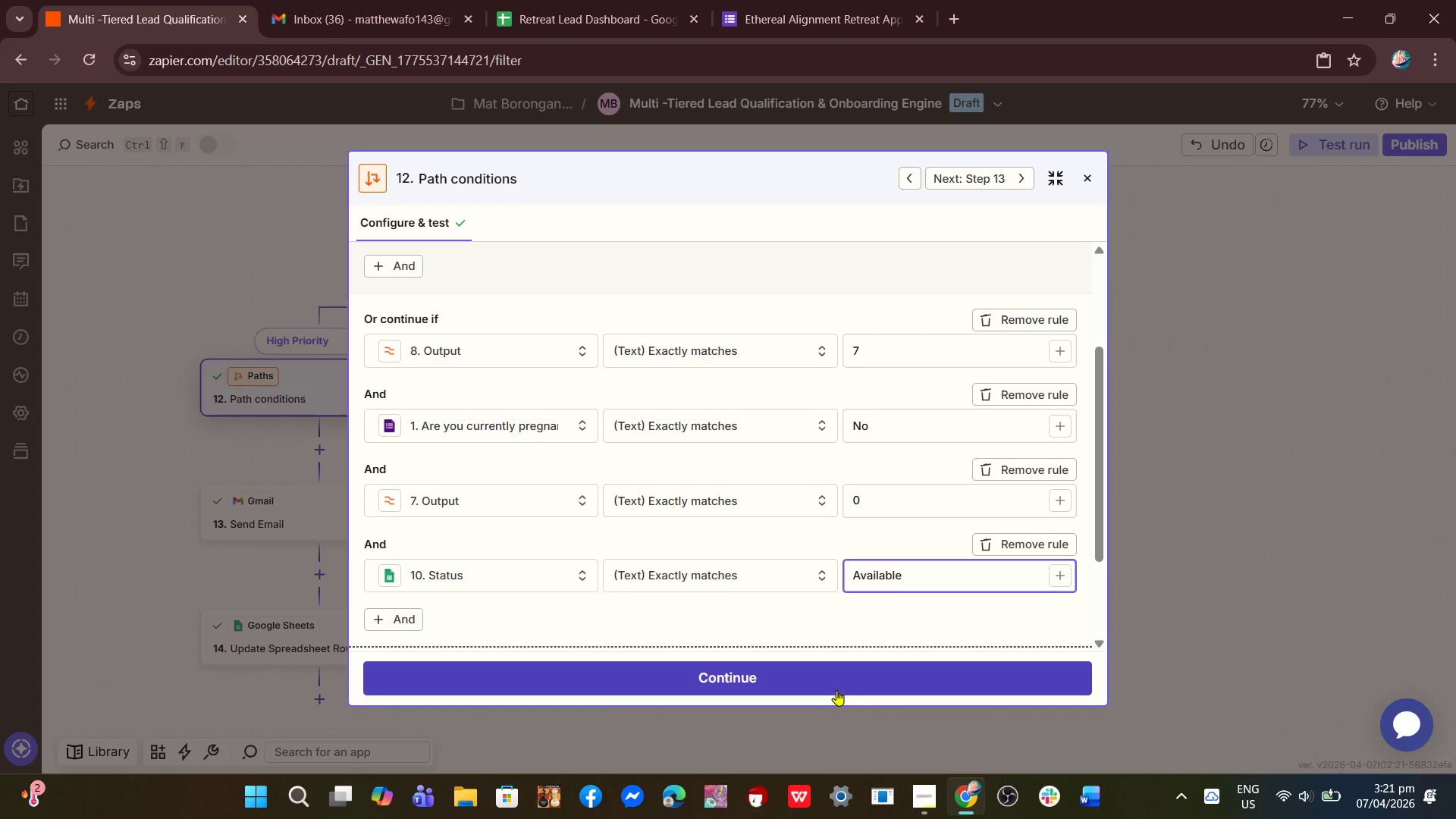 
left_click([829, 678])
 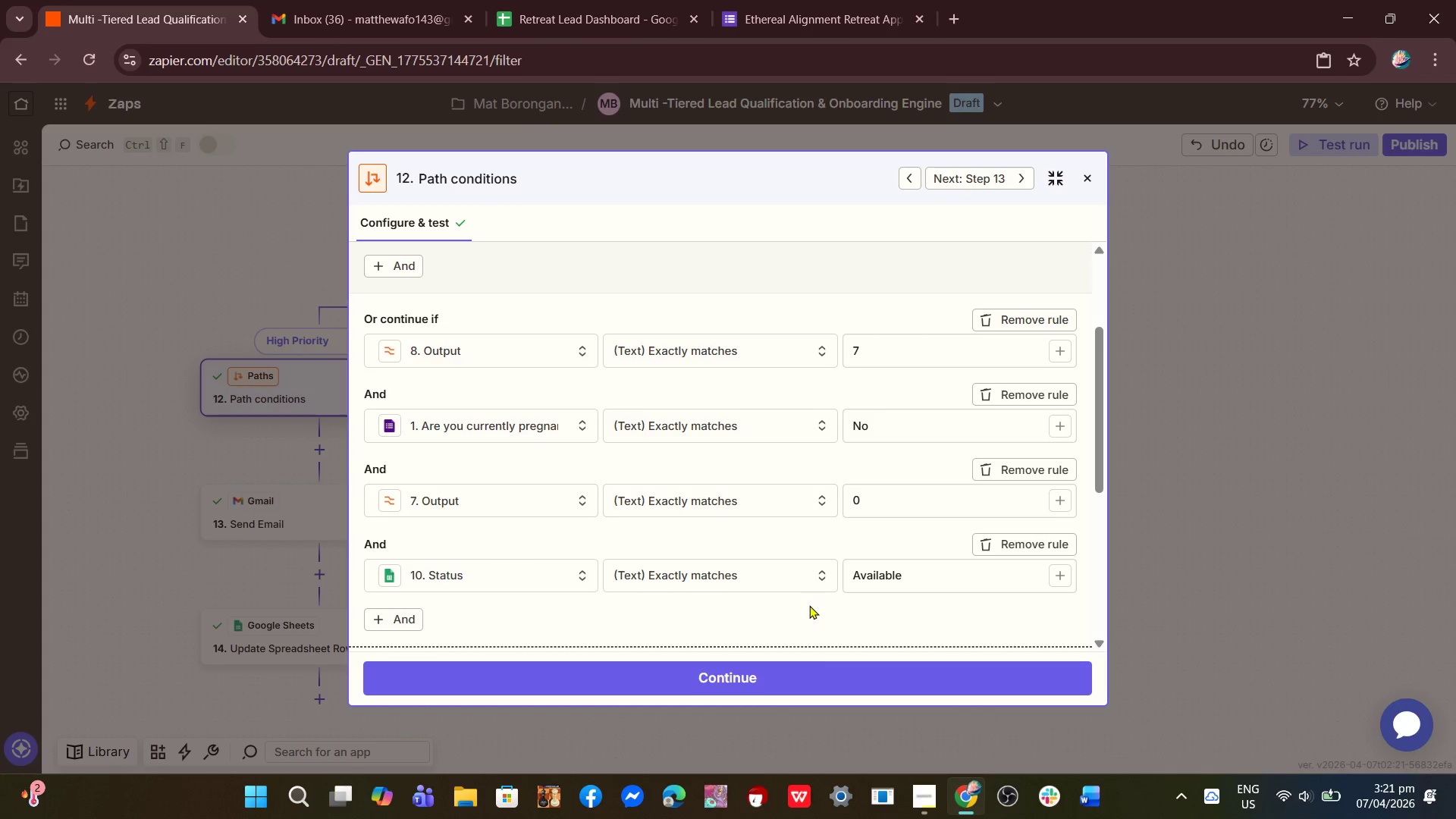 
scroll: coordinate [833, 616], scroll_direction: down, amount: 3.0
 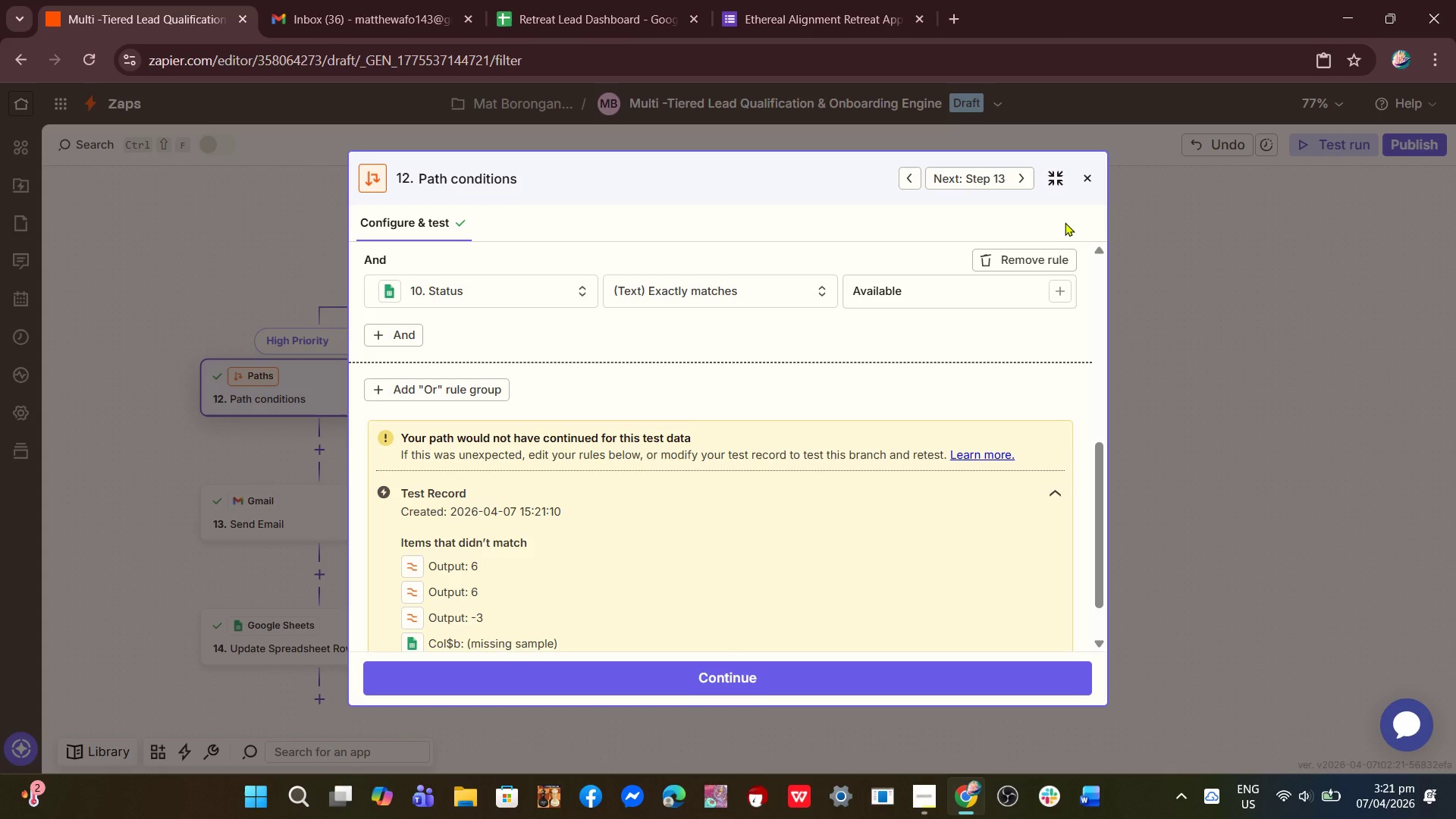 
left_click([1089, 187])
 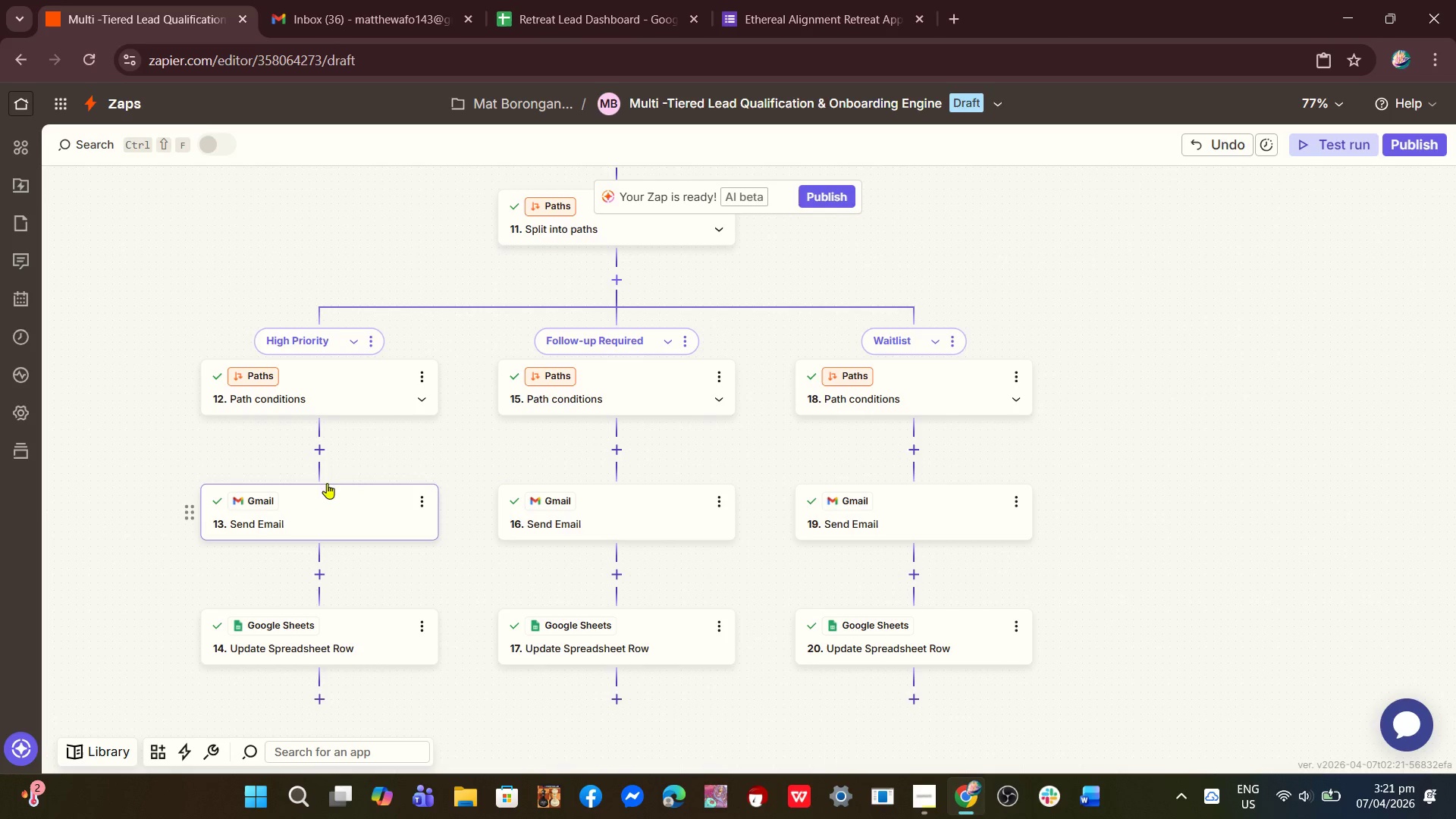 
left_click([325, 454])
 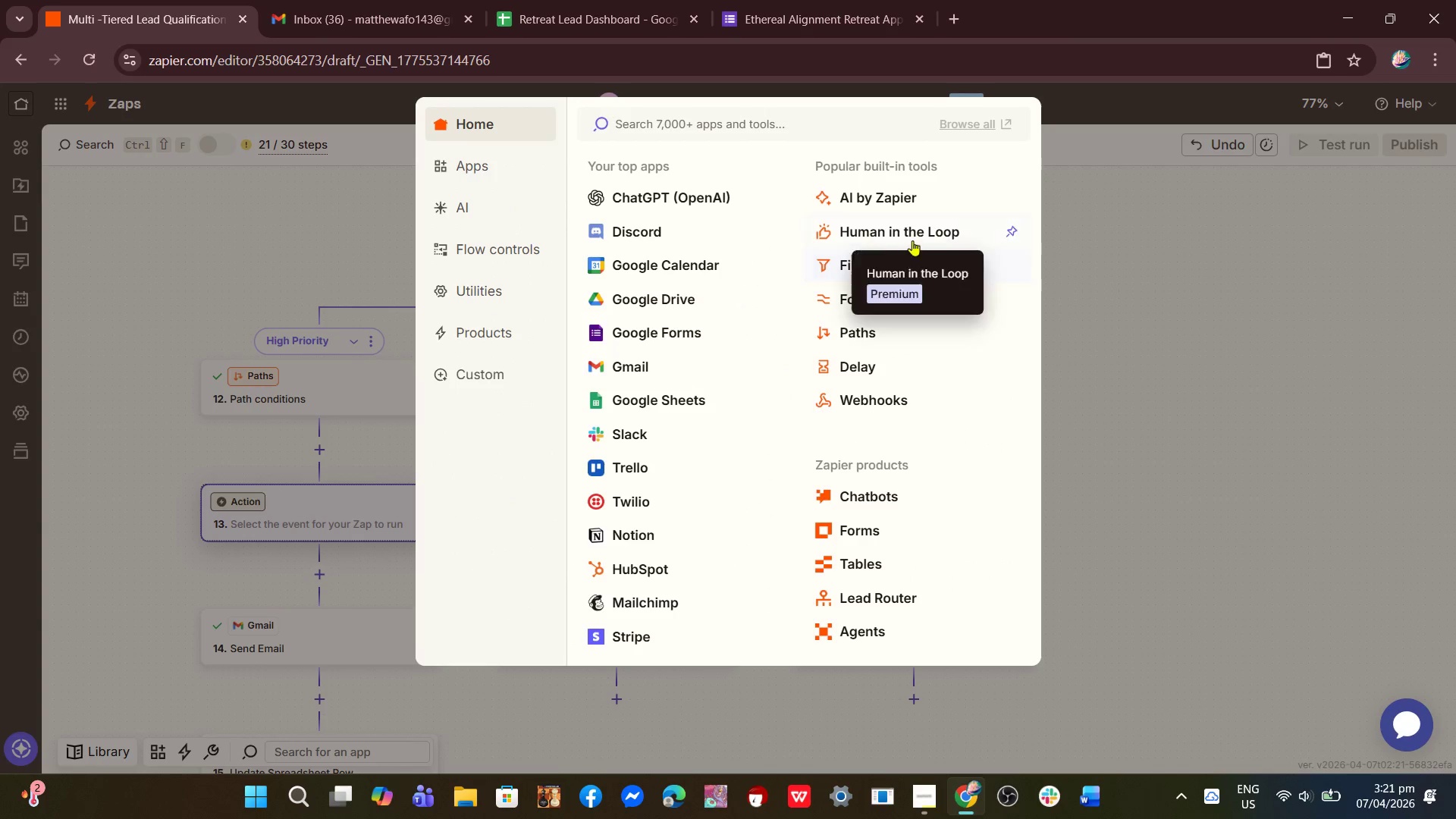 
left_click([865, 303])
 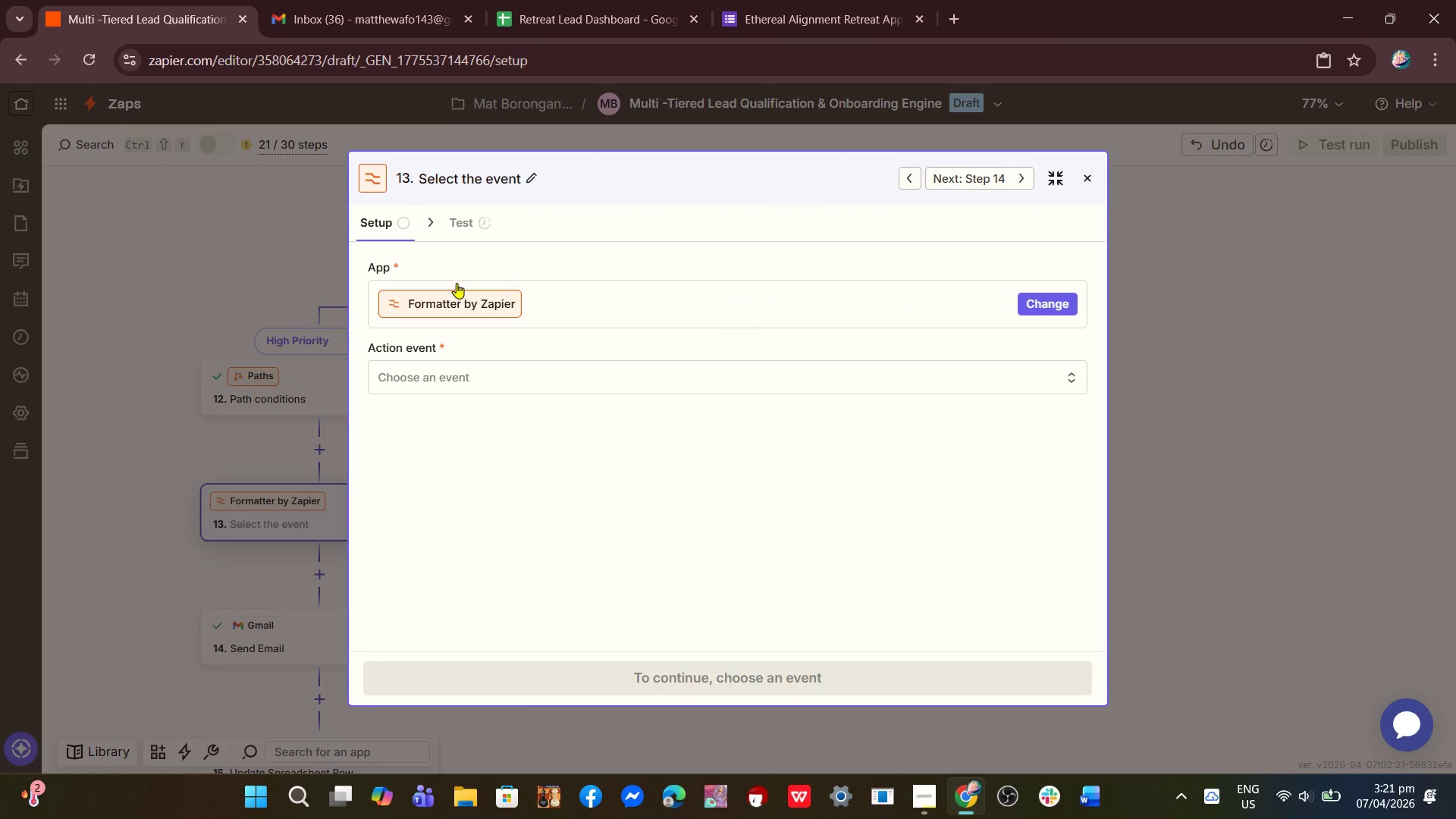 
left_click([480, 368])
 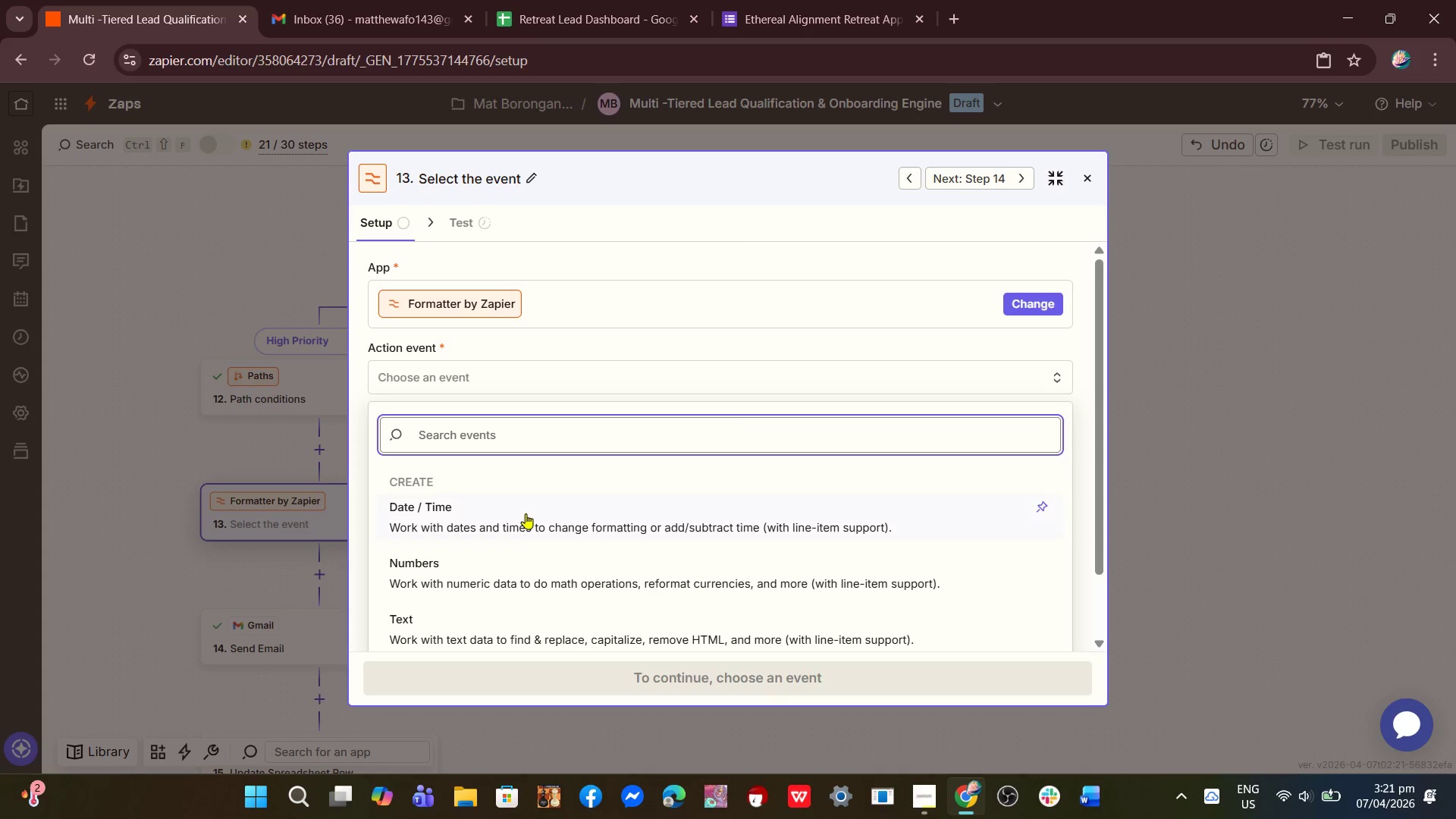 
scroll: coordinate [548, 588], scroll_direction: down, amount: 2.0
 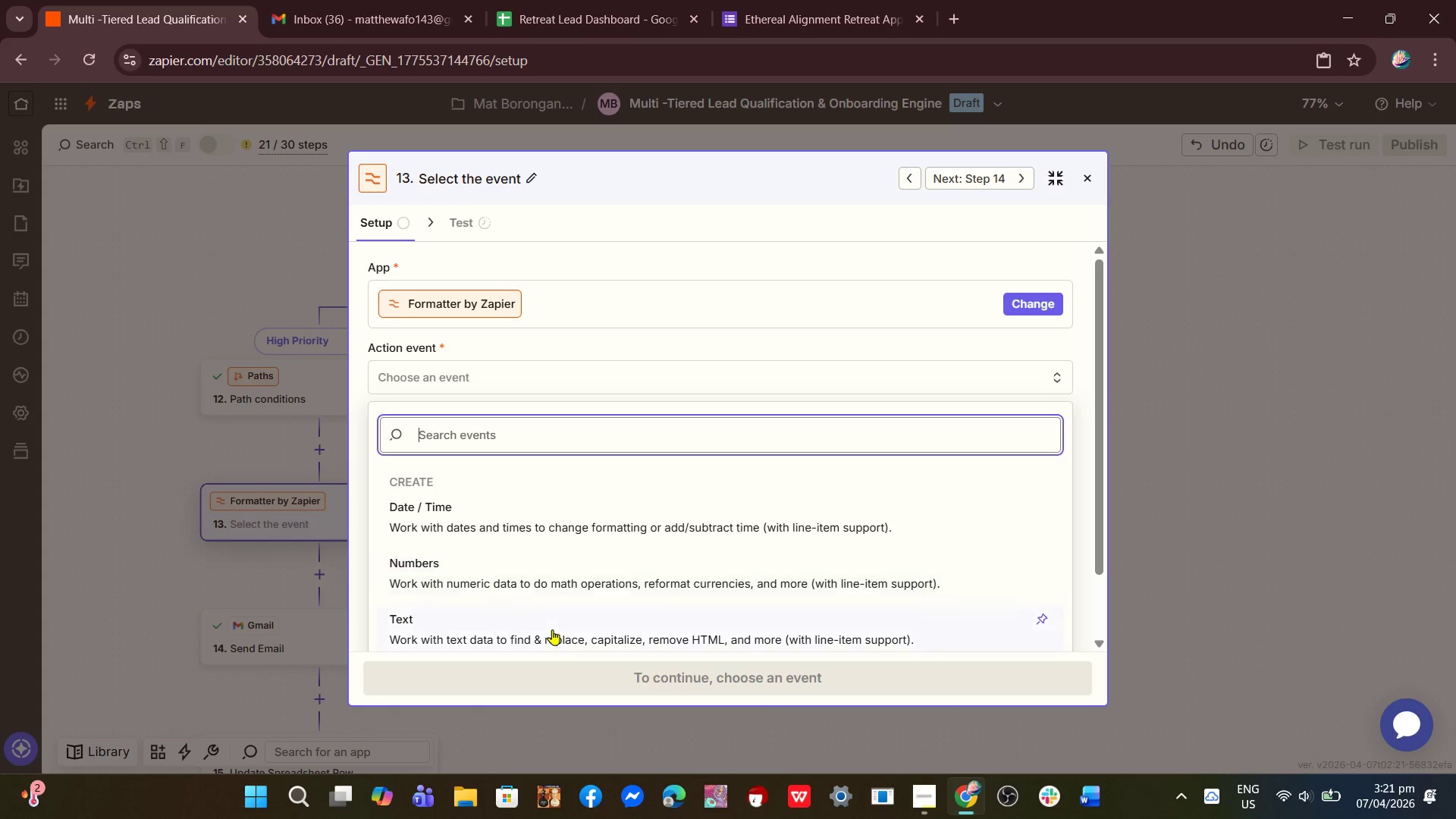 
left_click([552, 629])
 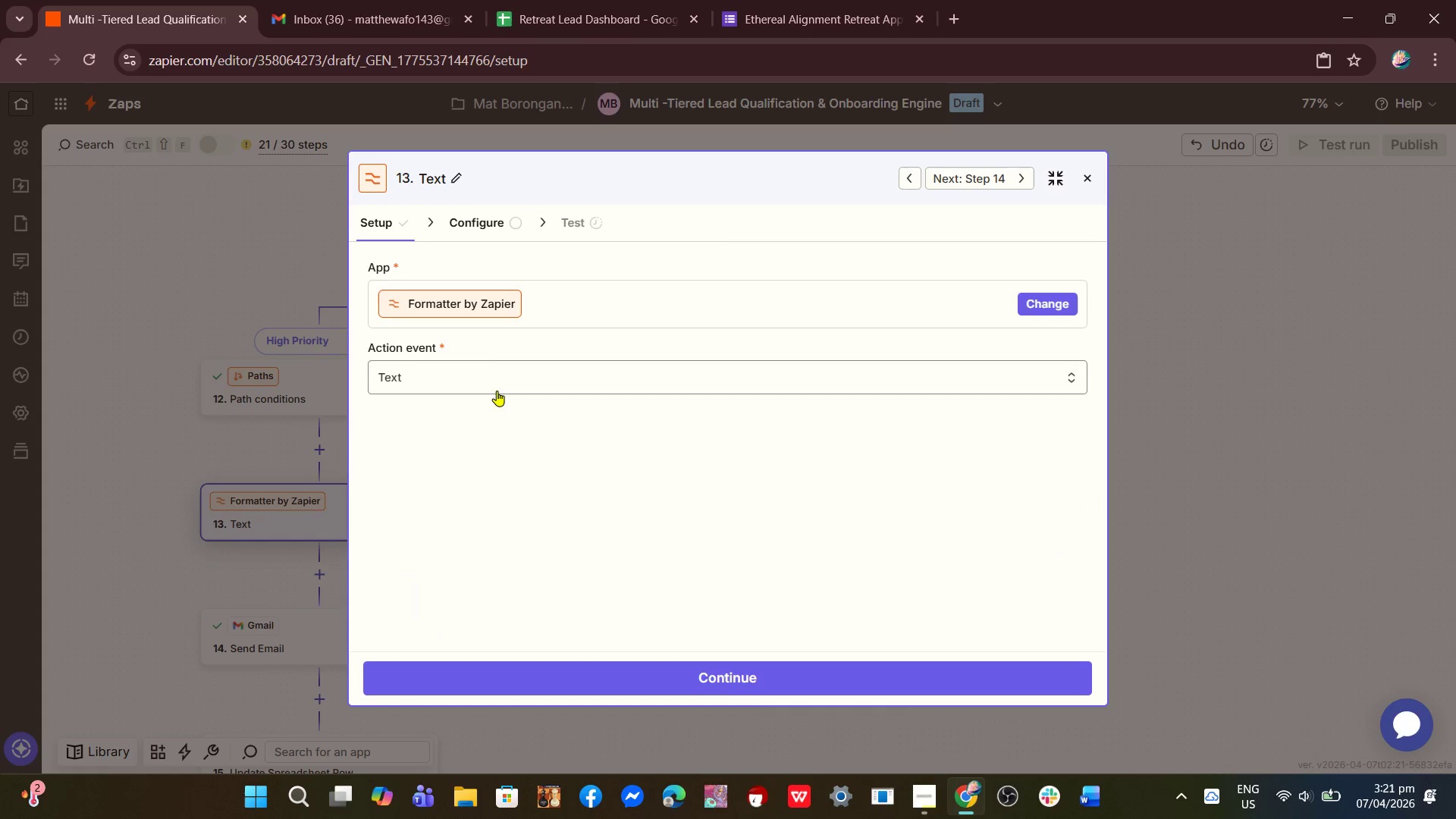 
left_click([708, 674])
 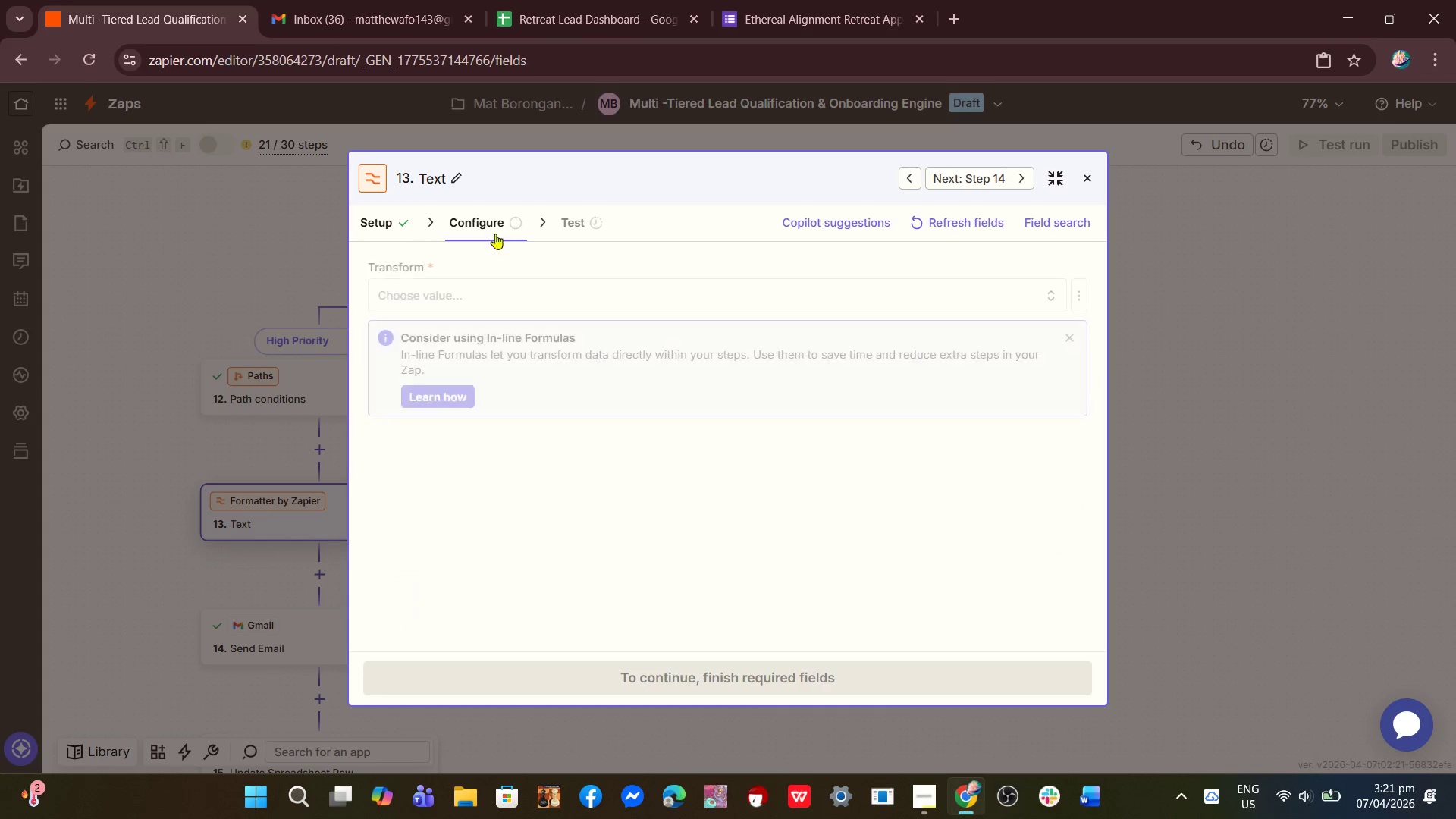 
left_click([487, 224])
 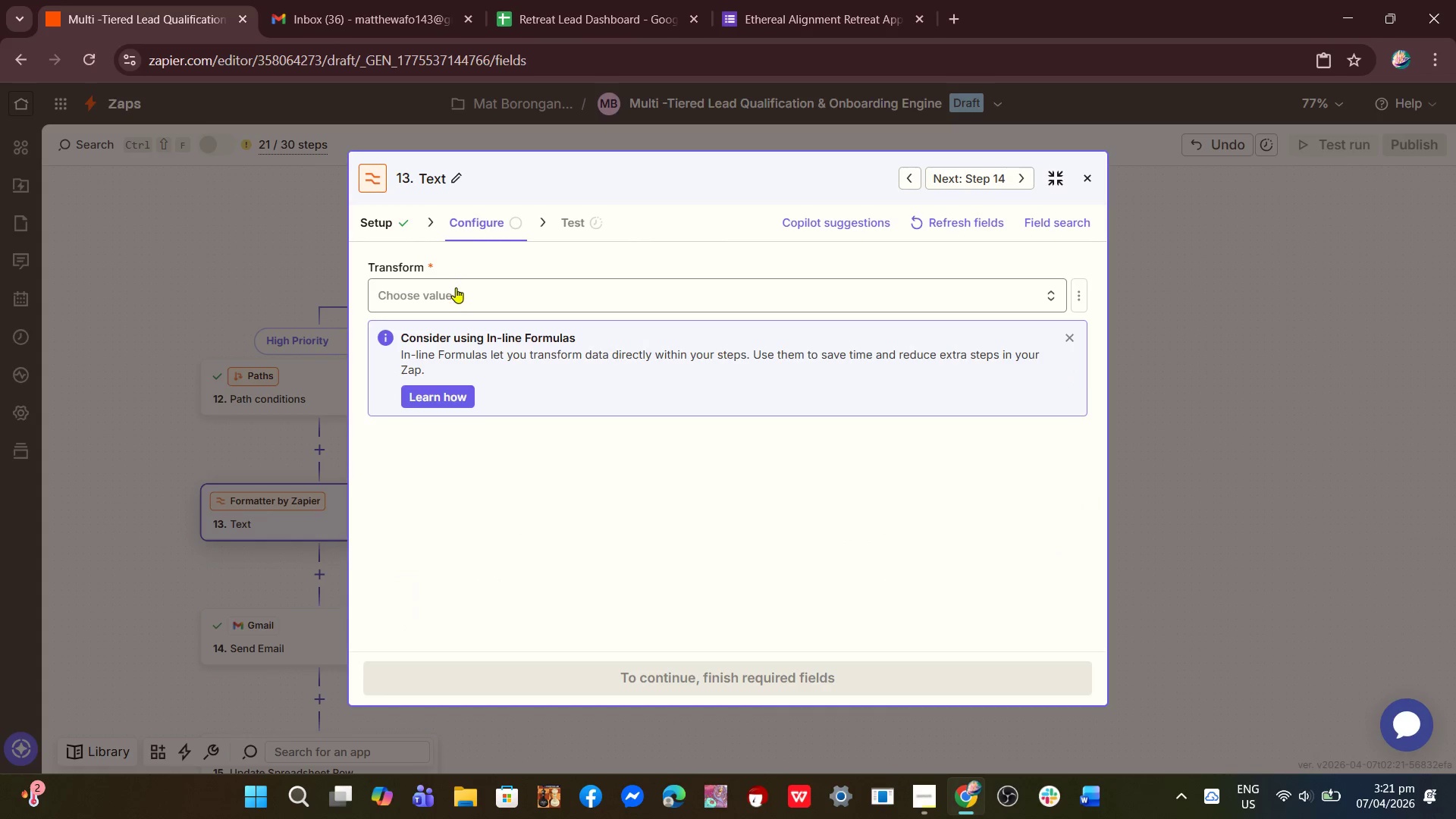 
left_click([456, 287])
 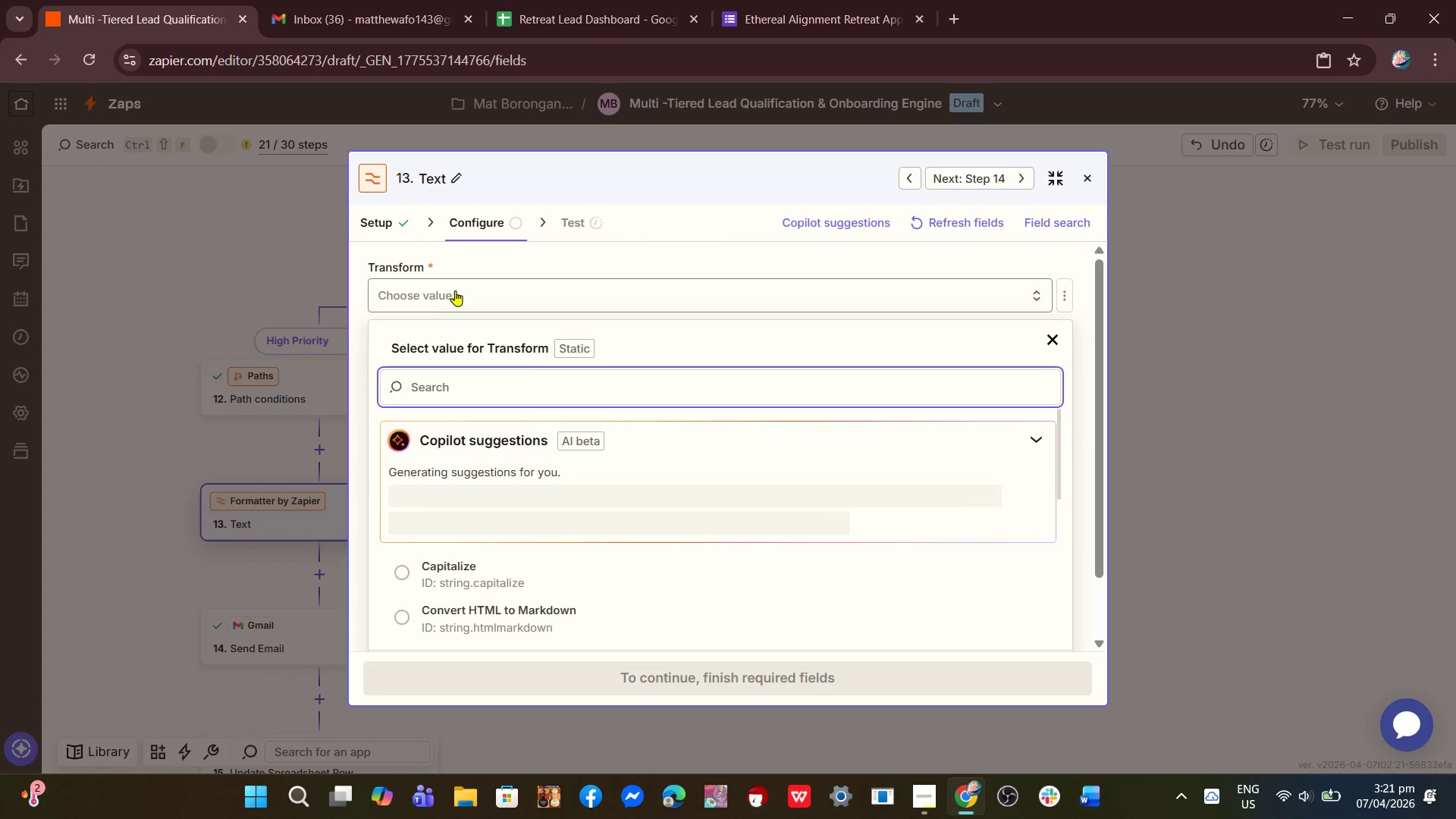 
type(spli)
 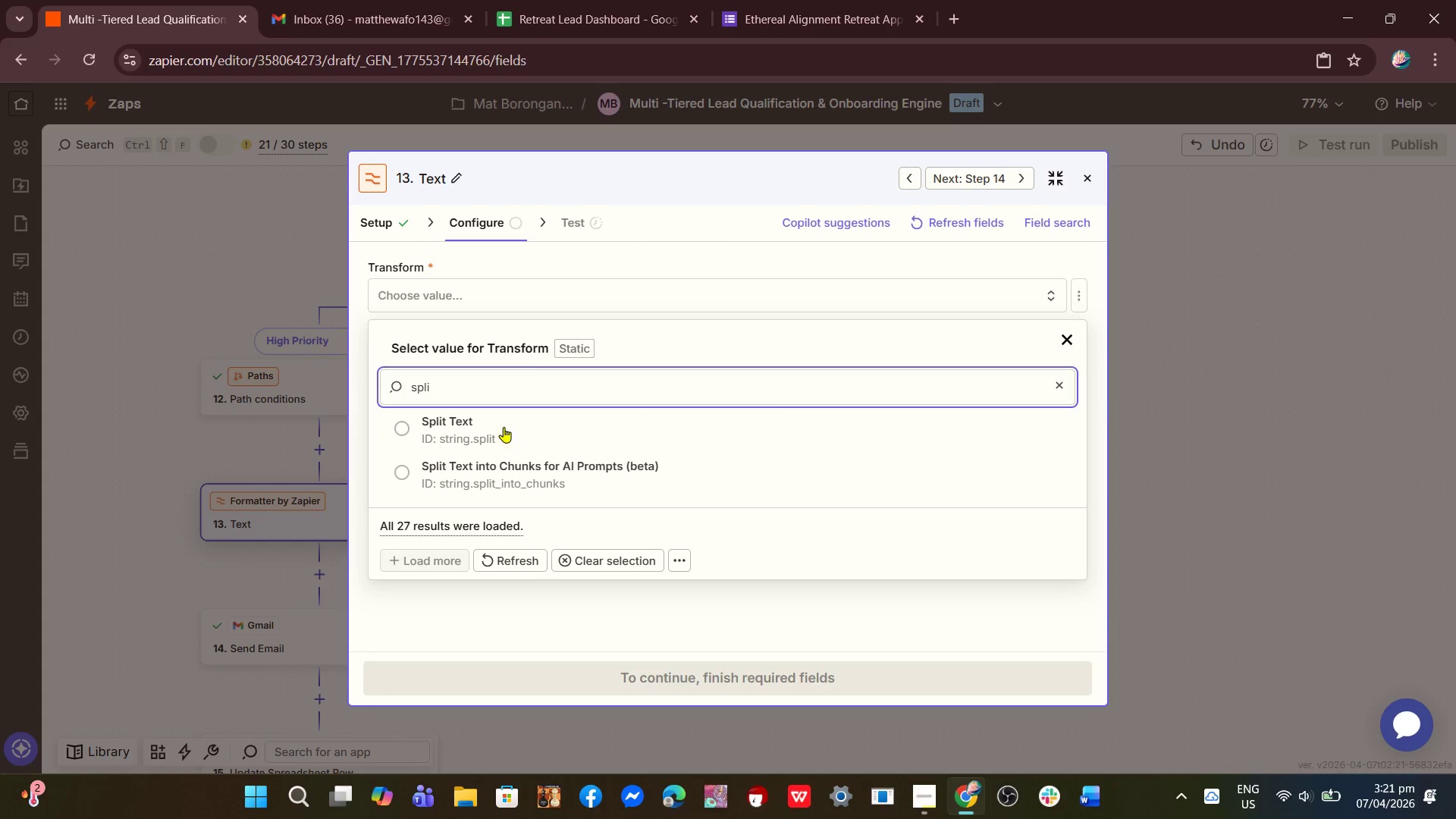 
left_click([504, 430])
 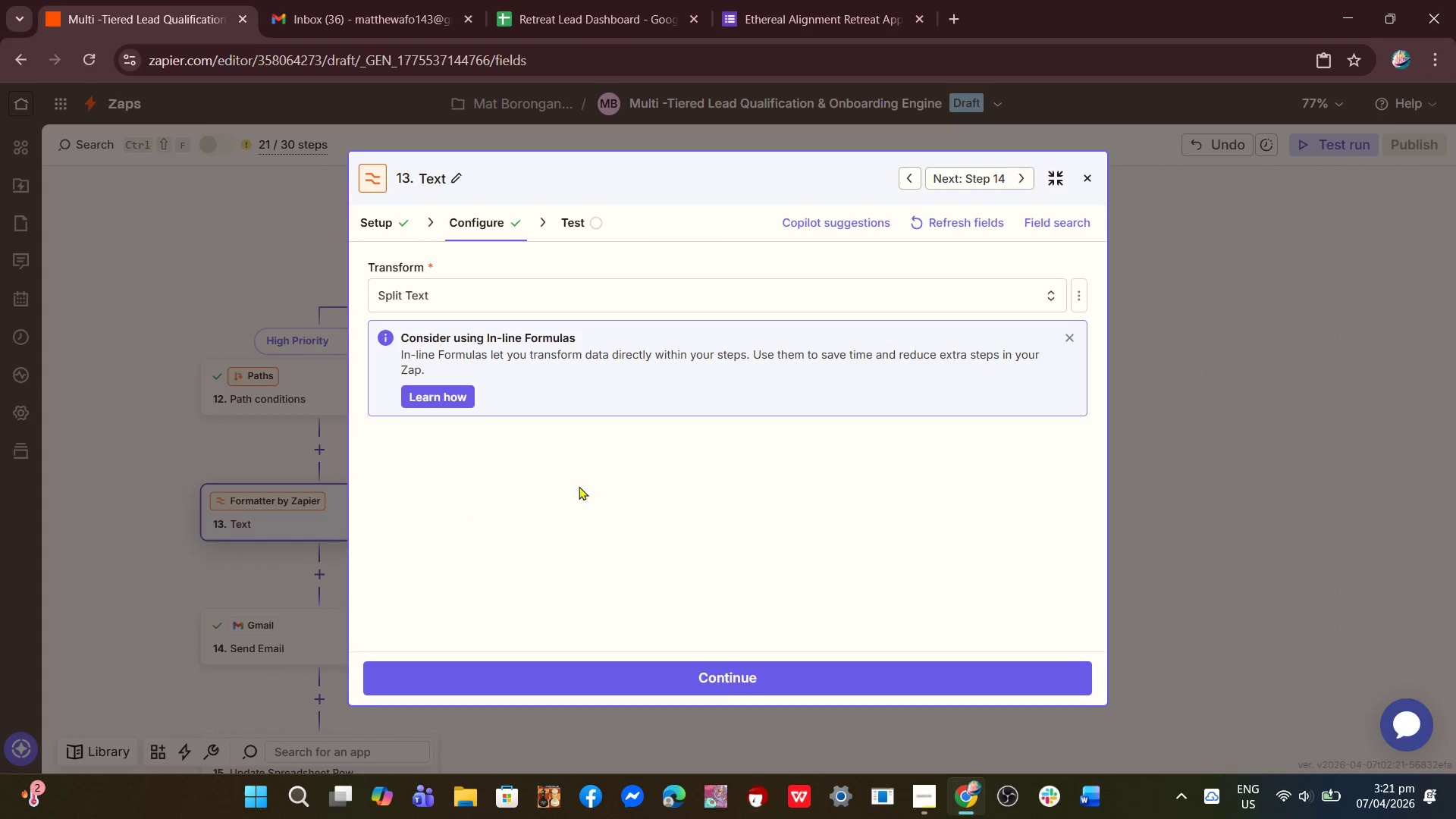 
left_click([695, 680])
 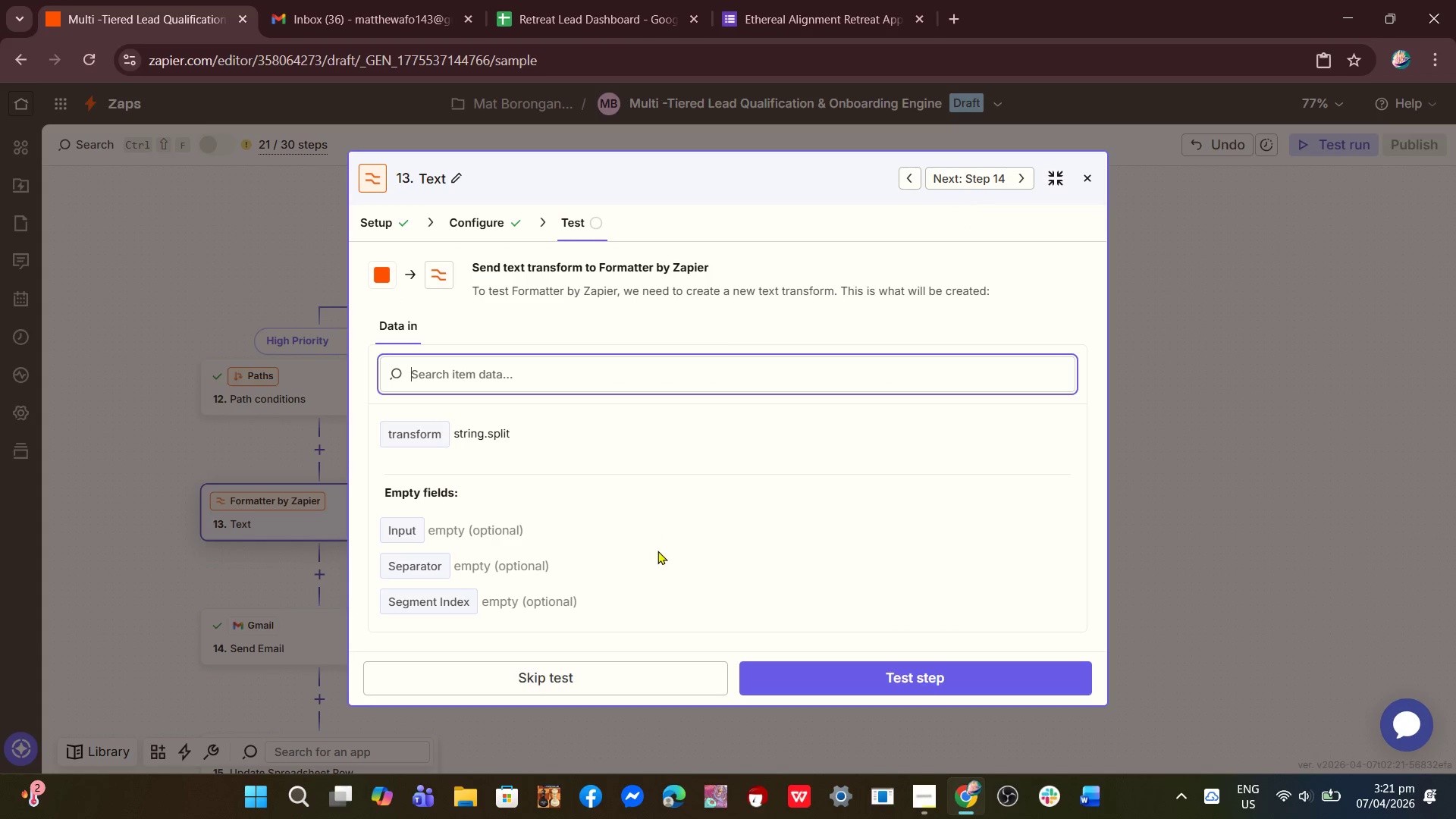 
scroll: coordinate [636, 560], scroll_direction: down, amount: 4.0
 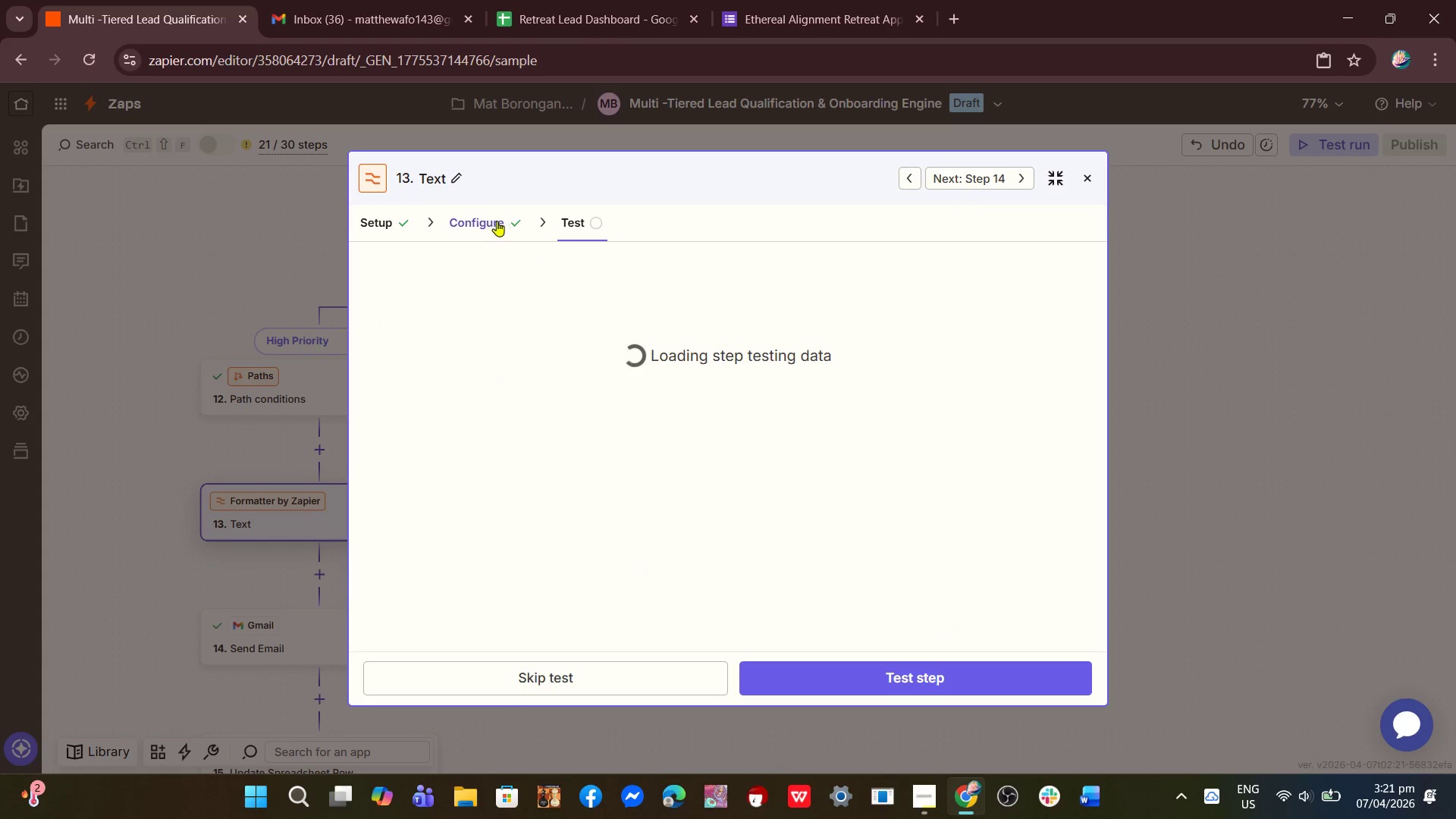 
left_click([497, 221])
 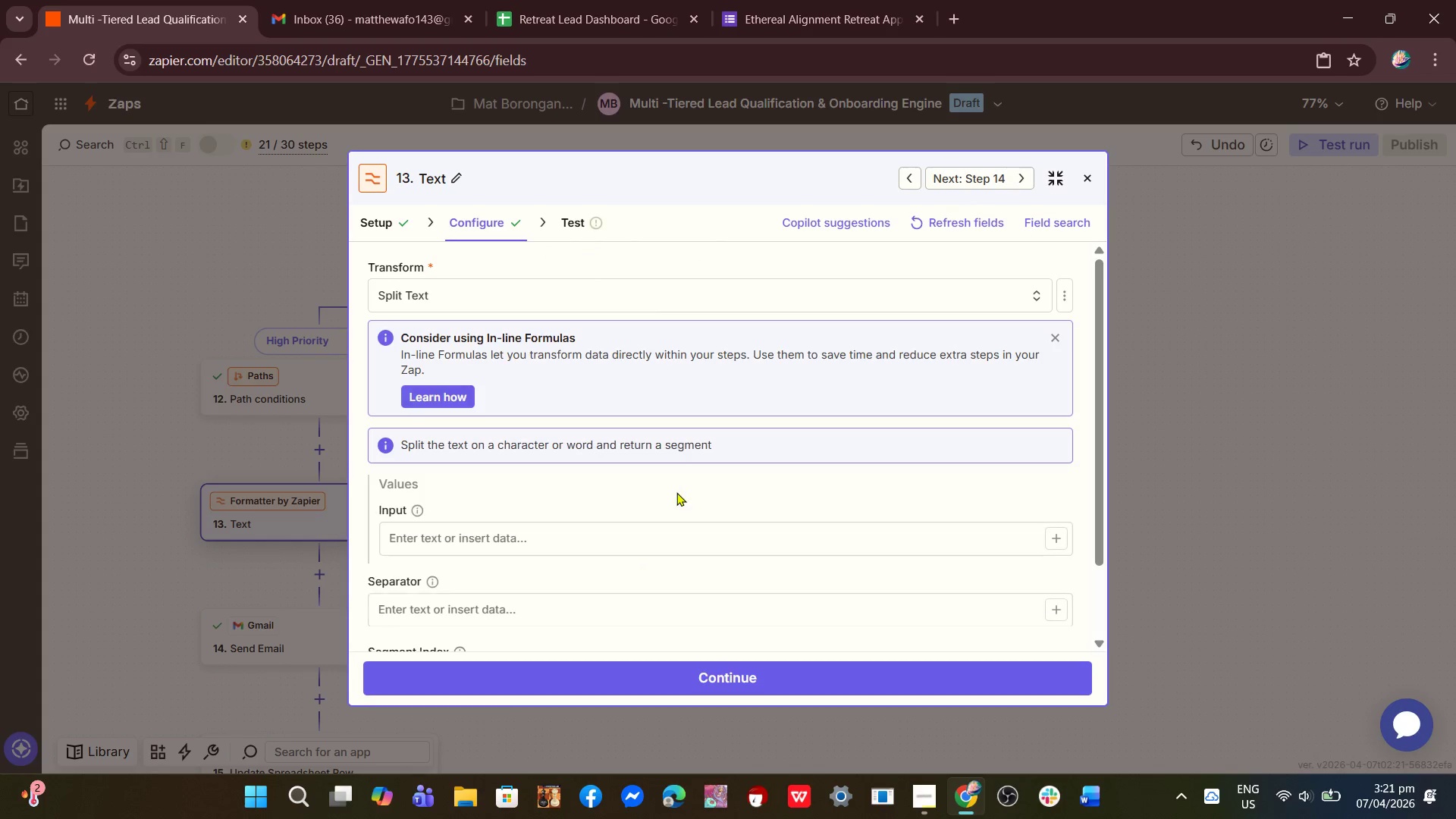 
scroll: coordinate [673, 501], scroll_direction: down, amount: 2.0
 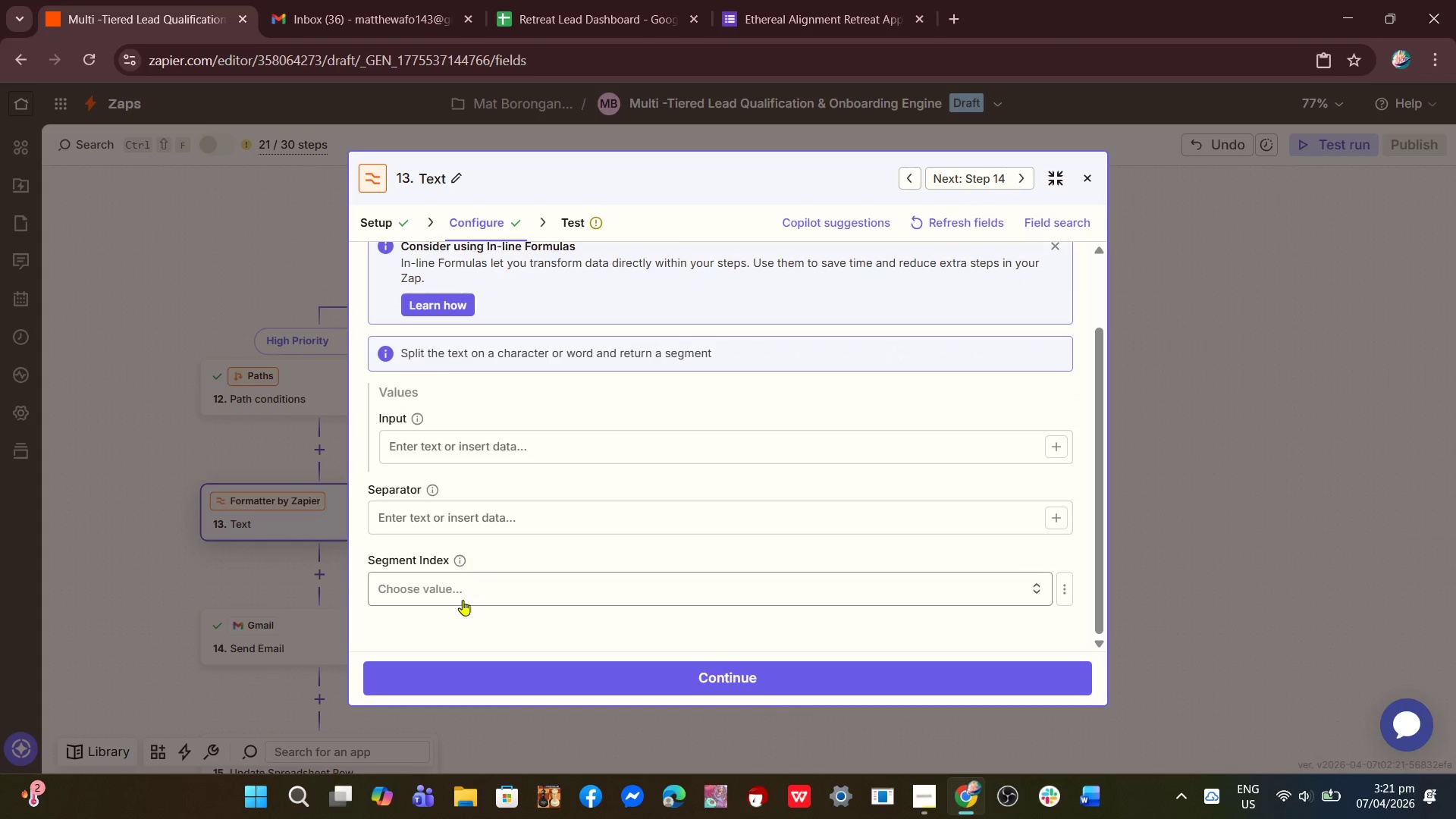 
double_click([462, 592])
 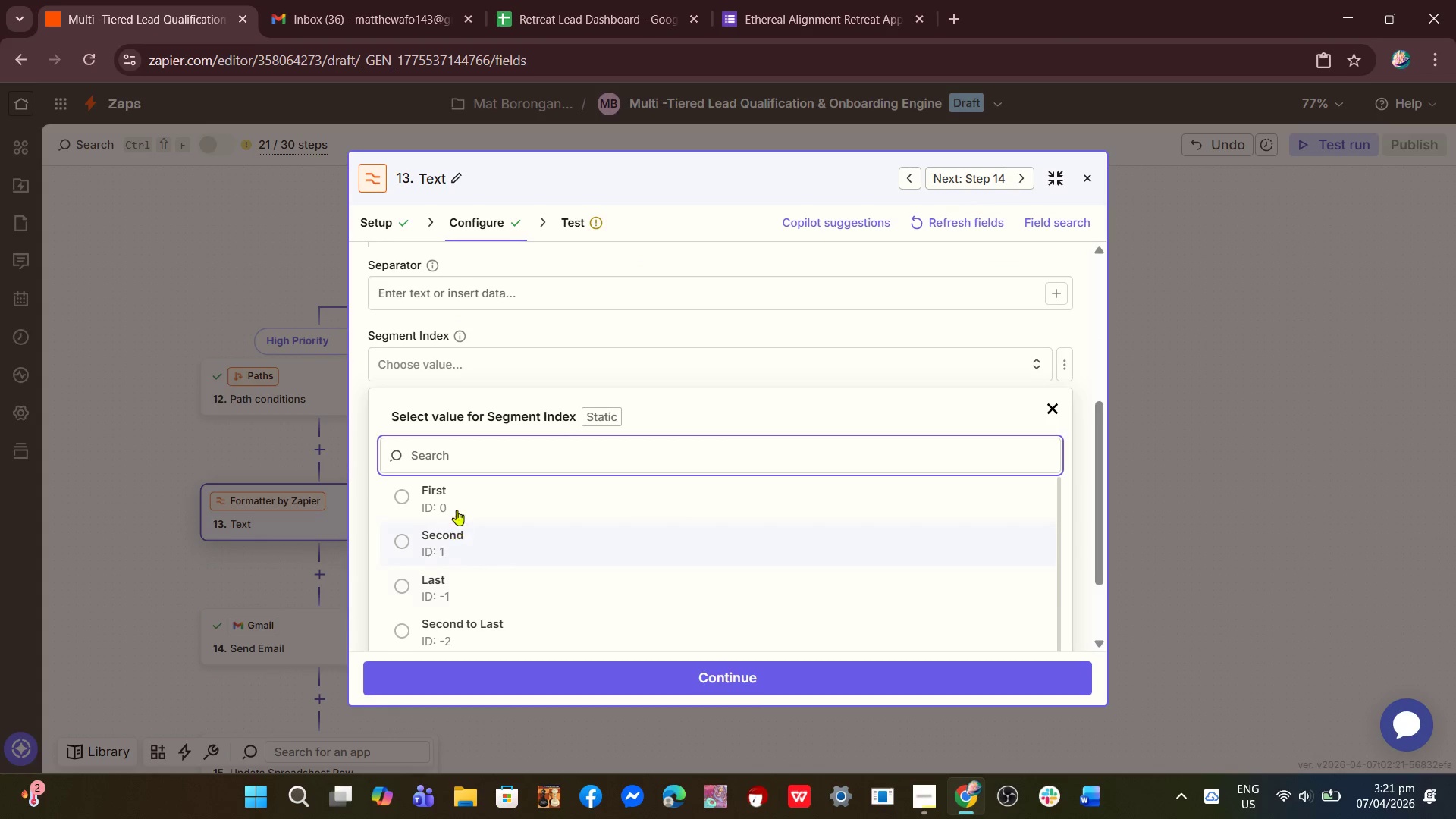 
left_click([461, 497])
 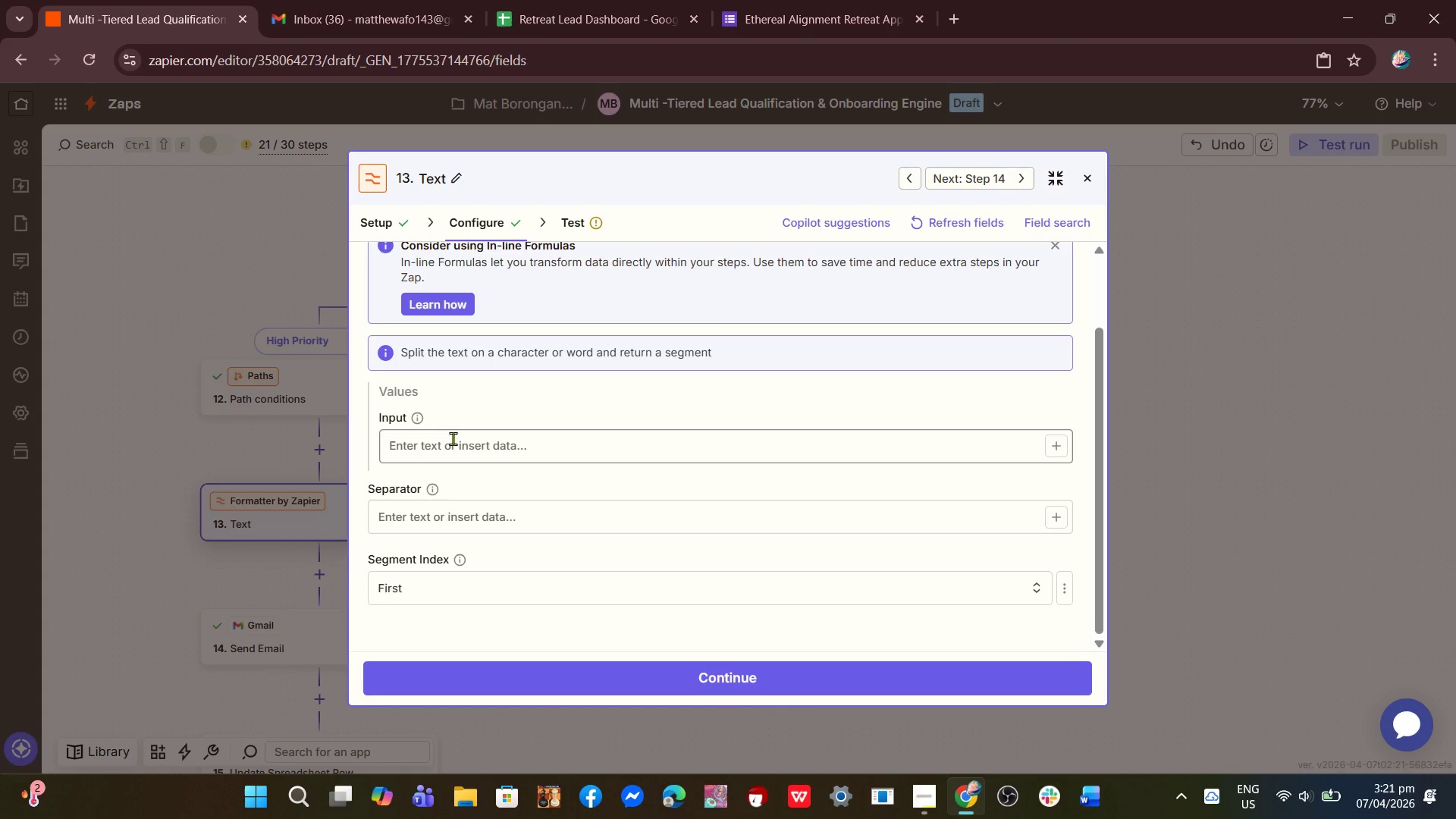 
left_click([450, 445])
 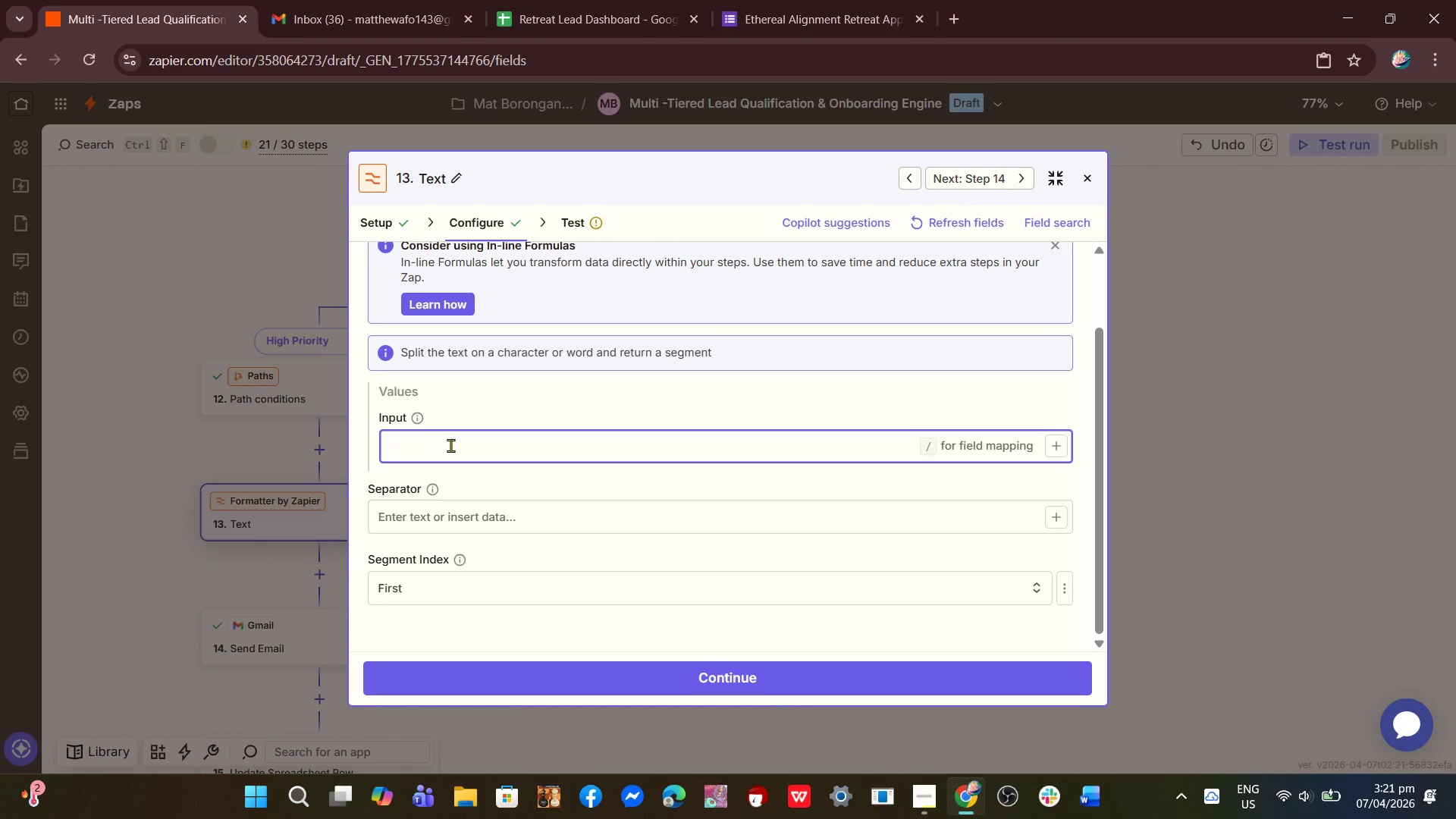 
key(Slash)
 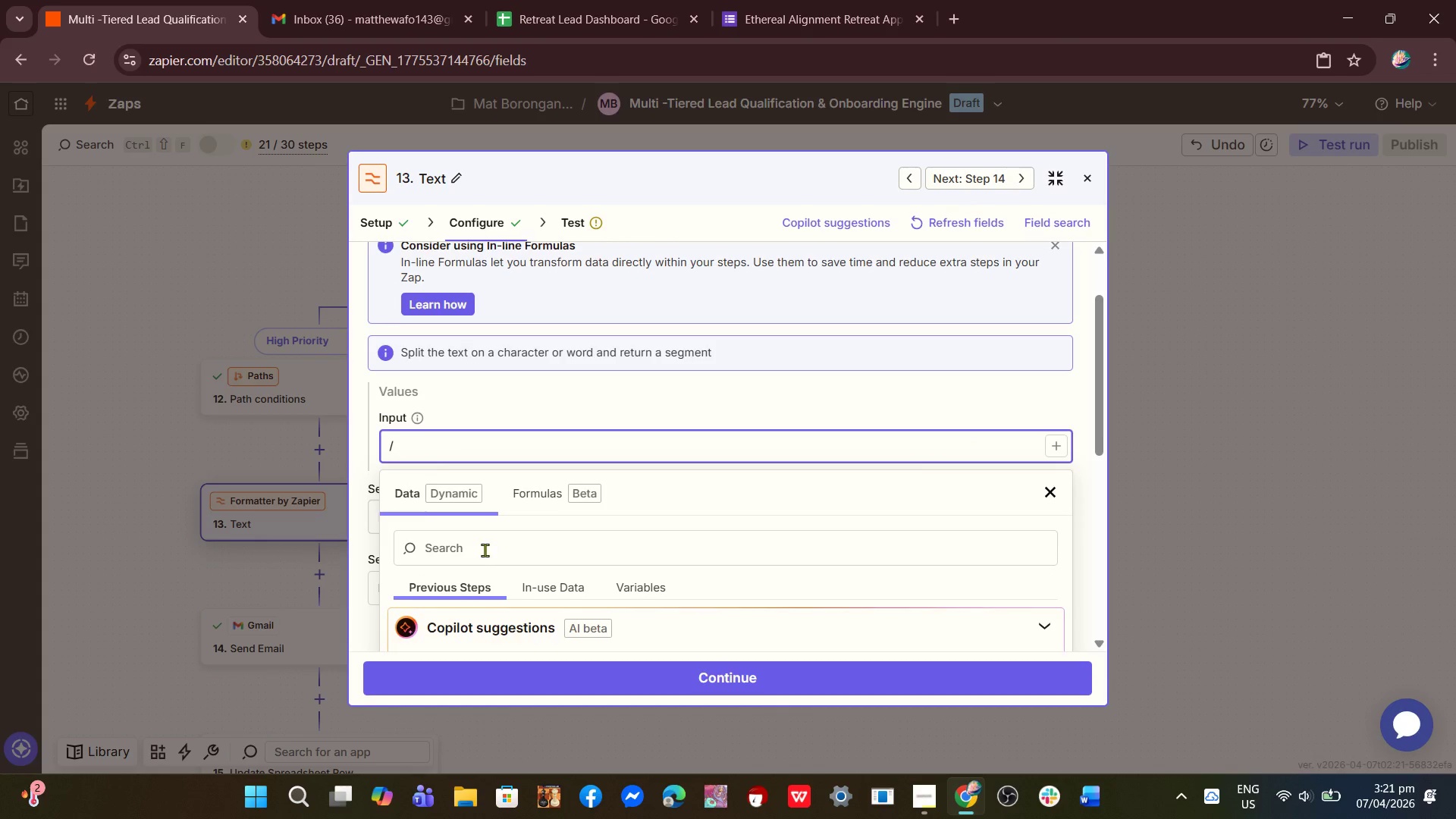 
scroll: coordinate [573, 582], scroll_direction: down, amount: 3.0
 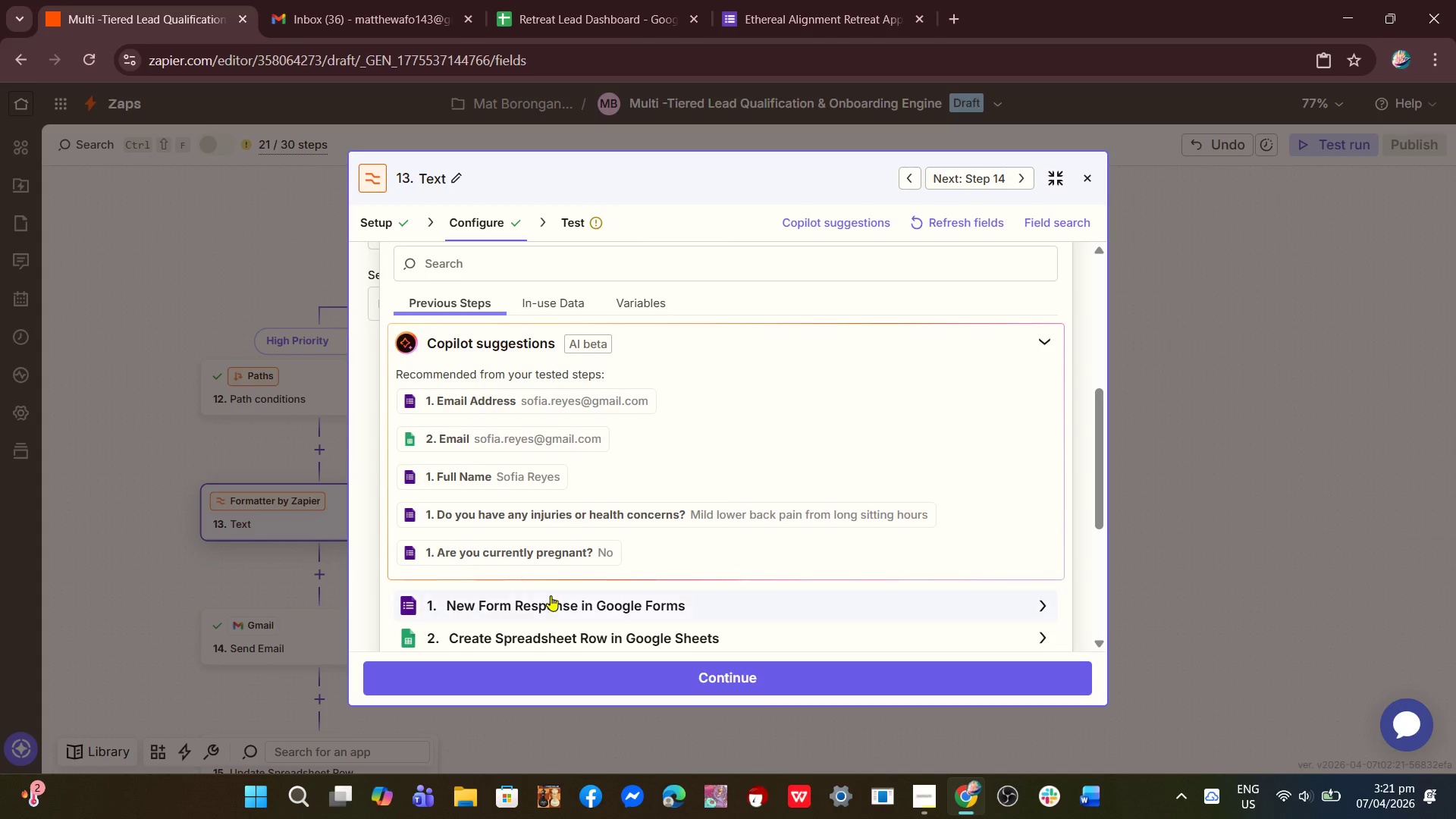 
left_click([551, 602])
 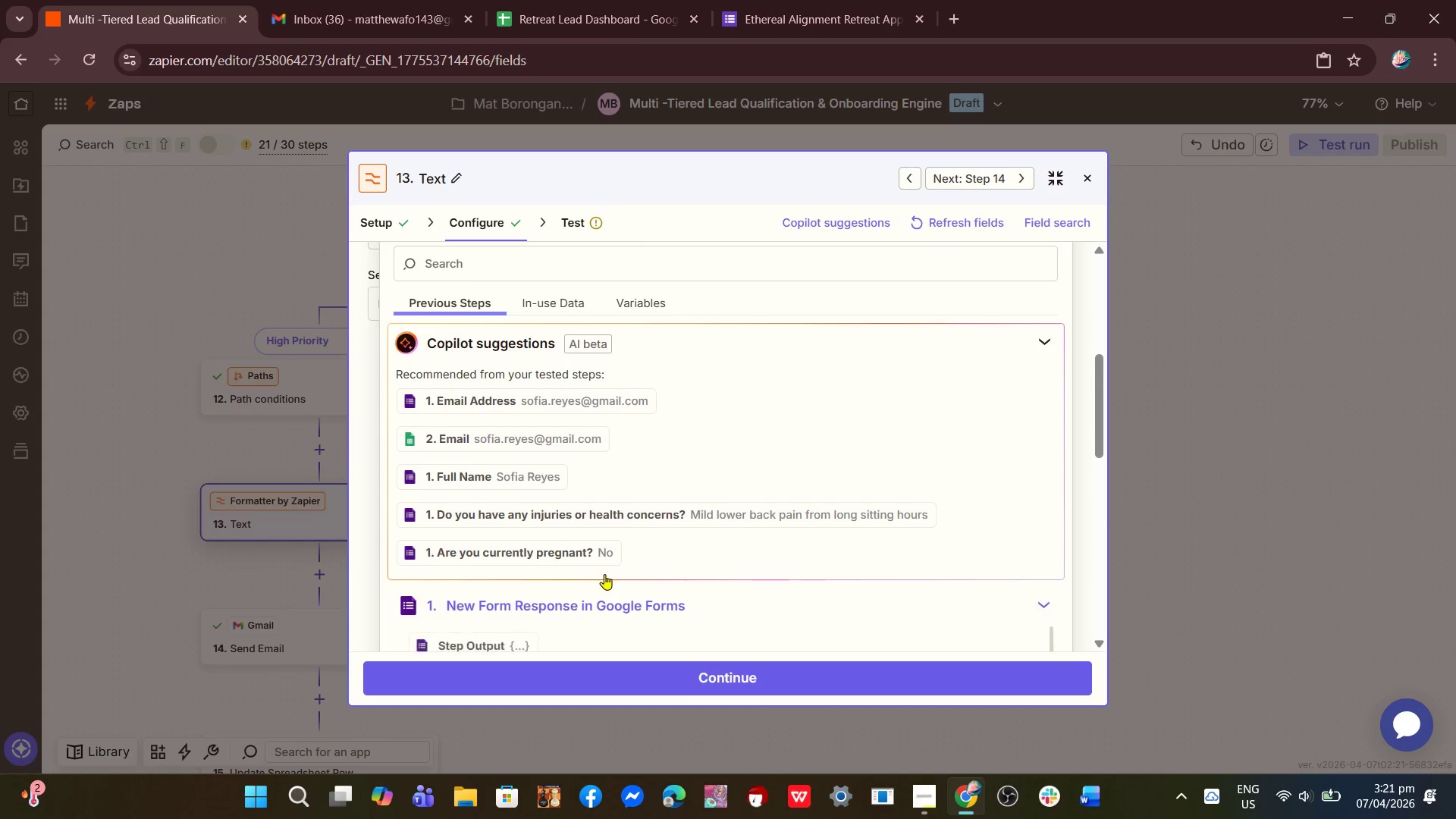 
scroll: coordinate [606, 576], scroll_direction: down, amount: 5.0
 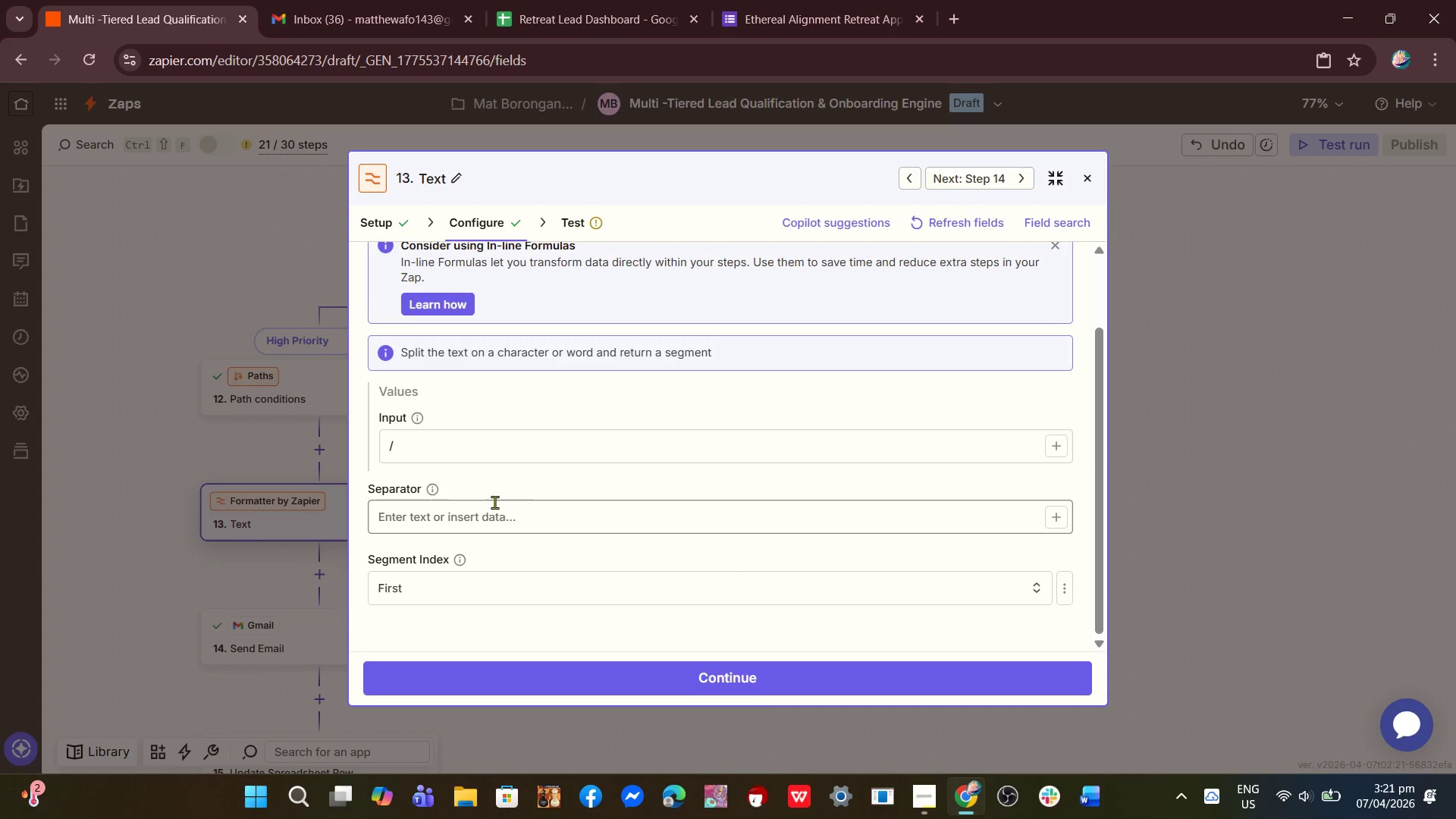 
left_click([466, 518])
 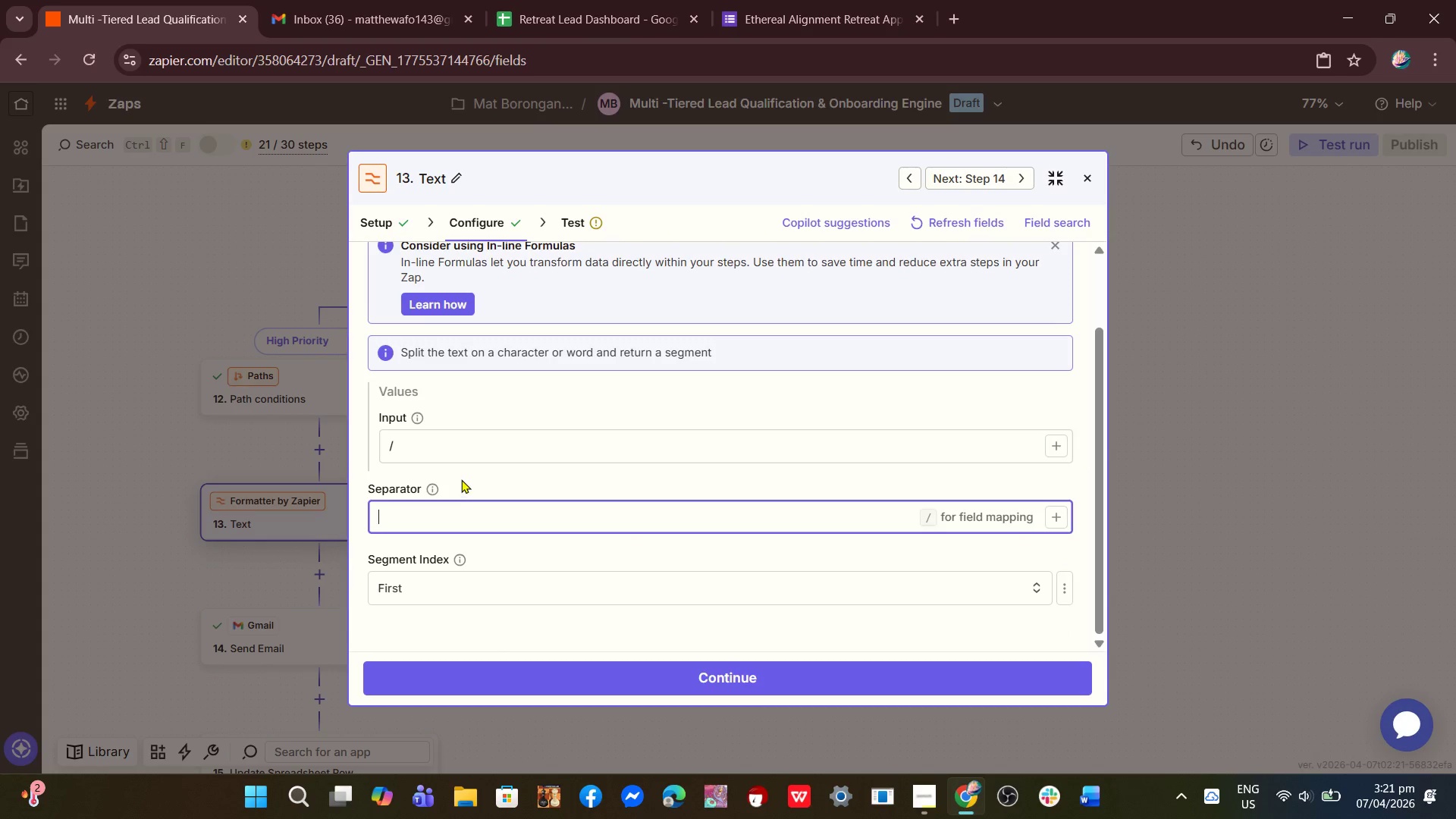 
left_click([444, 456])
 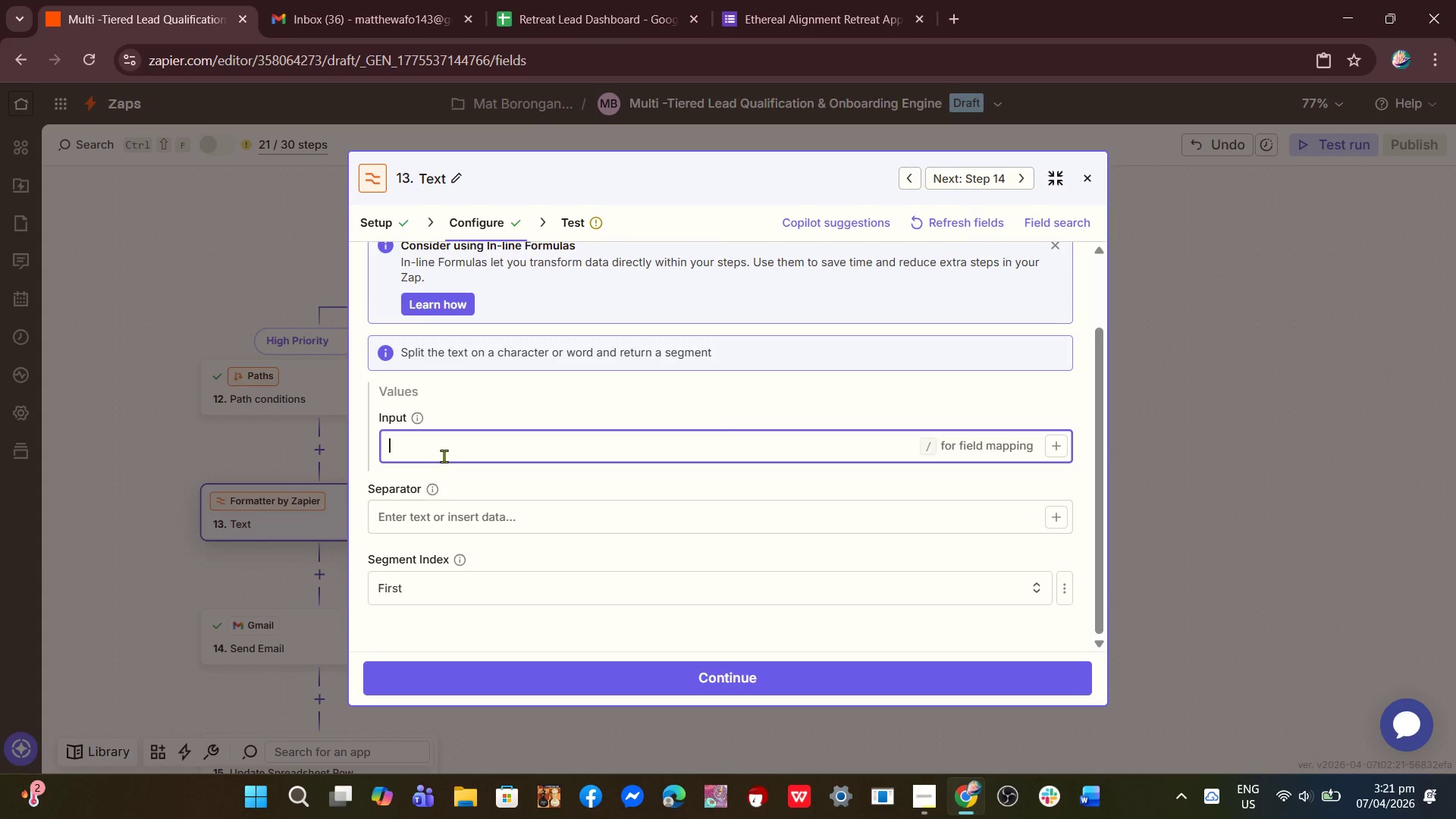 
key(Backspace)
 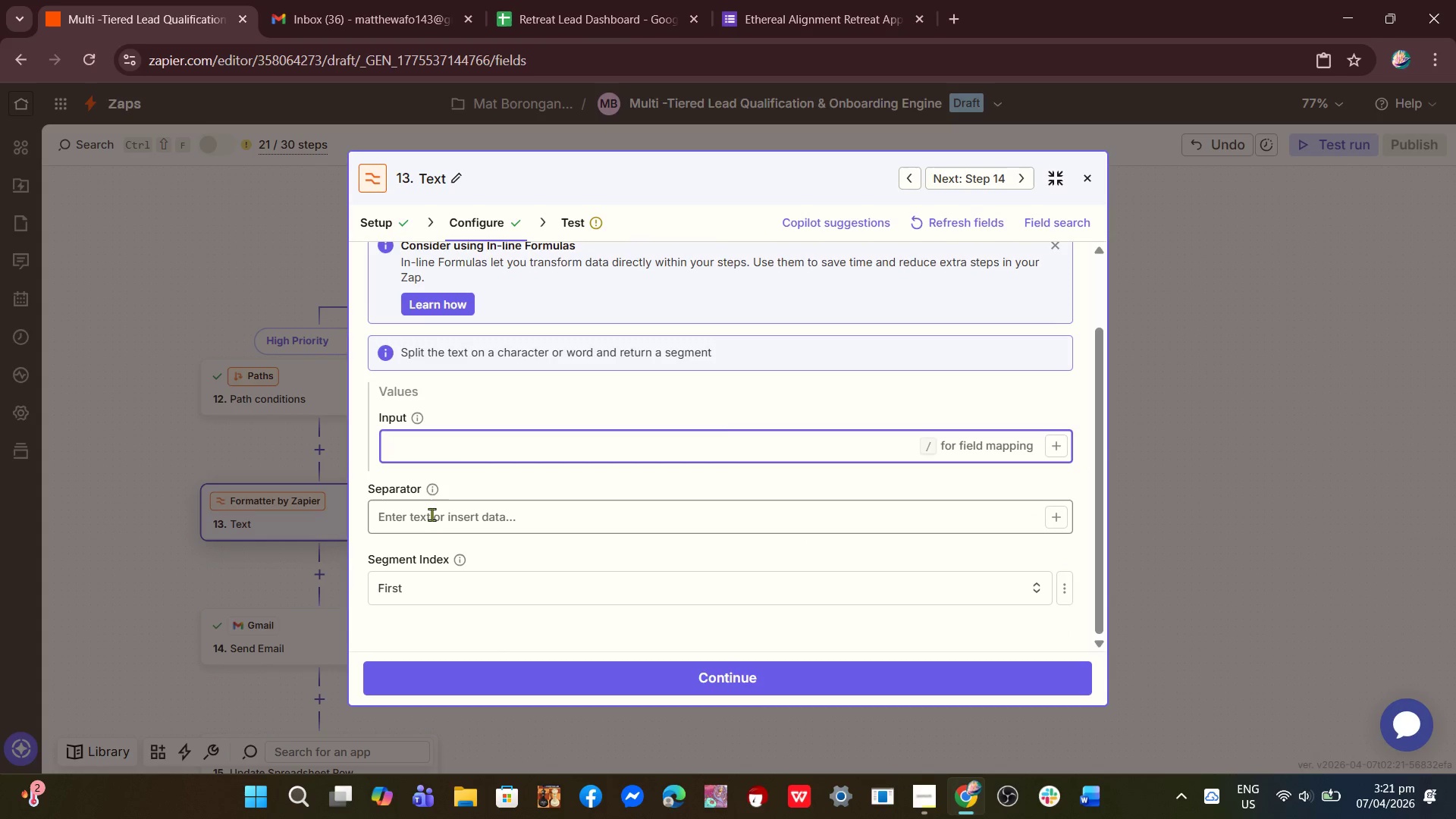 
left_click([430, 516])
 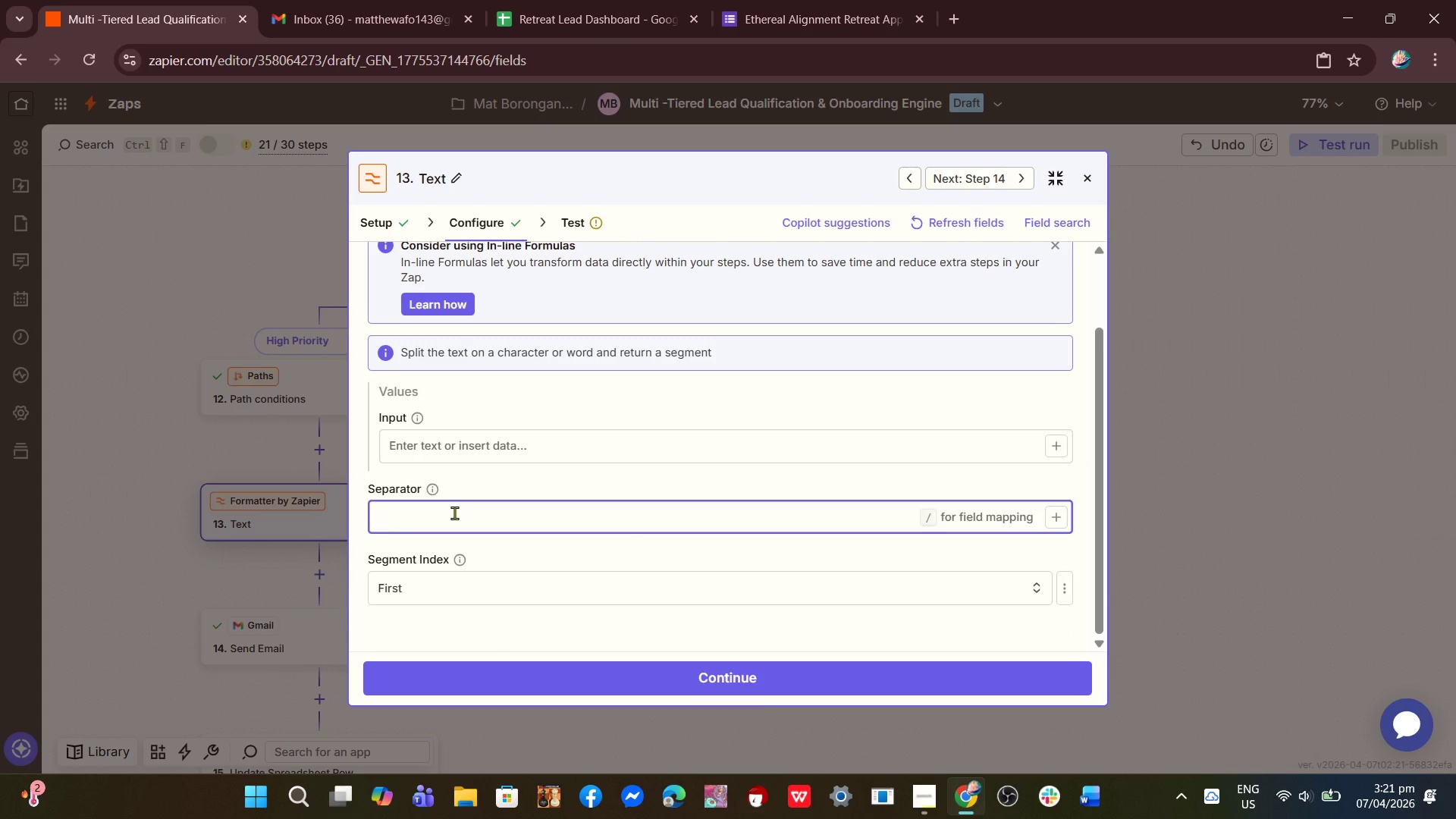 
key(Space)
 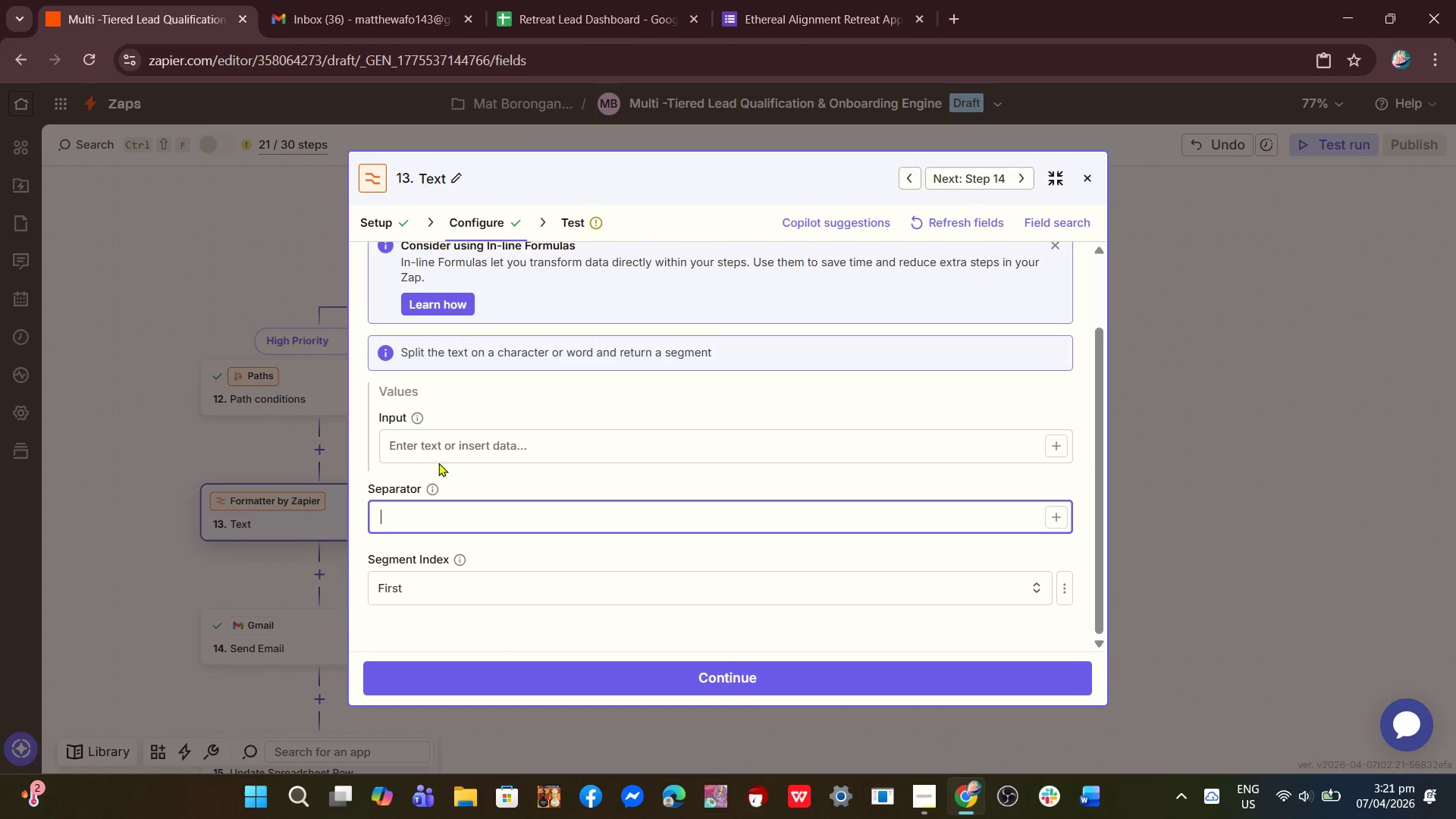 
left_click([441, 453])
 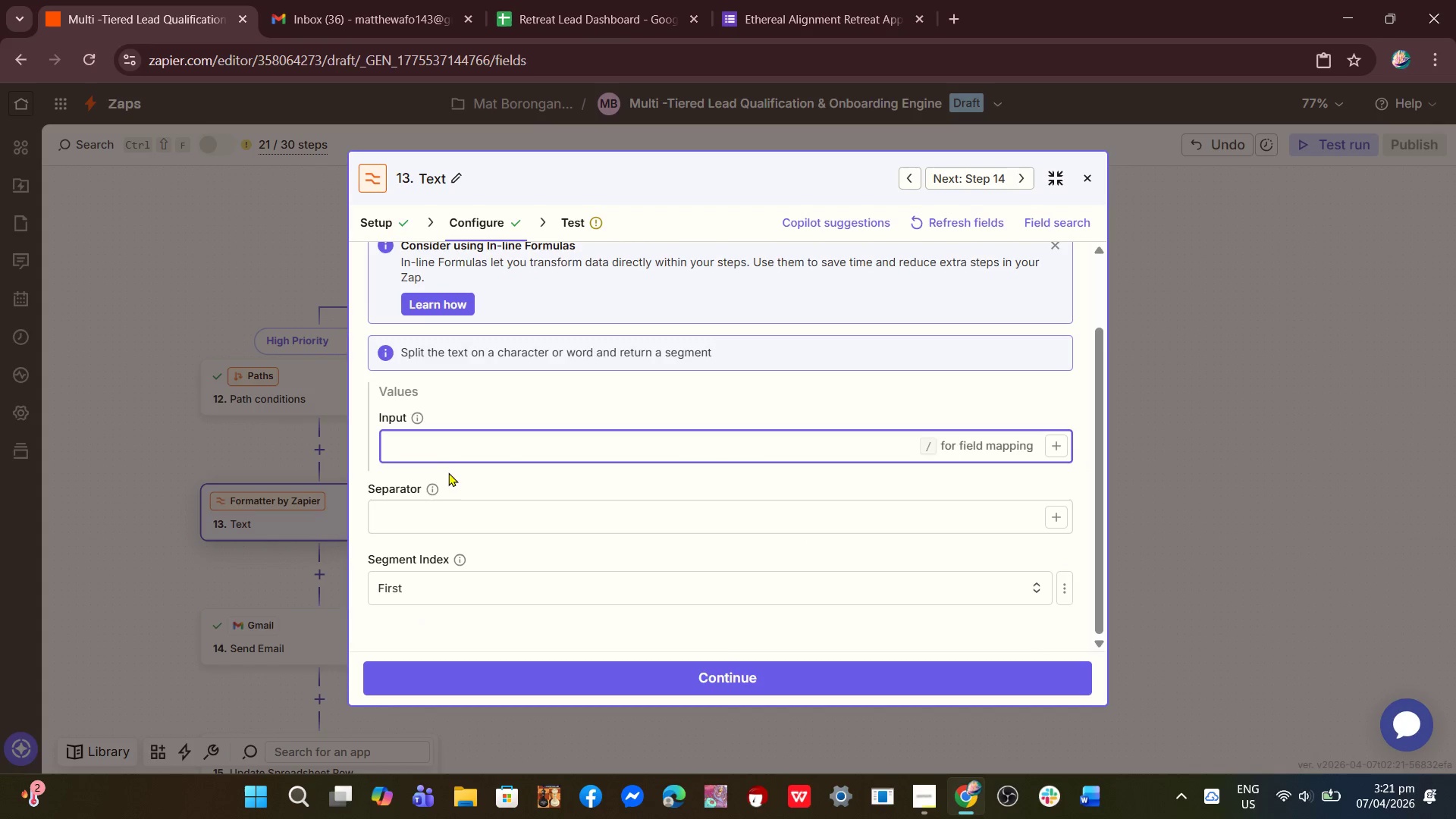 
key(Slash)
 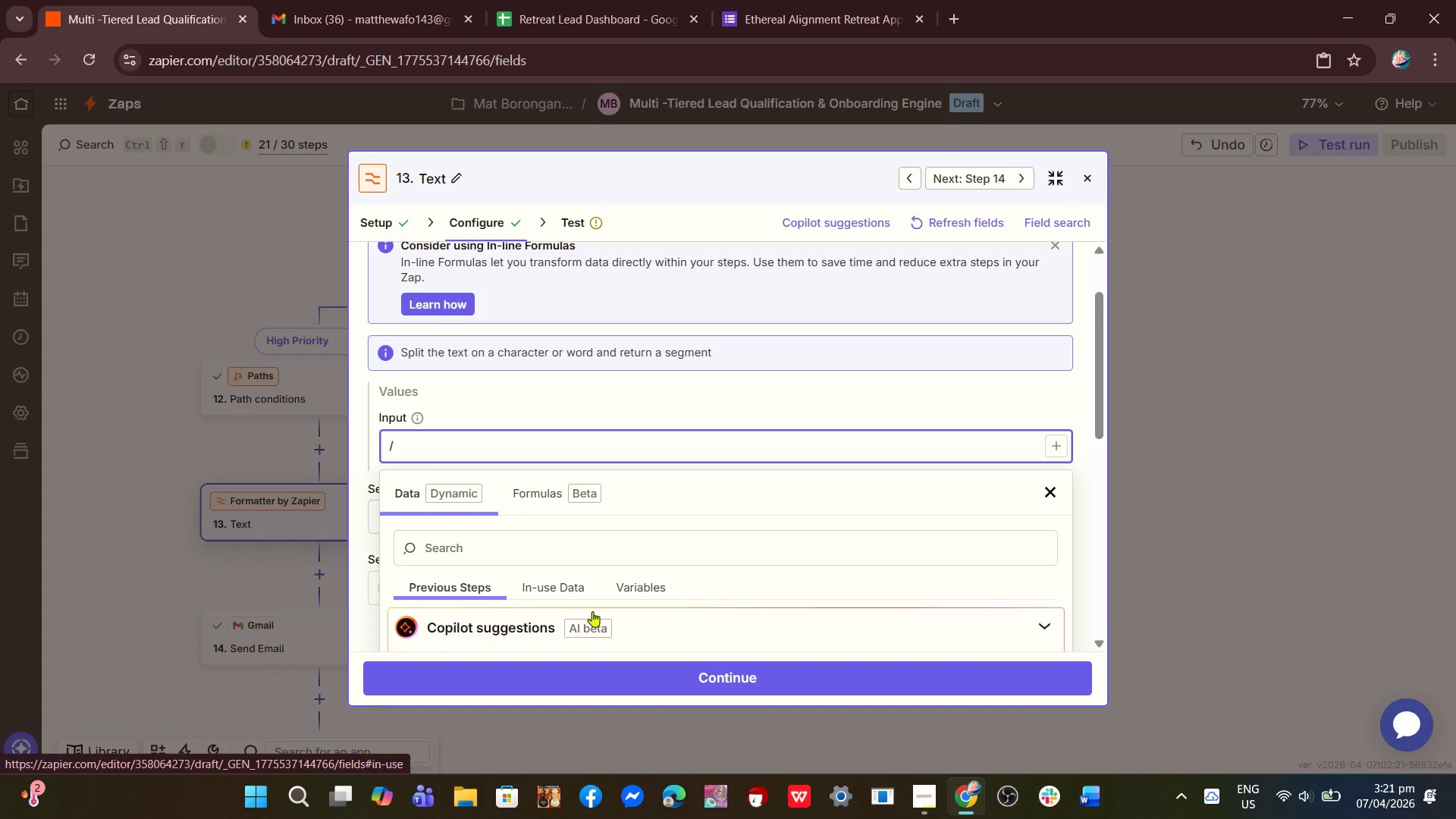 
scroll: coordinate [592, 611], scroll_direction: down, amount: 3.0
 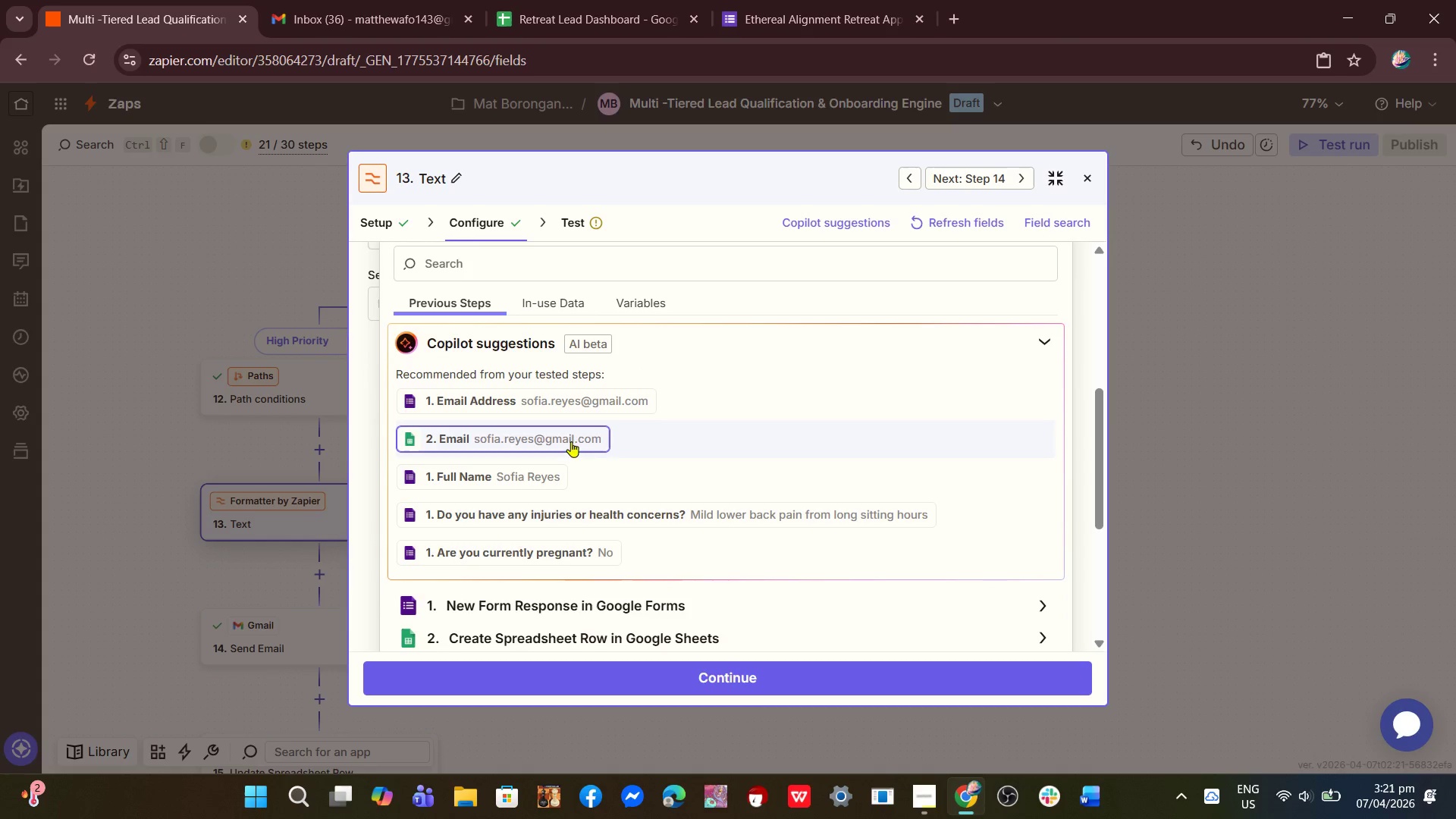 
left_click([535, 471])
 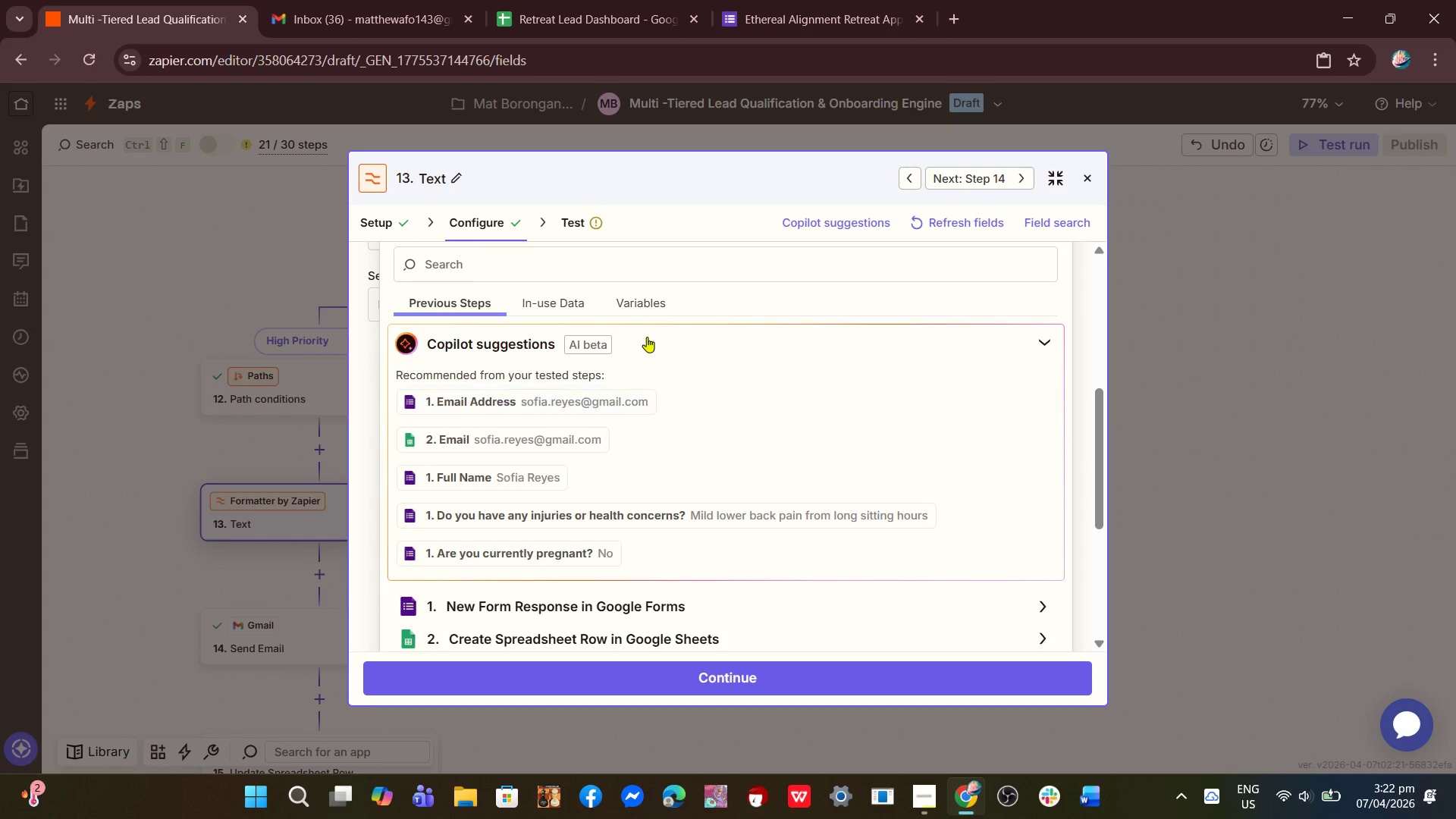 
left_click([662, 195])
 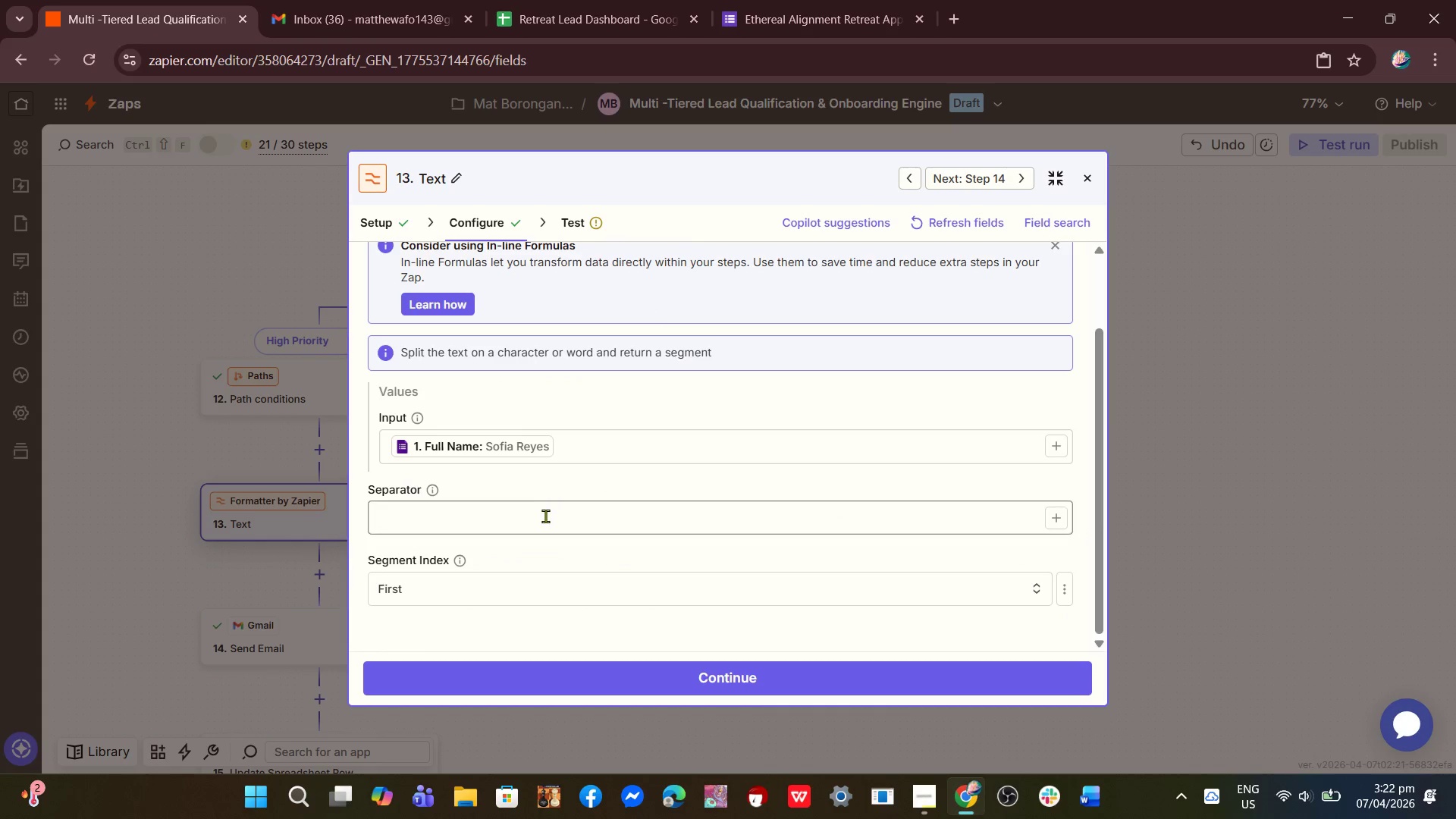 
scroll: coordinate [544, 517], scroll_direction: down, amount: 1.0
 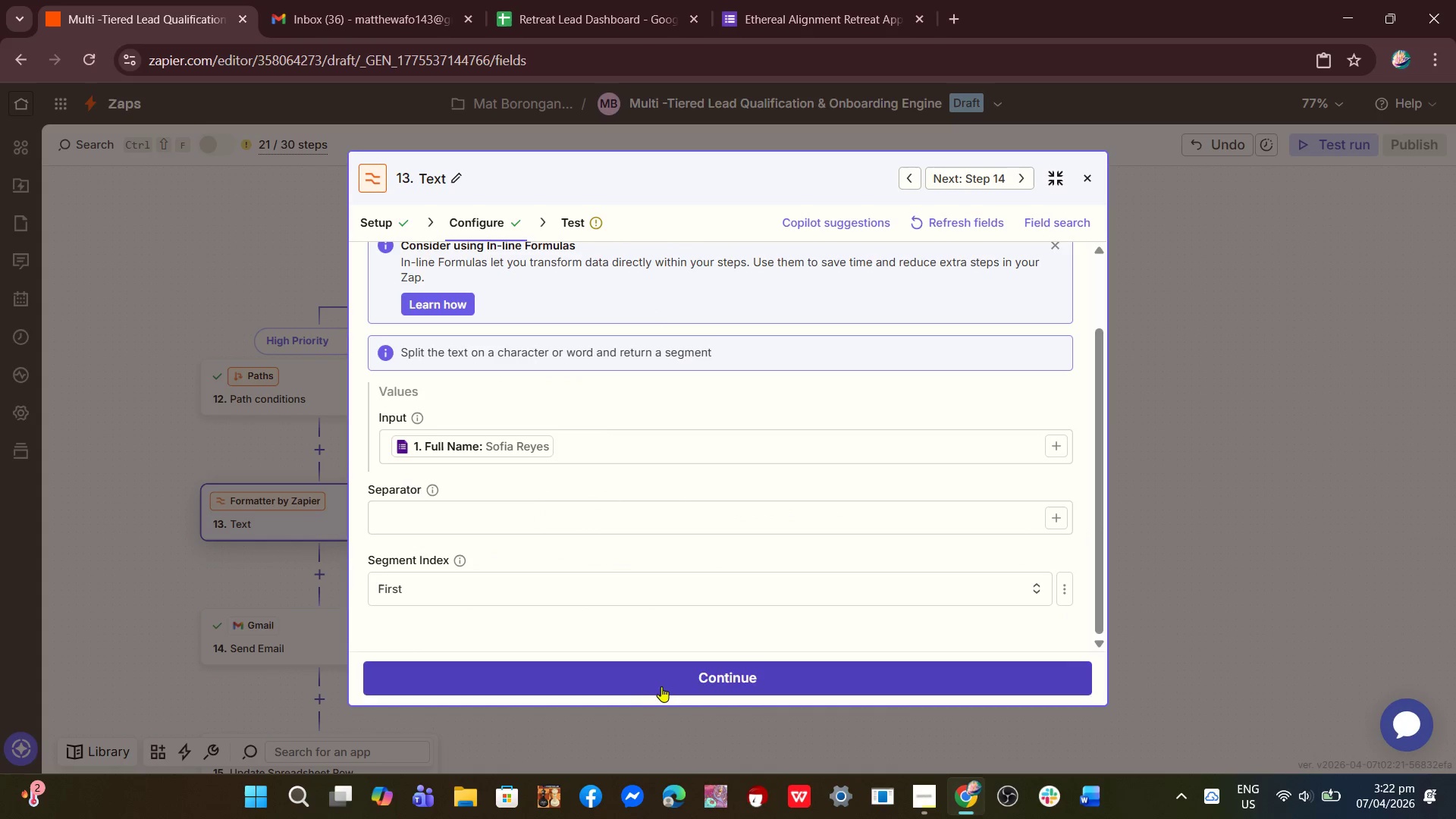 
left_click([662, 687])
 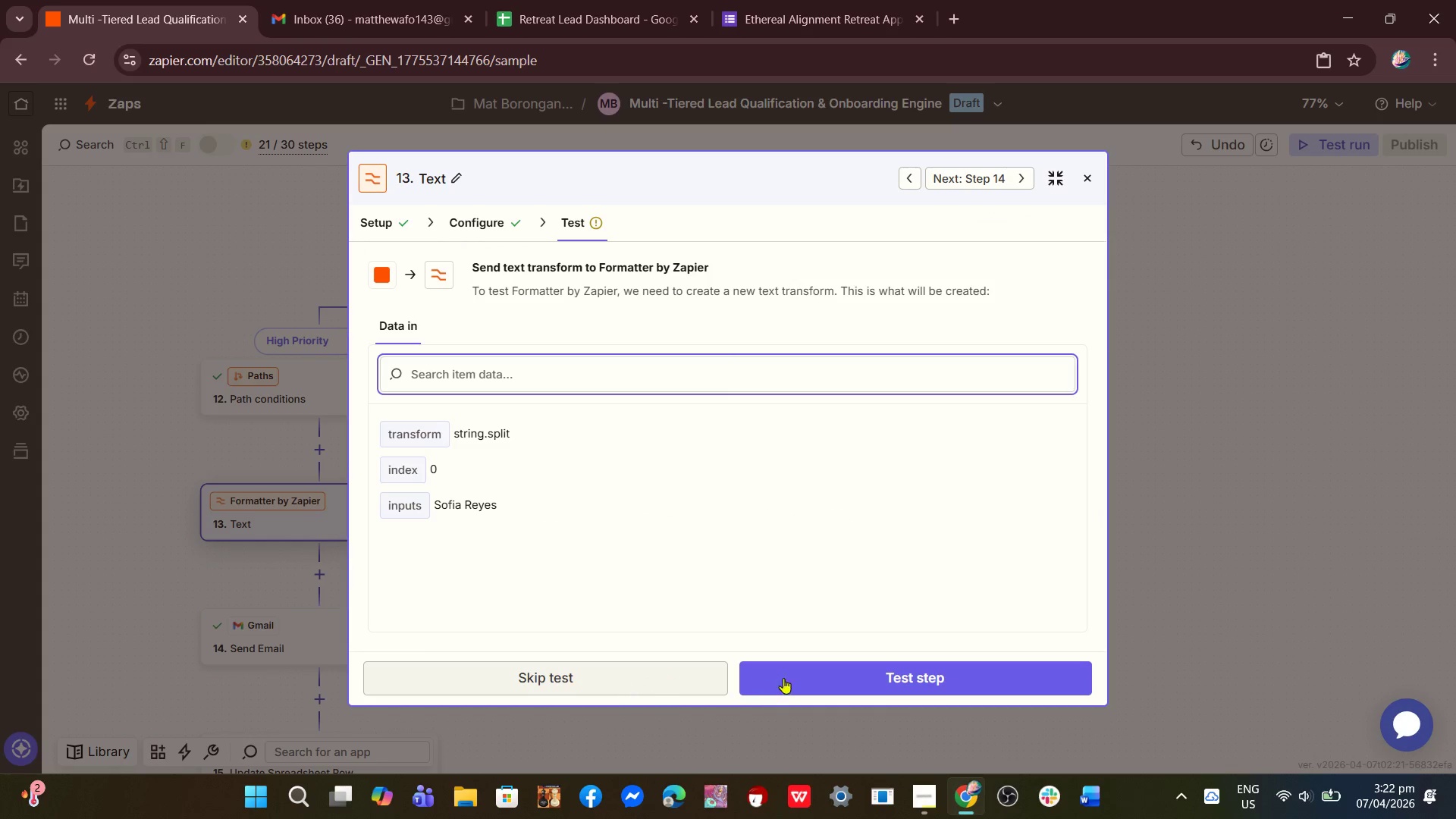 
left_click([853, 687])
 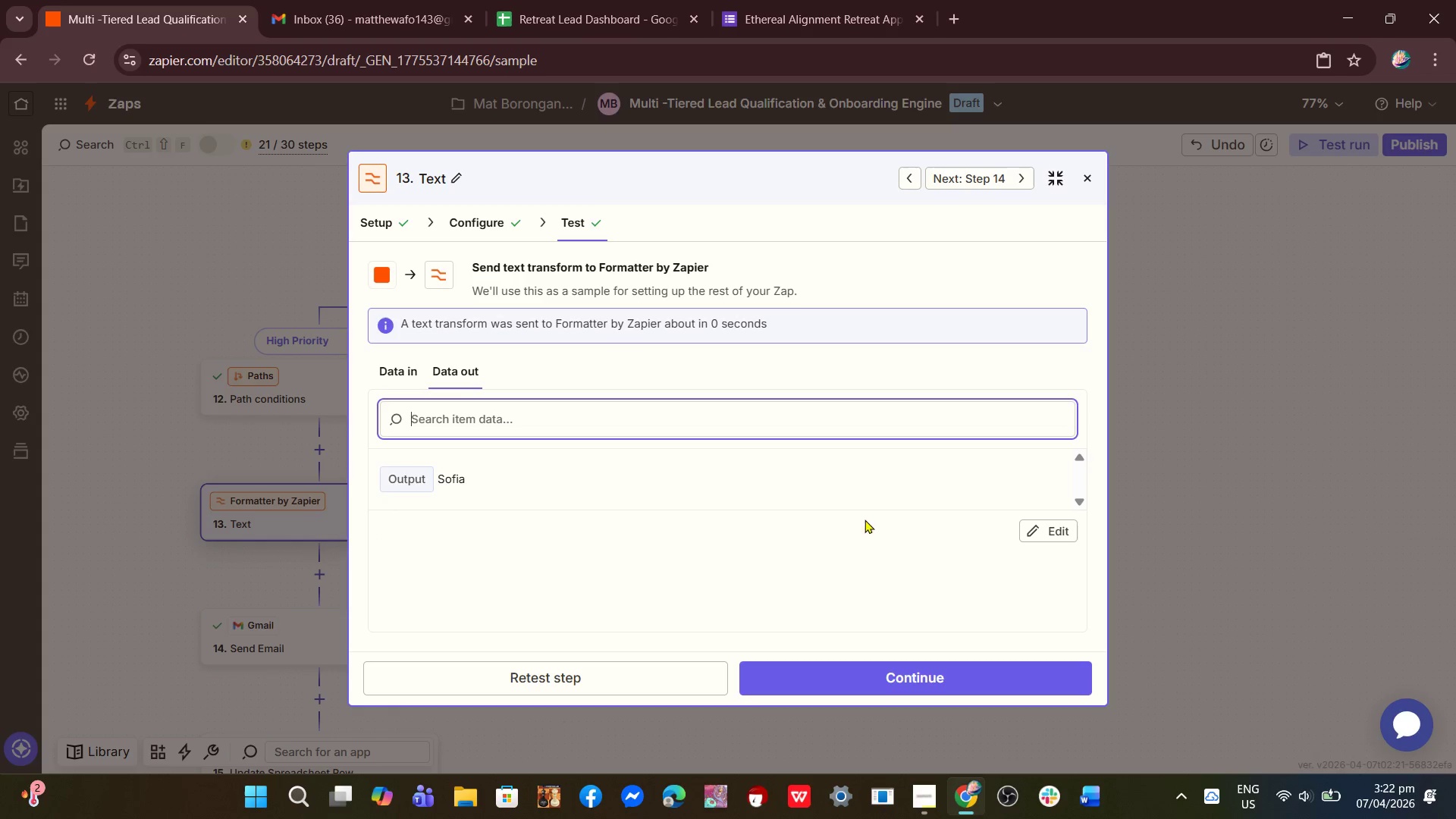 
left_click([850, 682])
 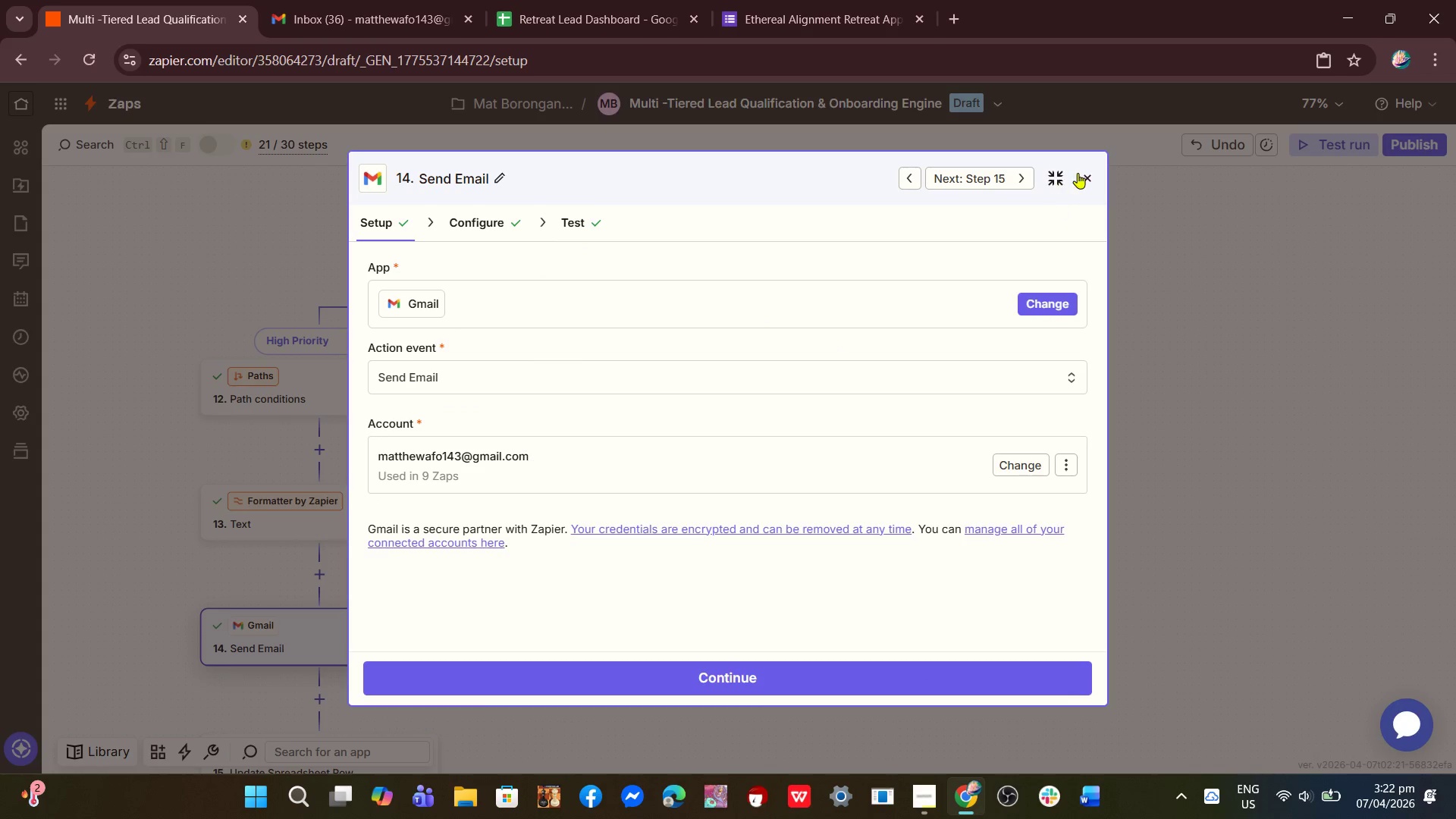 
left_click([1083, 174])
 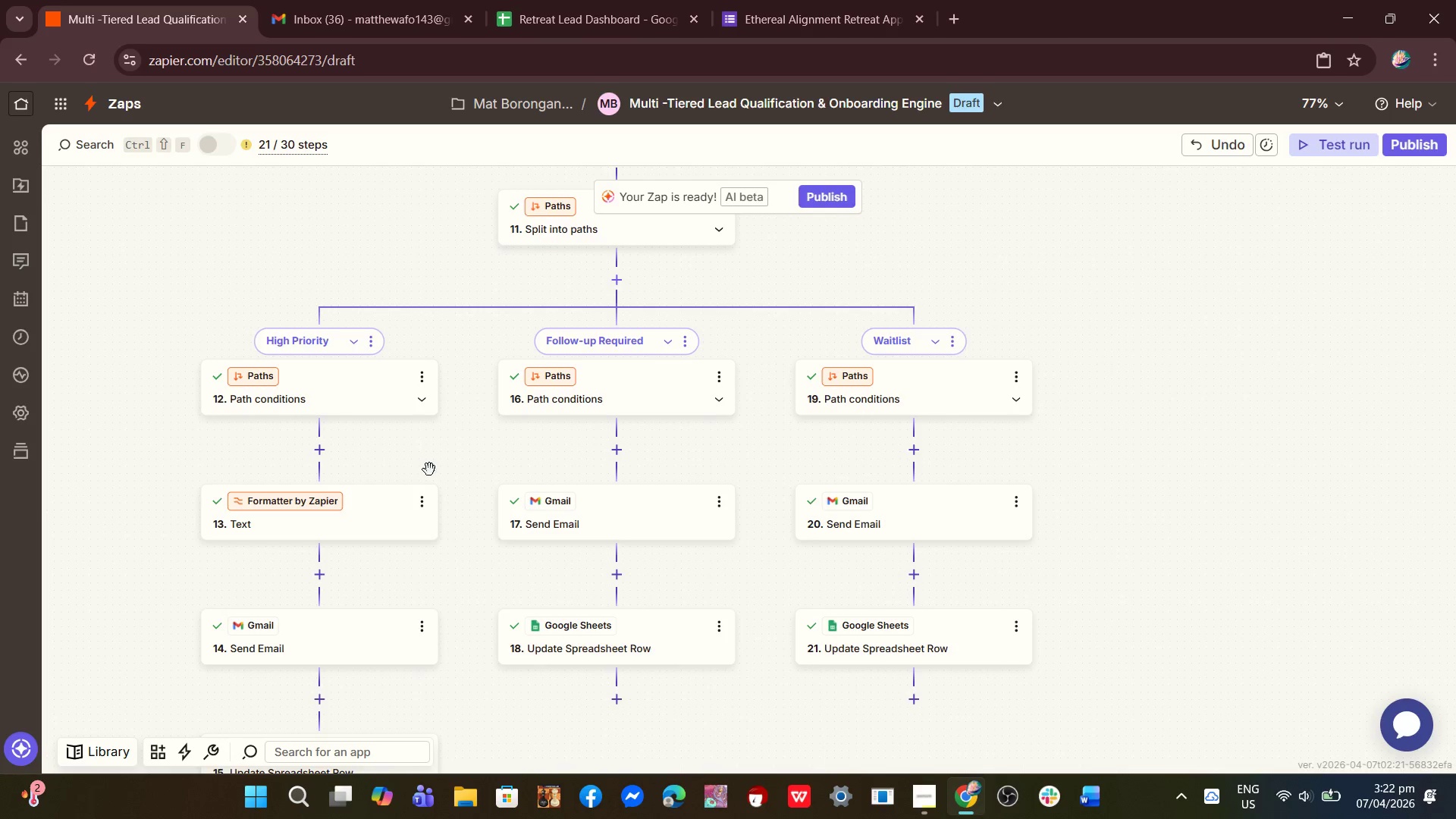 
scroll: coordinate [453, 469], scroll_direction: down, amount: 1.0
 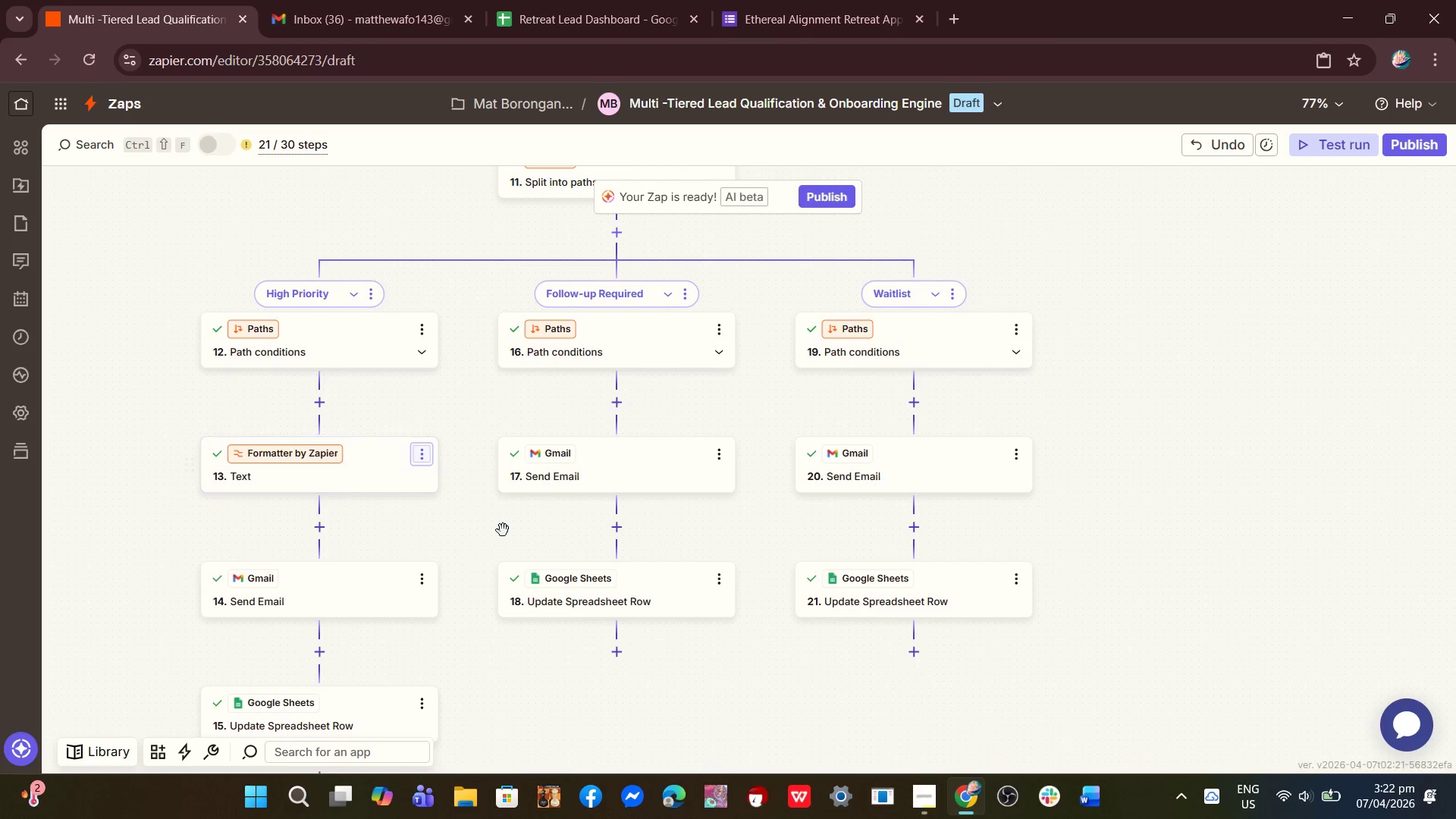 
wait(5.13)
 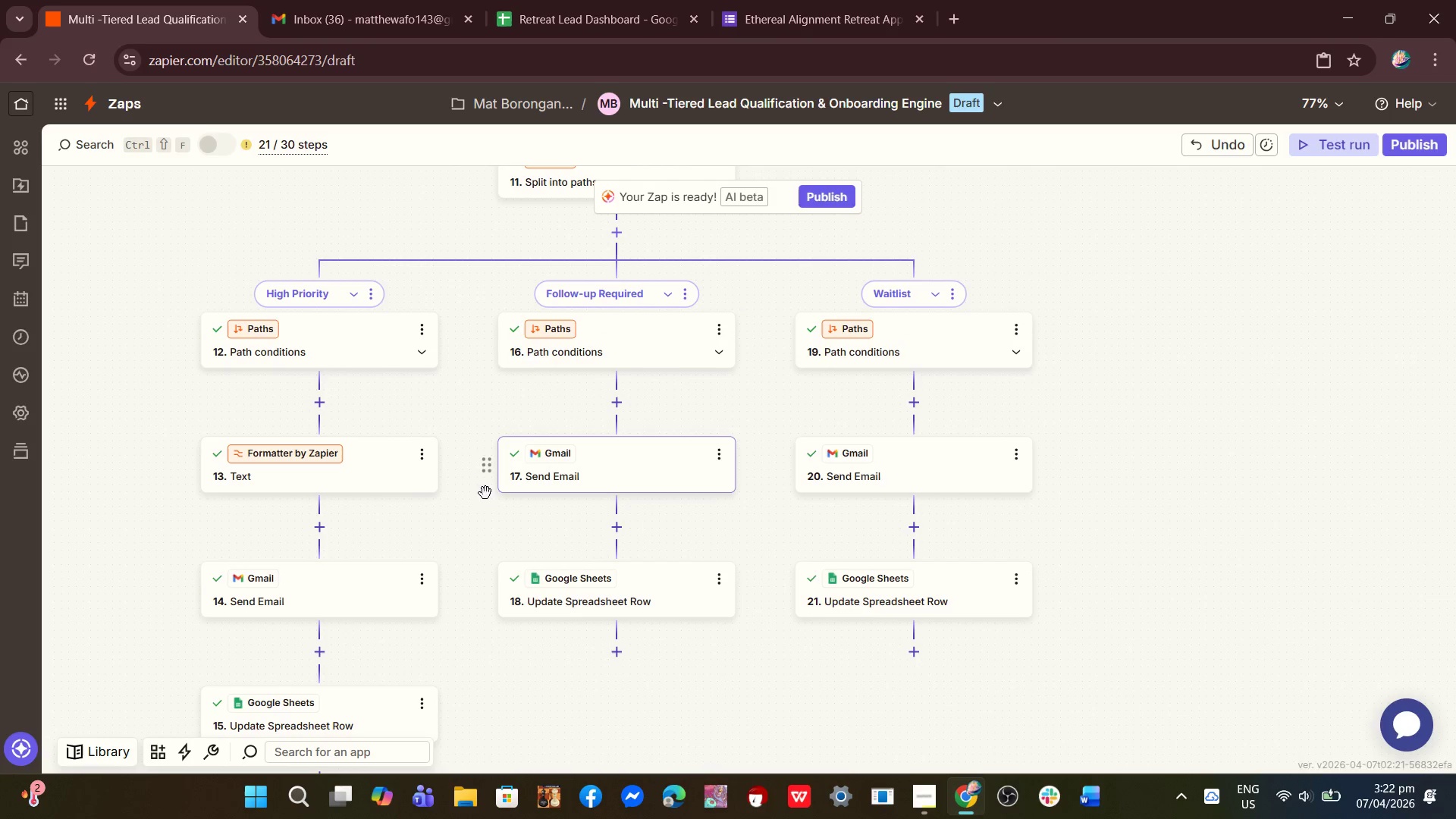 
left_click([422, 457])
 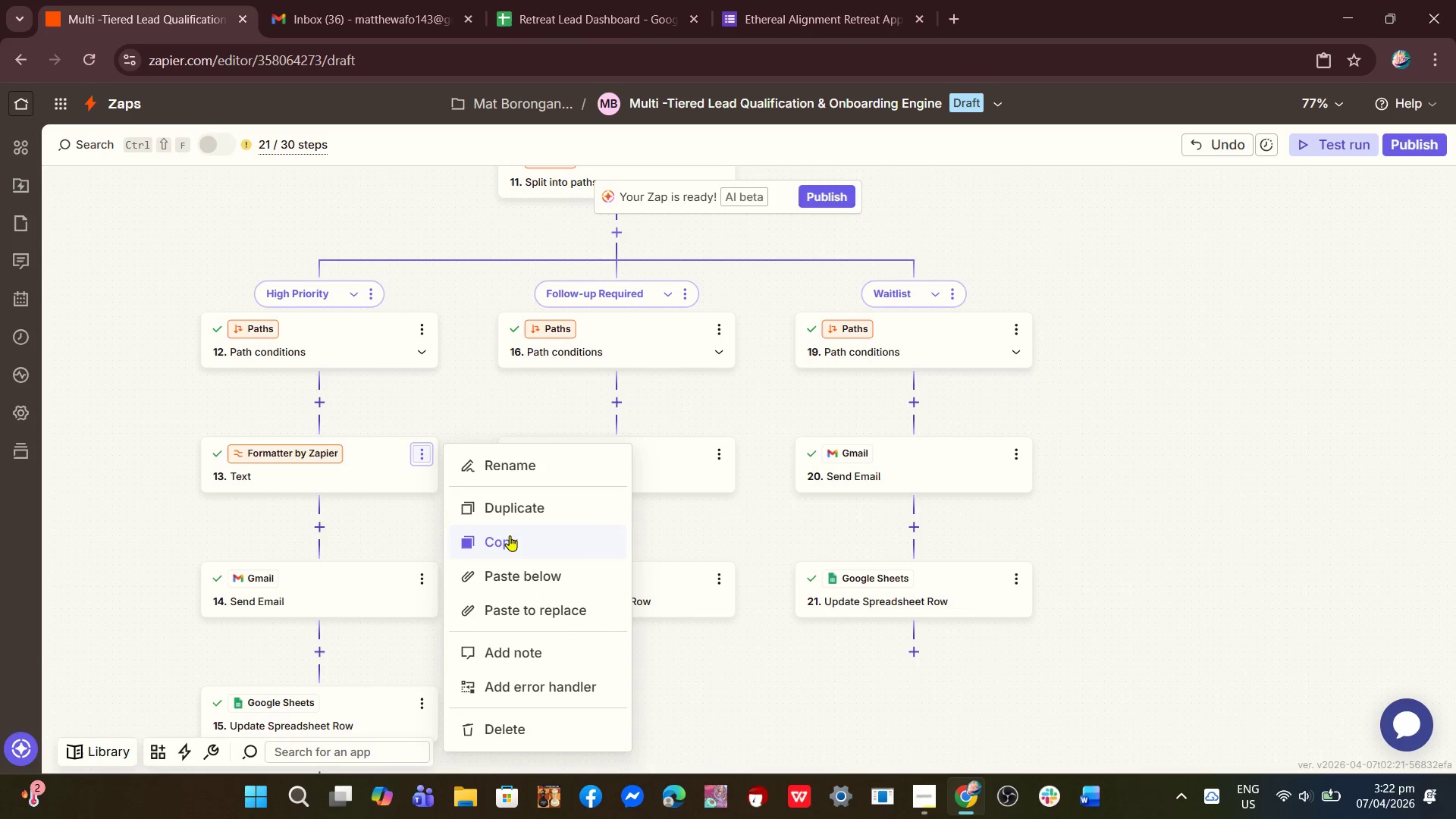 
left_click([507, 539])
 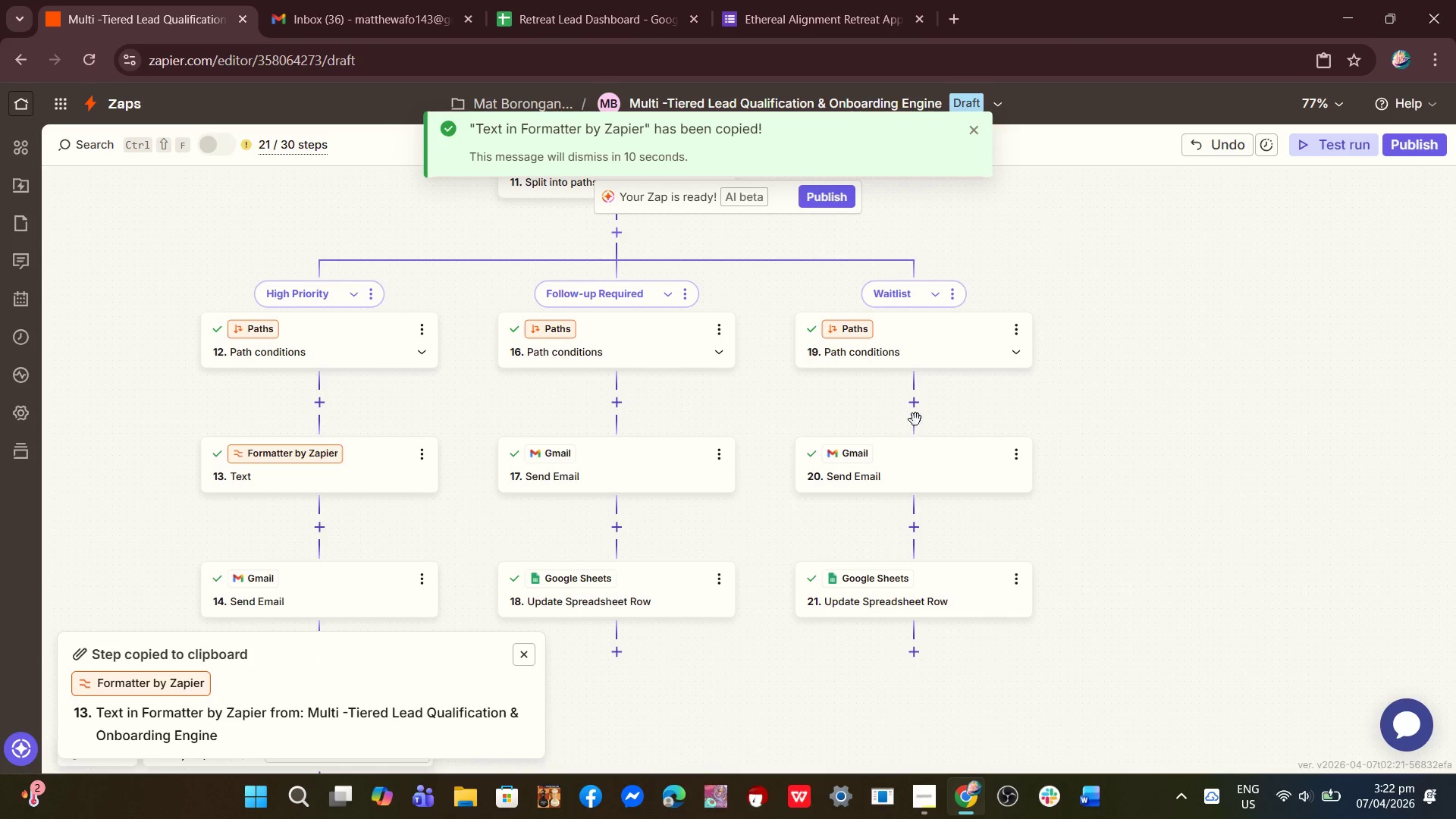 
left_click([918, 410])
 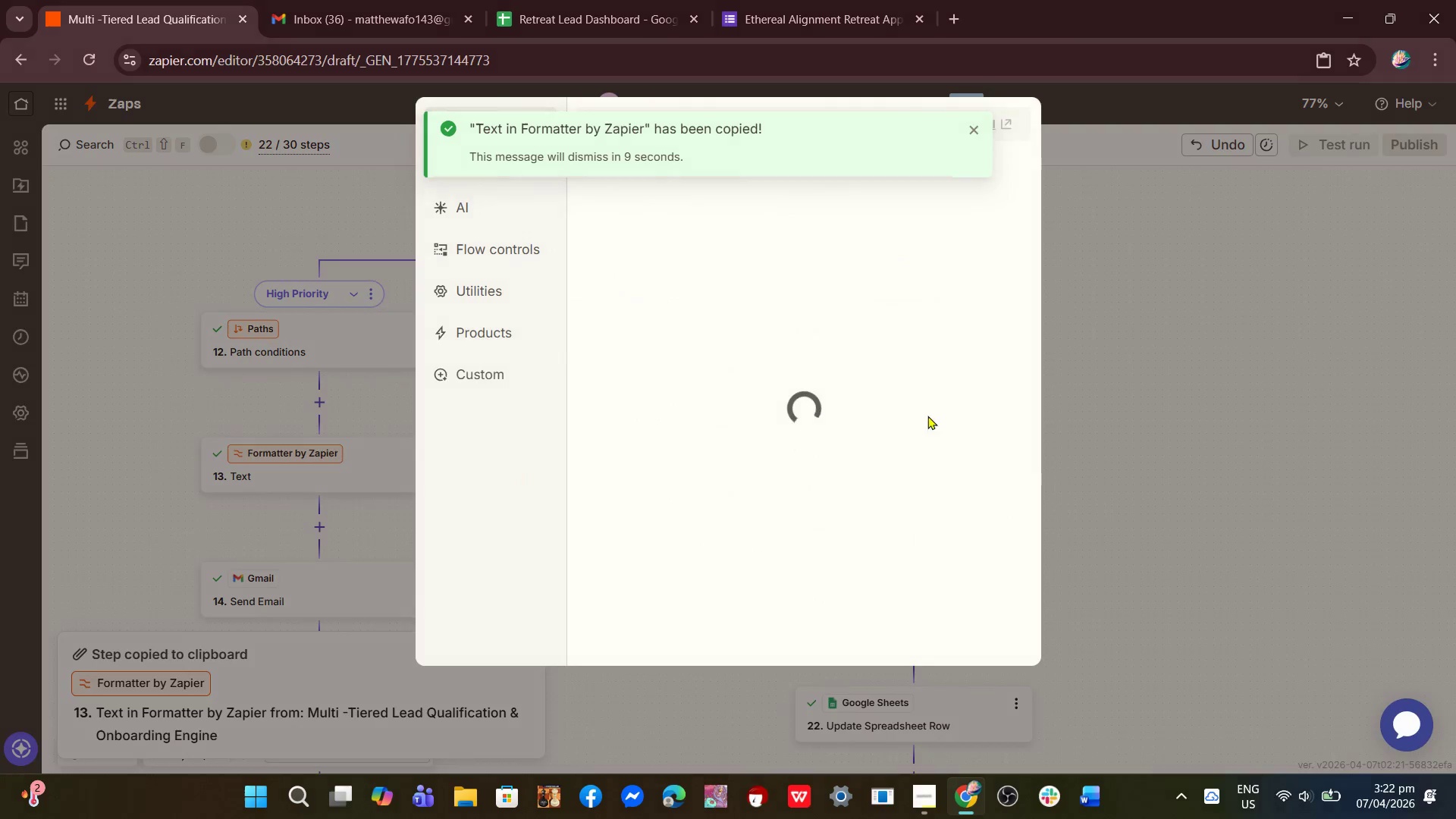 
left_click([1134, 413])
 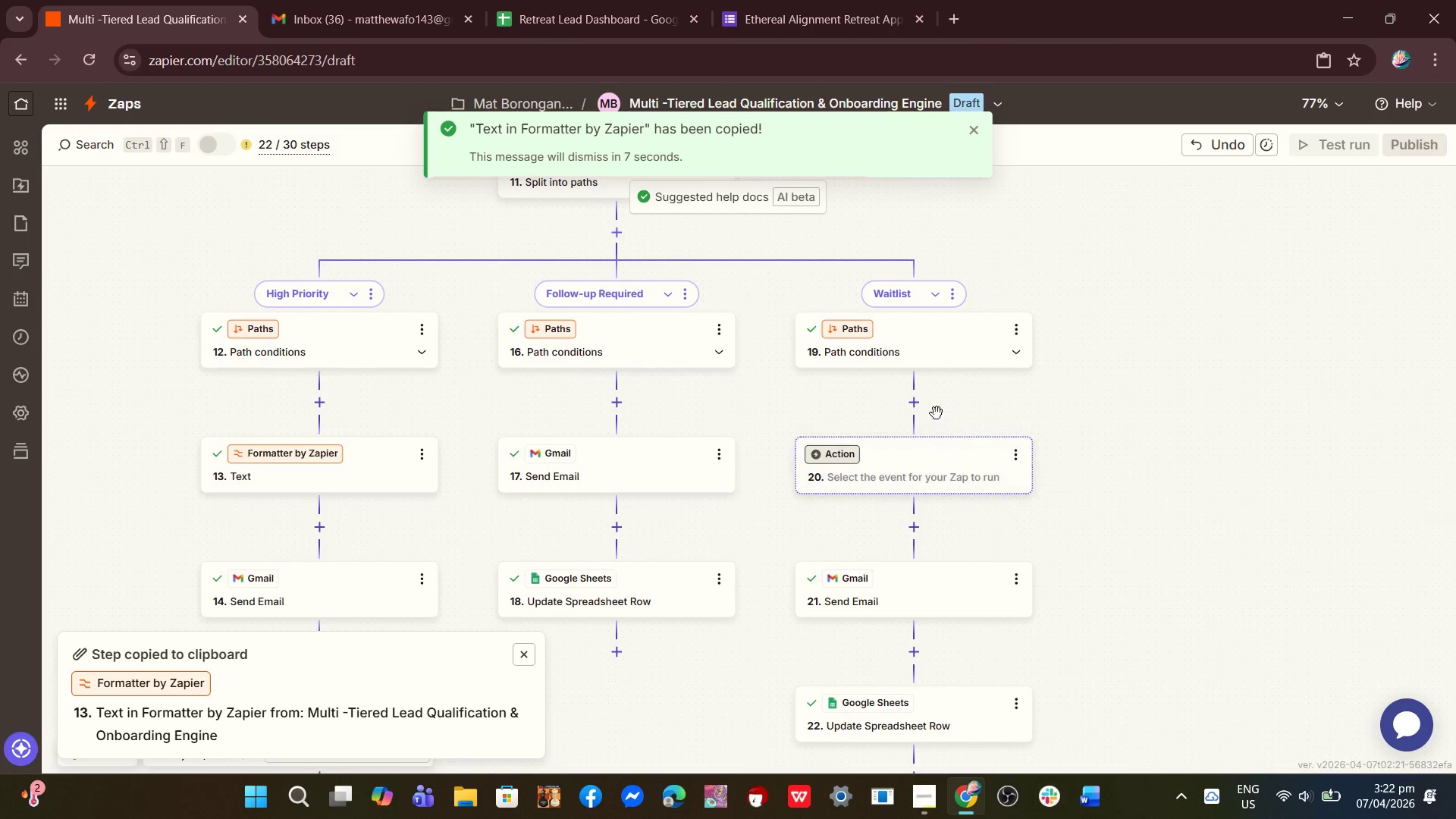 
left_click([918, 408])
 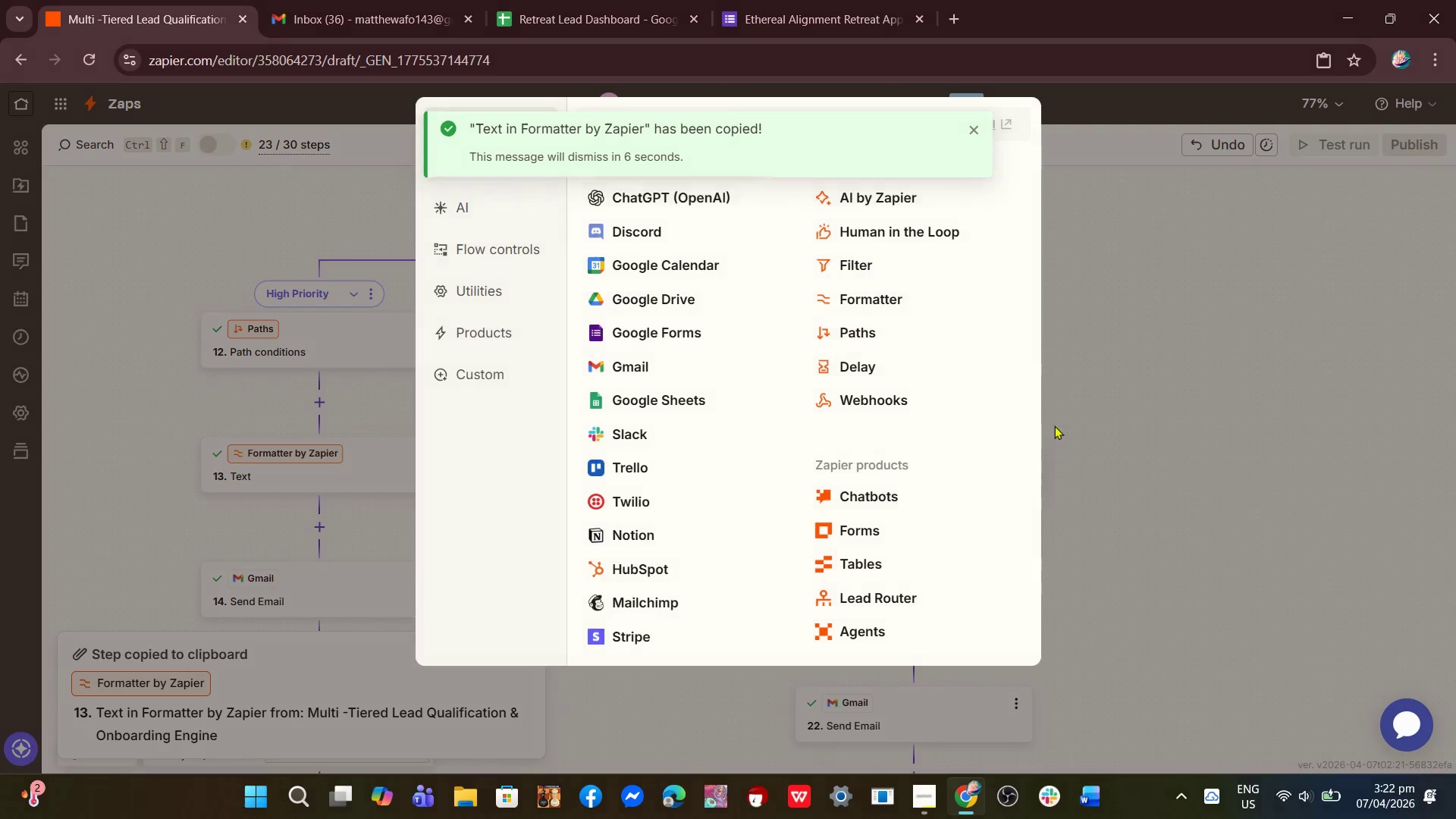 
left_click([1075, 424])
 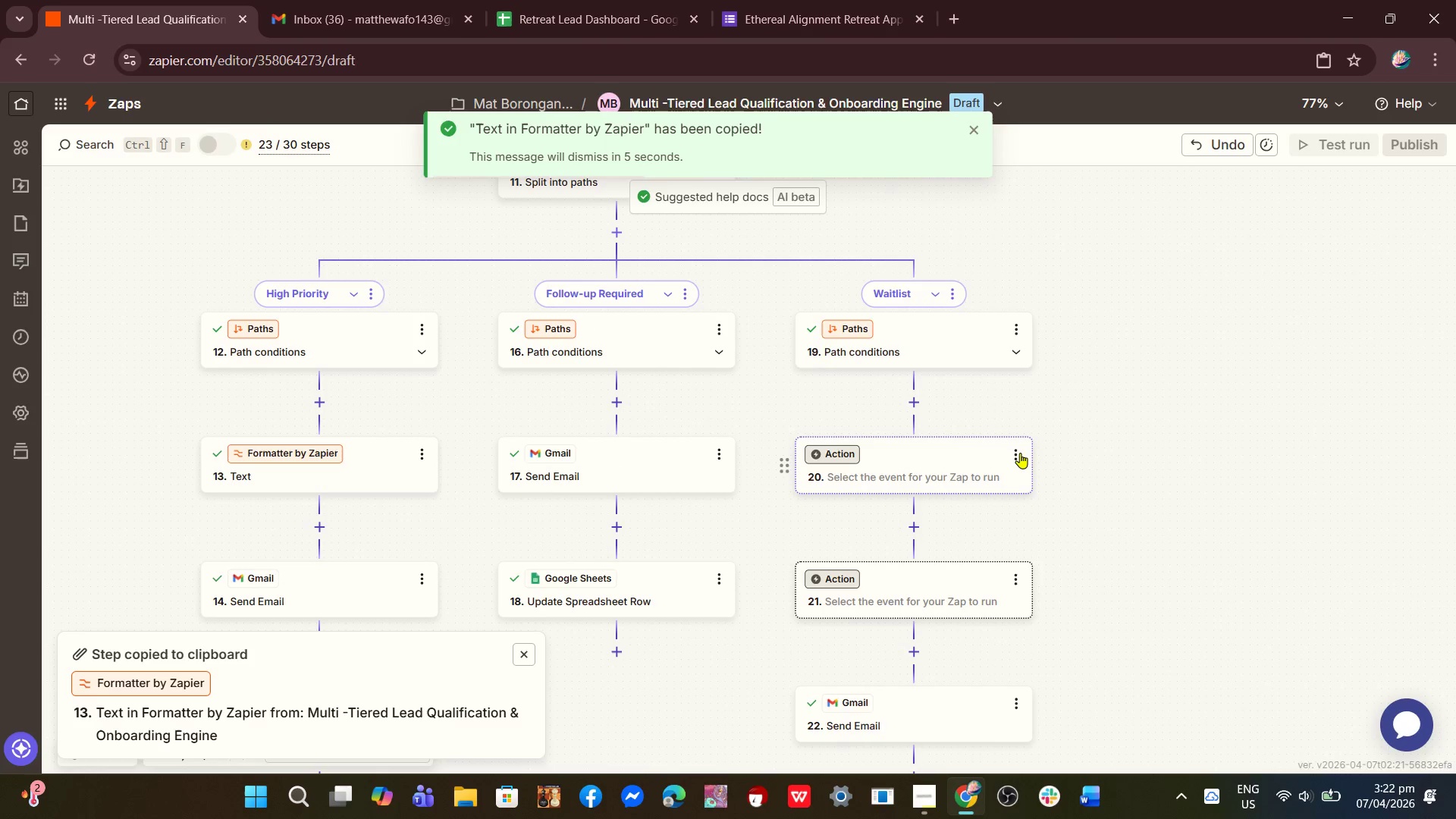 
left_click([1020, 453])
 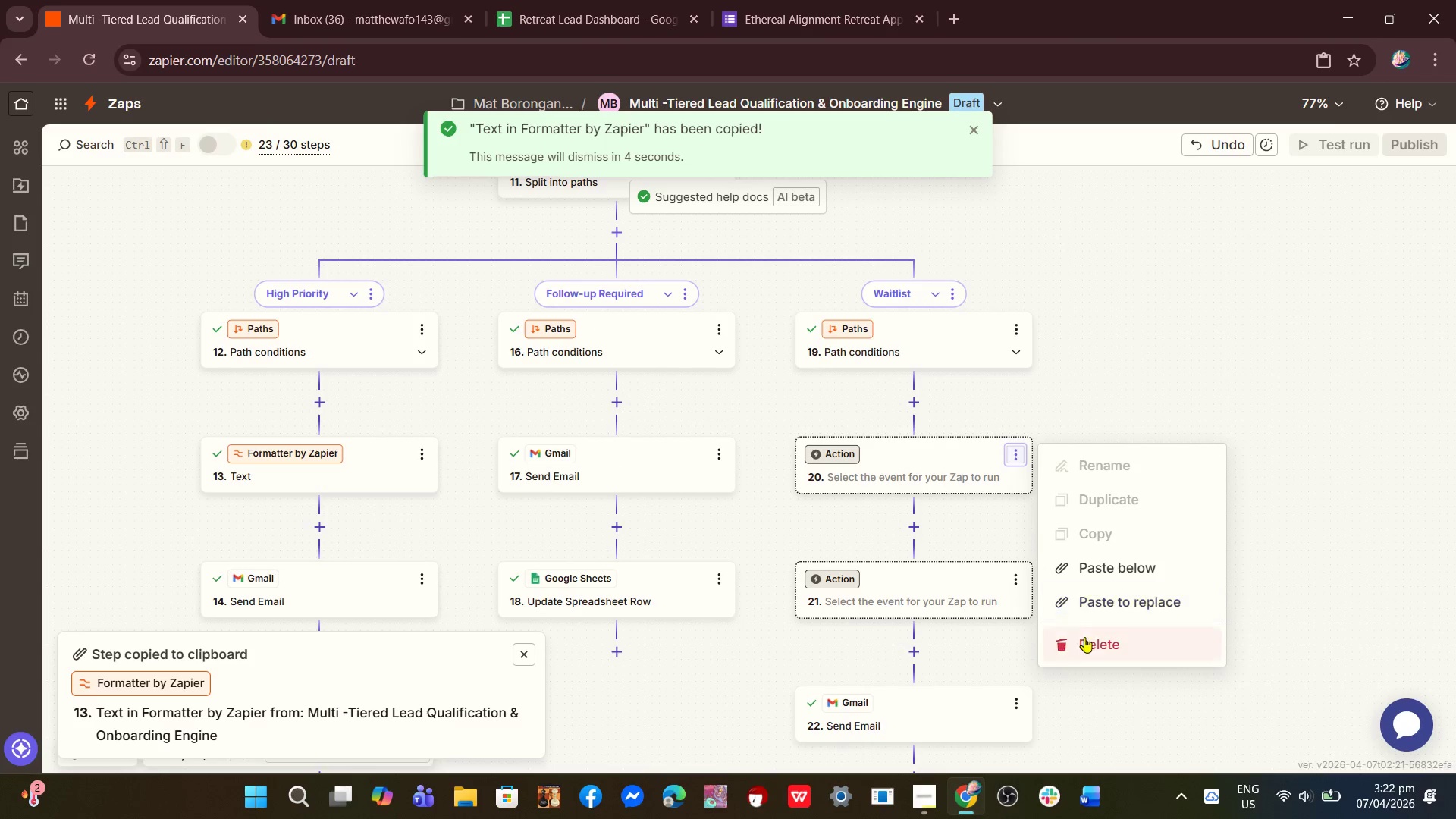 
left_click([1086, 641])
 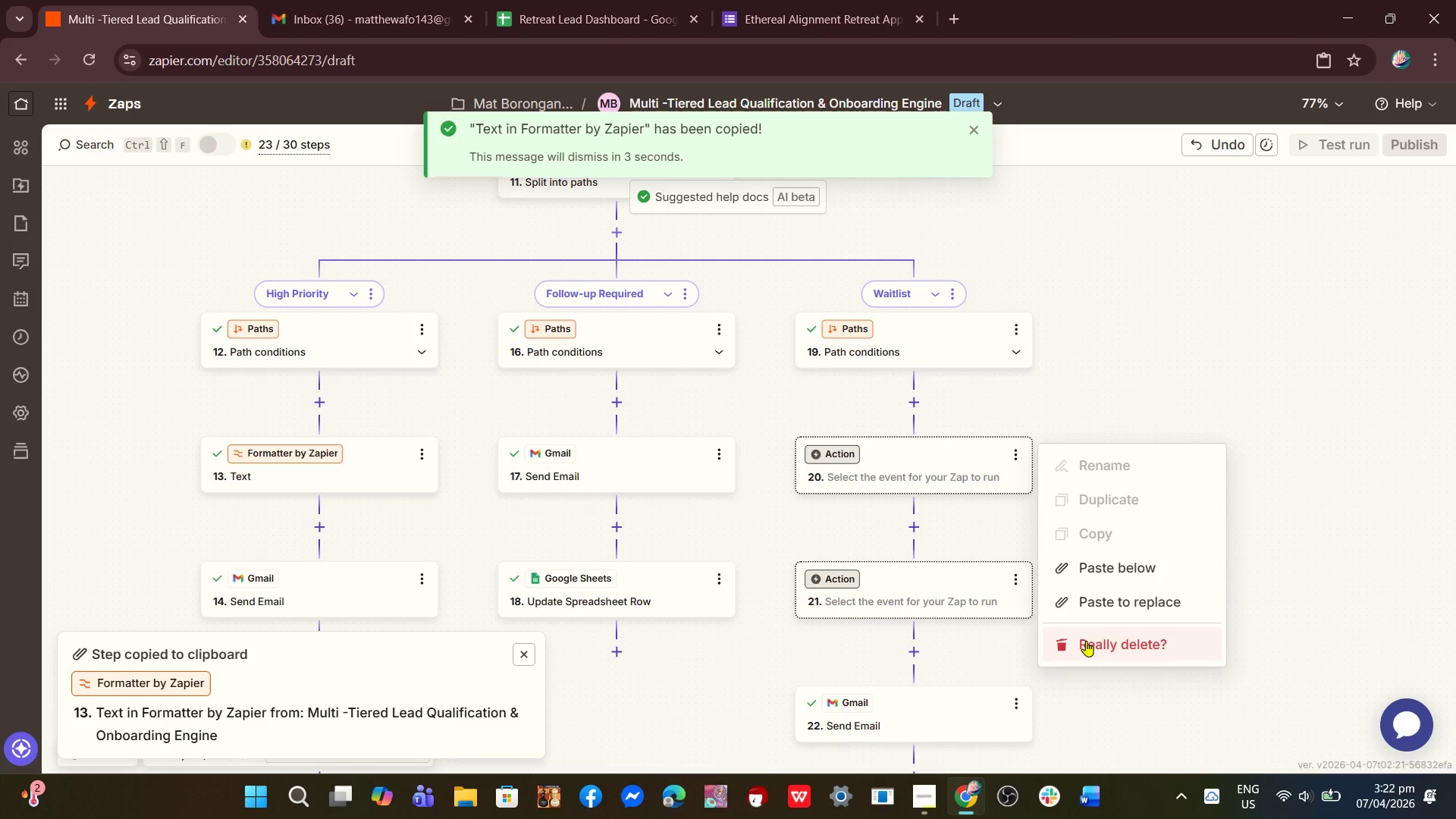 
left_click([1086, 641])
 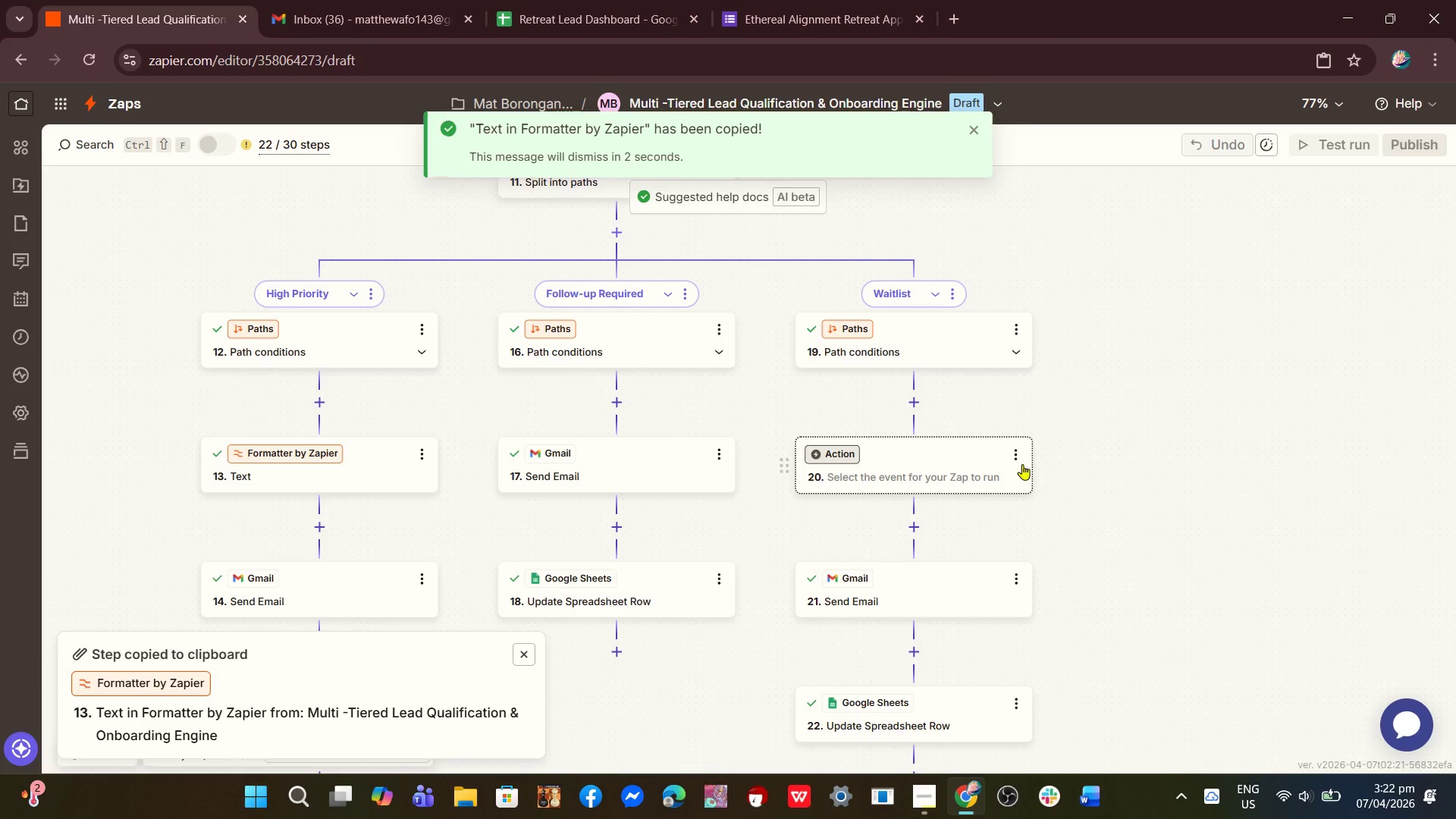 
left_click([1019, 457])
 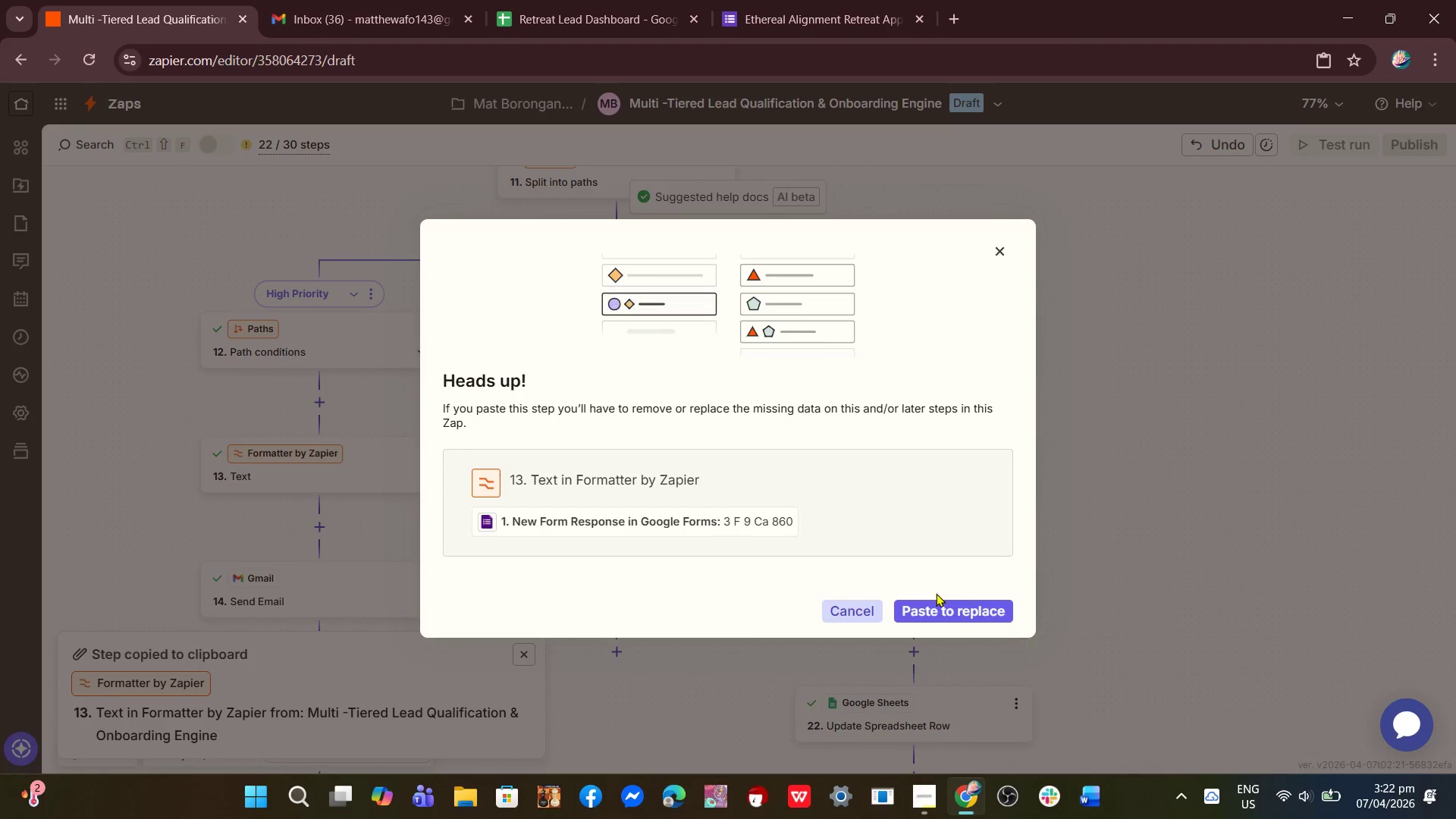 
left_click([956, 606])
 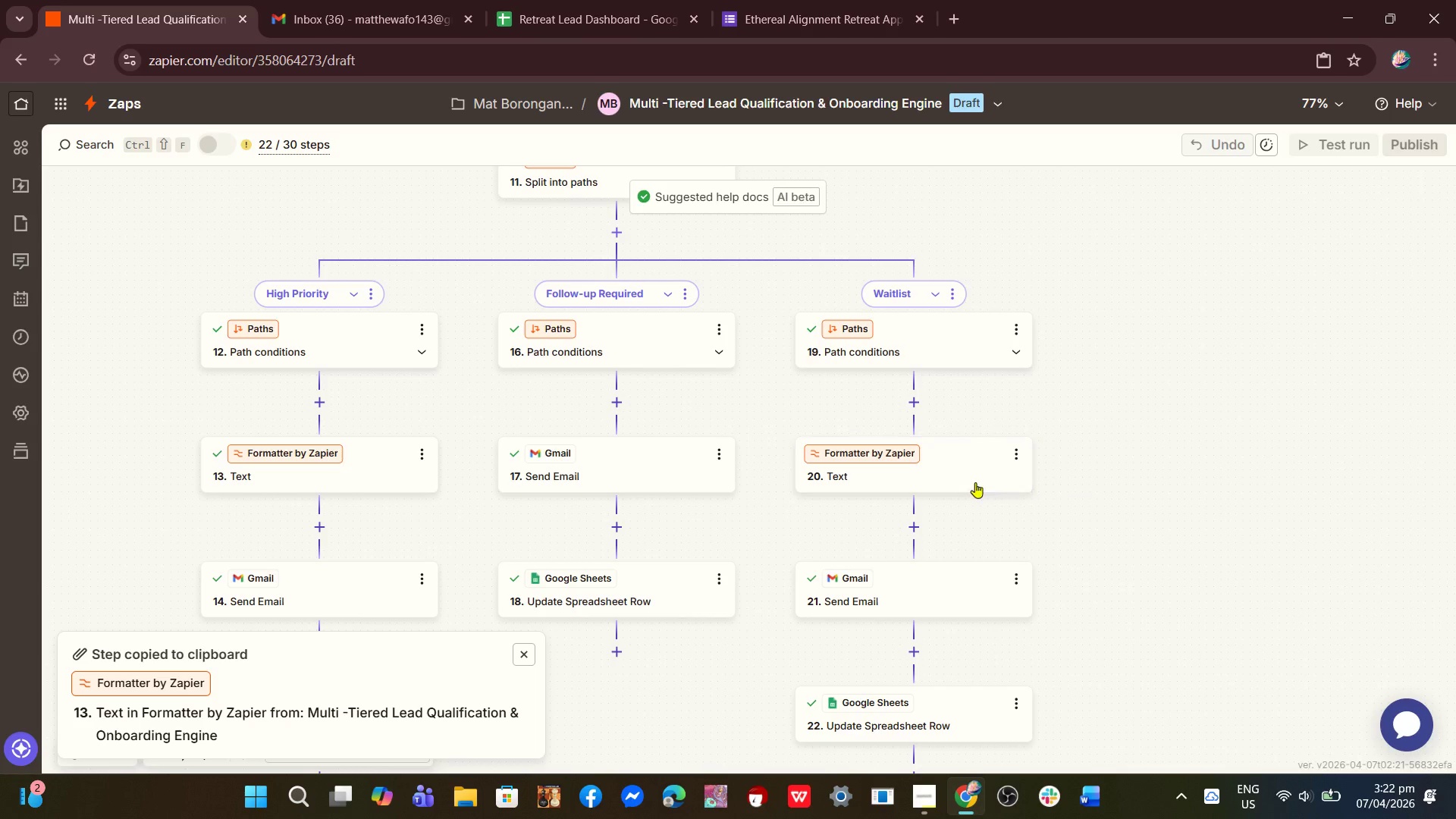 
left_click([918, 475])
 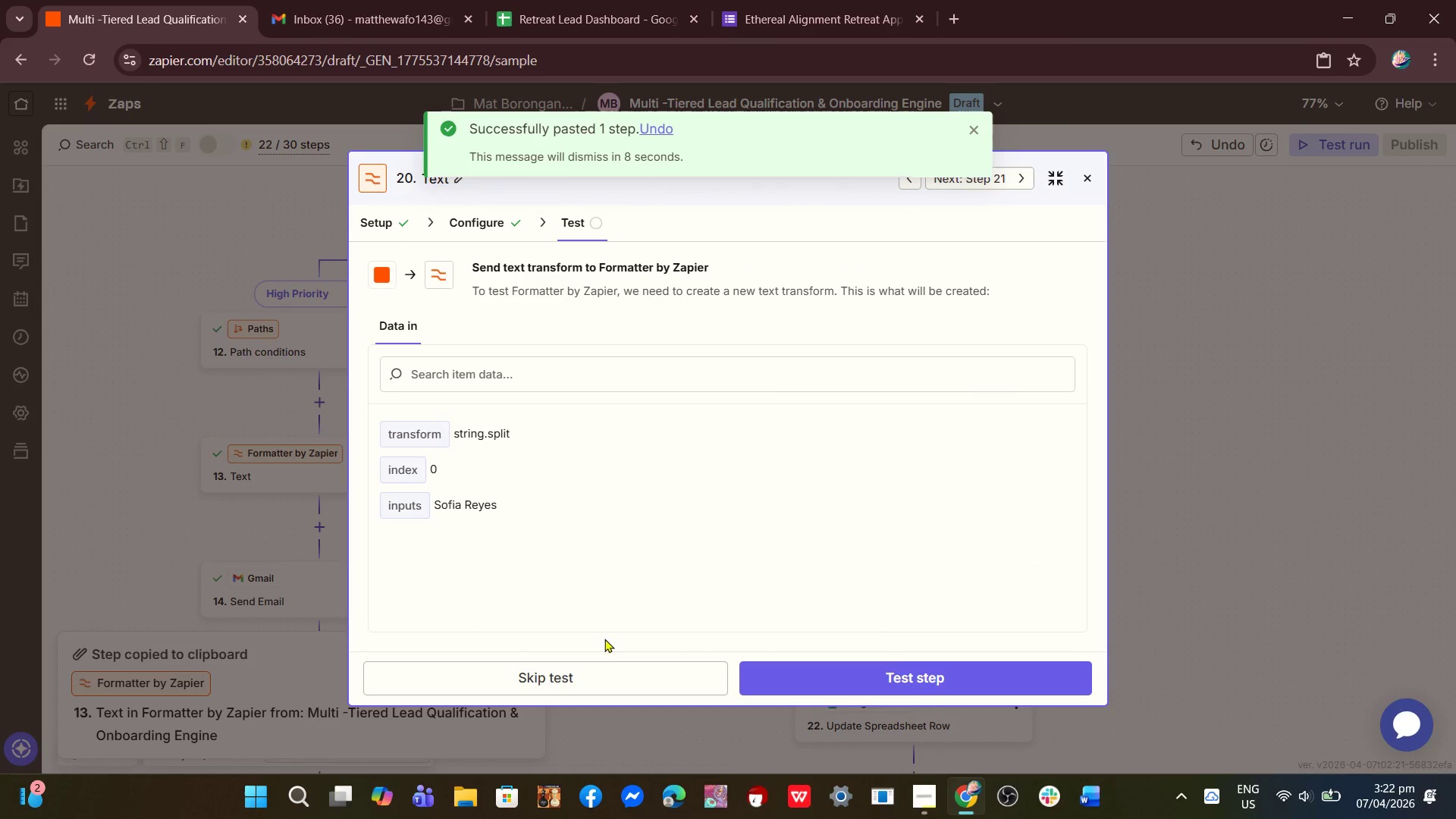 
left_click([868, 681])
 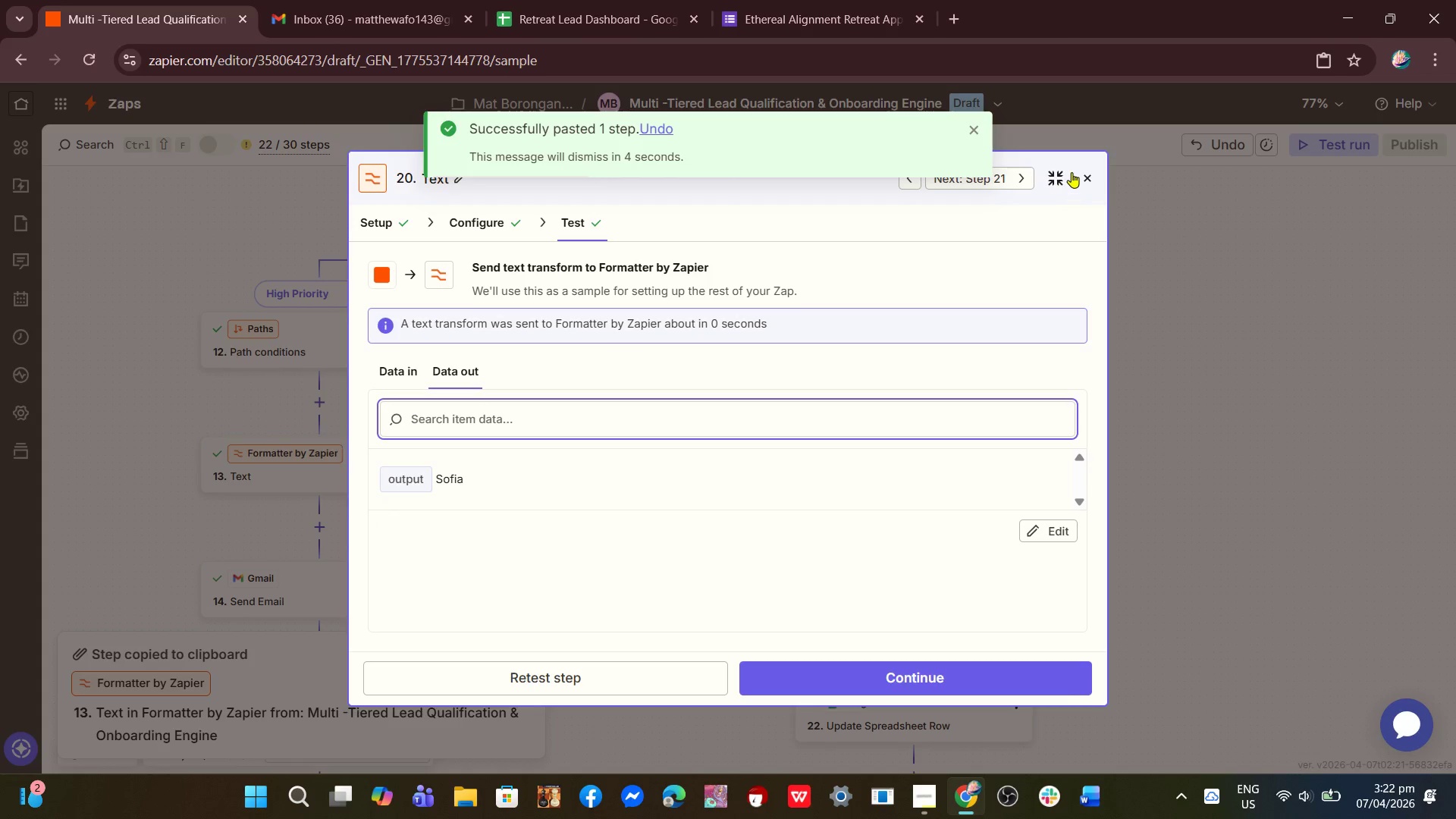 
double_click([1084, 174])
 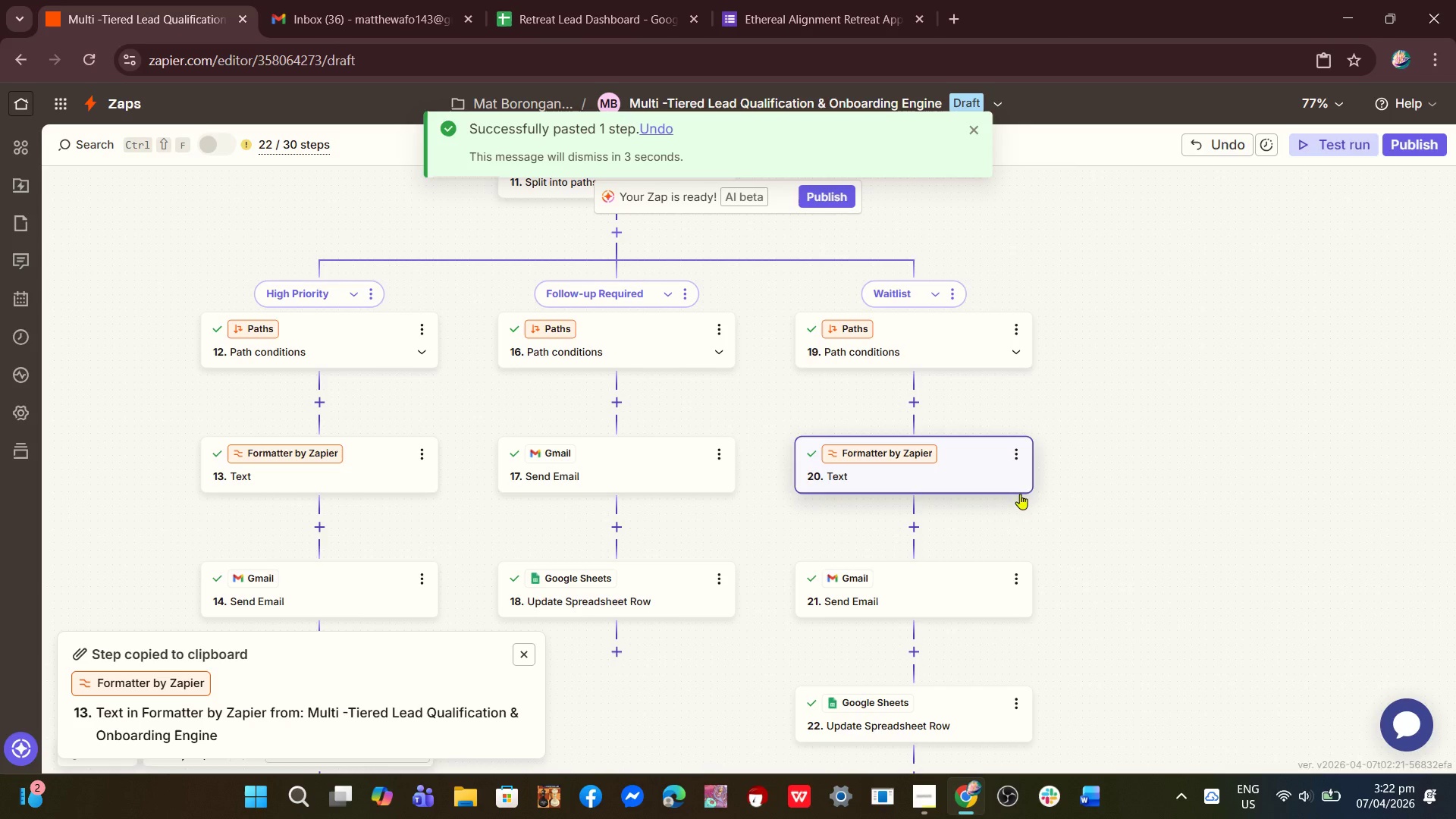 
scroll: coordinate [1017, 506], scroll_direction: down, amount: 2.0
 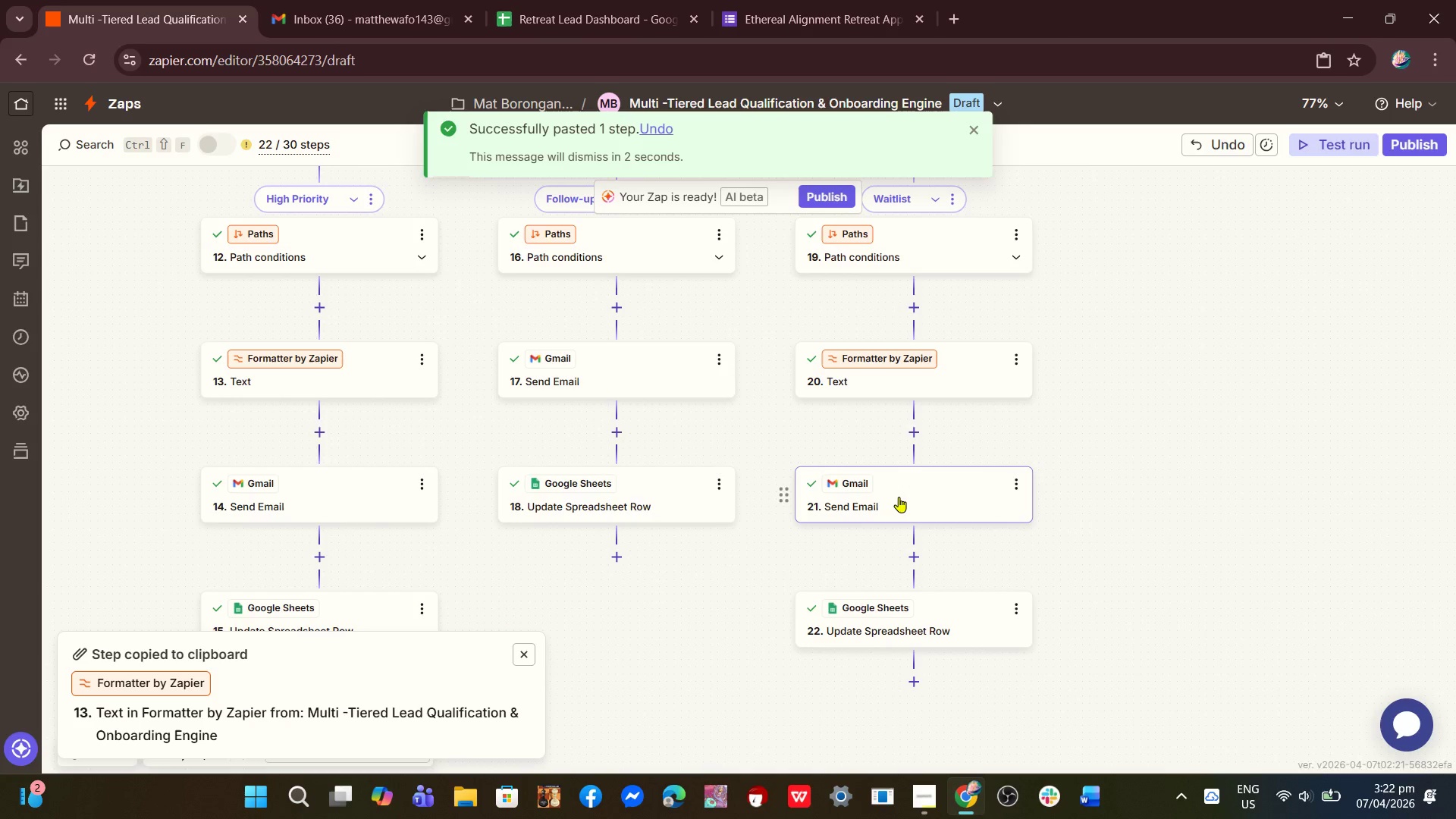 
left_click([899, 497])
 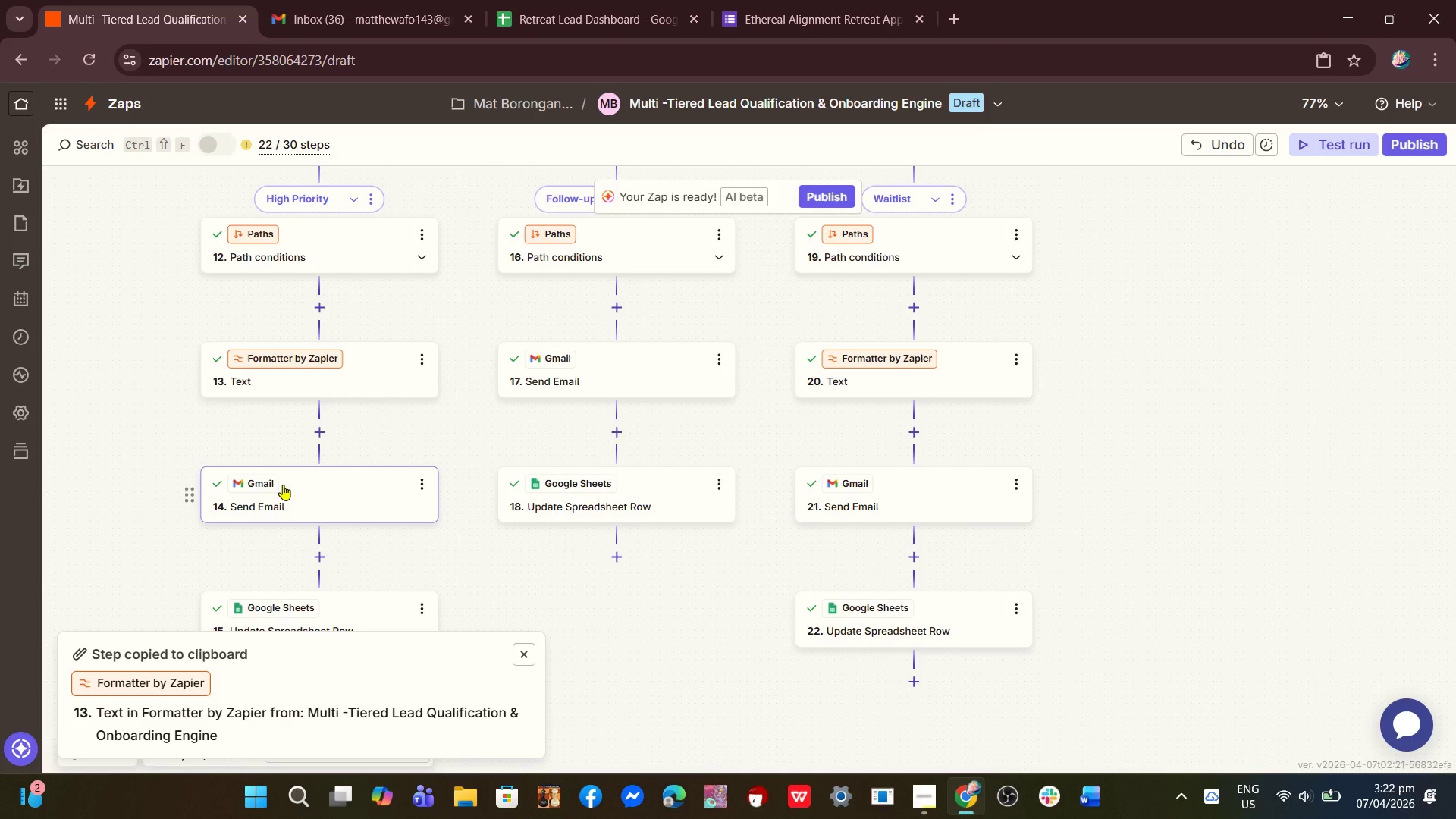 
left_click([292, 490])
 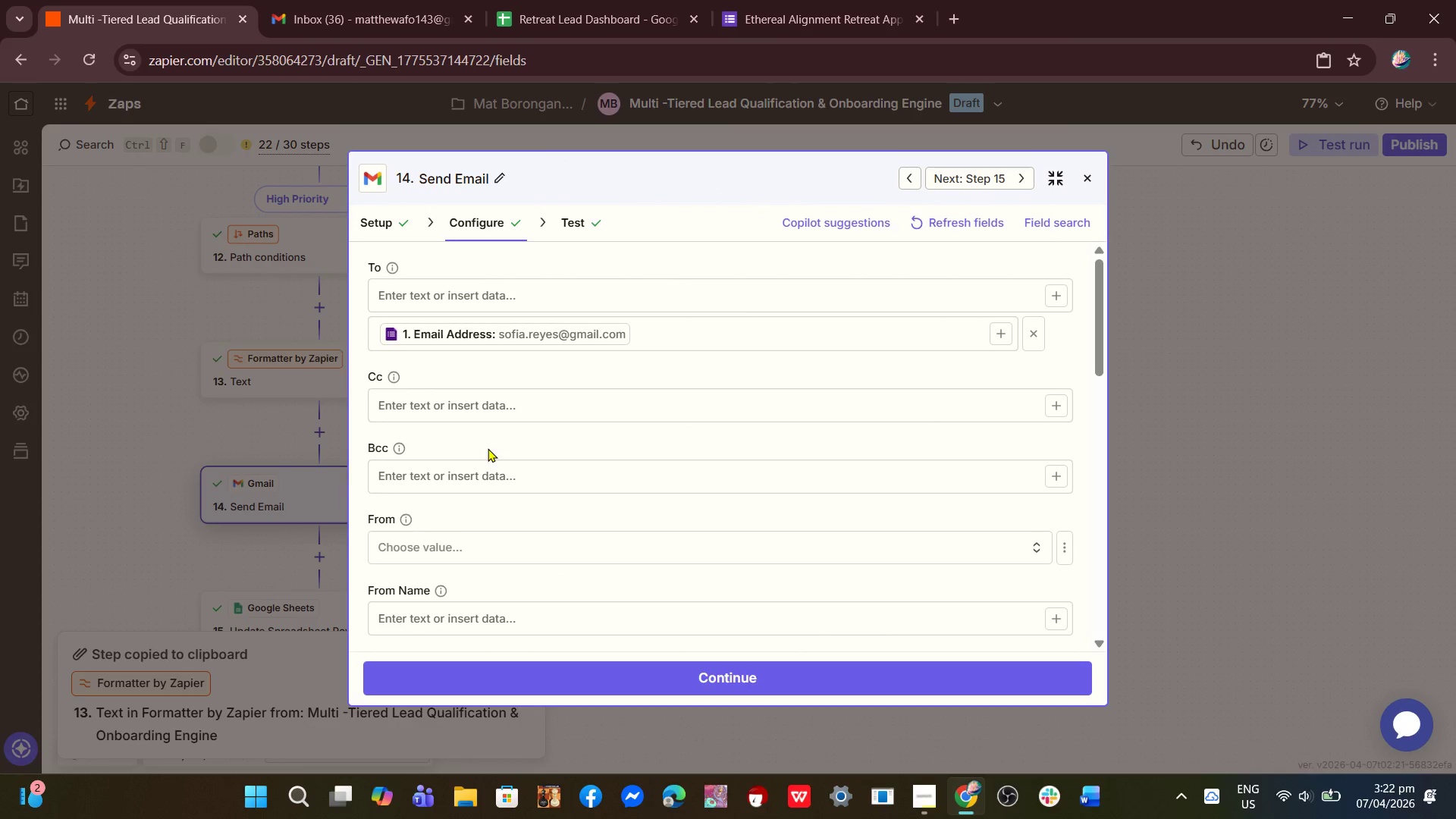 
scroll: coordinate [513, 447], scroll_direction: down, amount: 3.0
 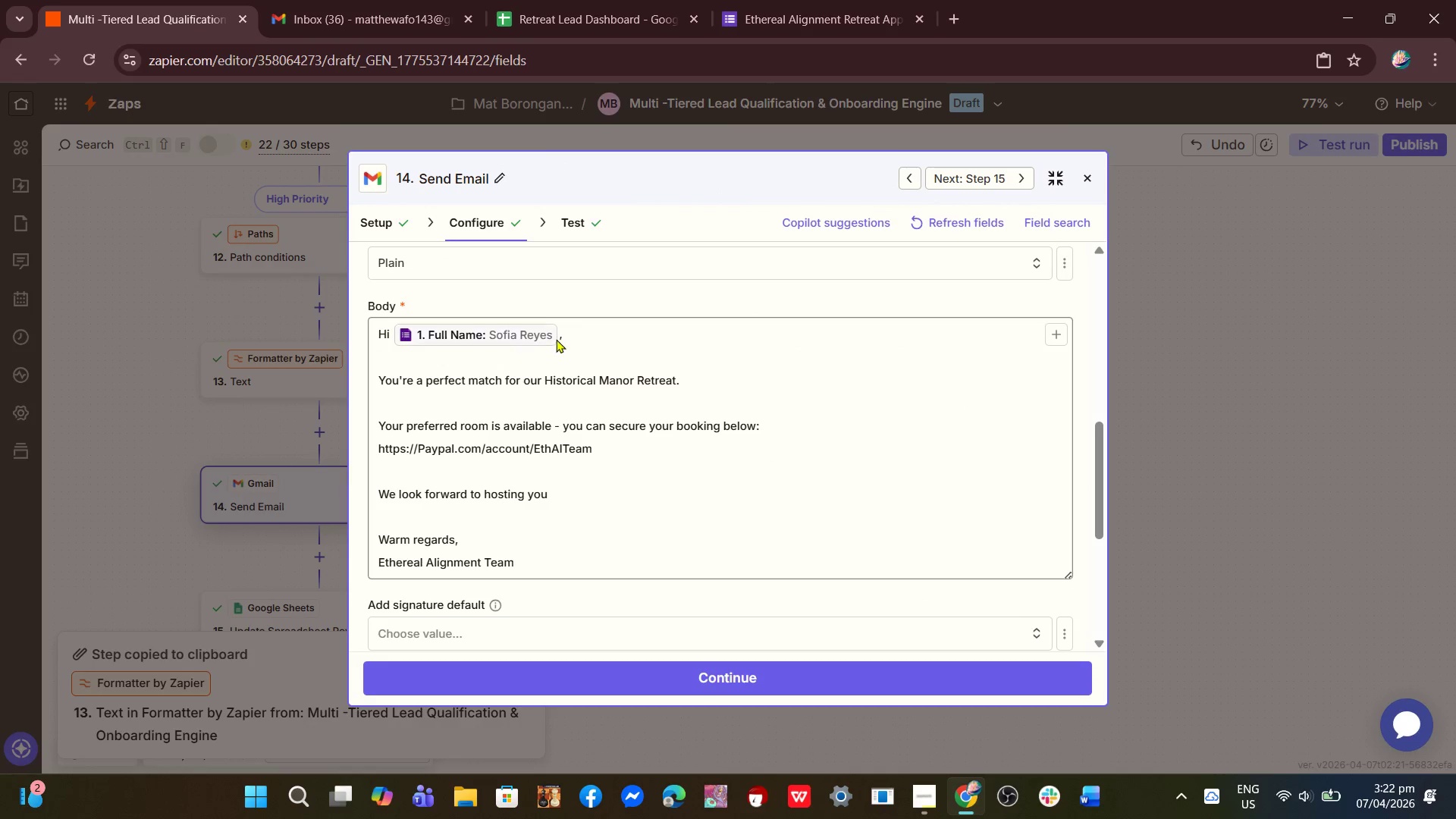 
left_click([557, 336])
 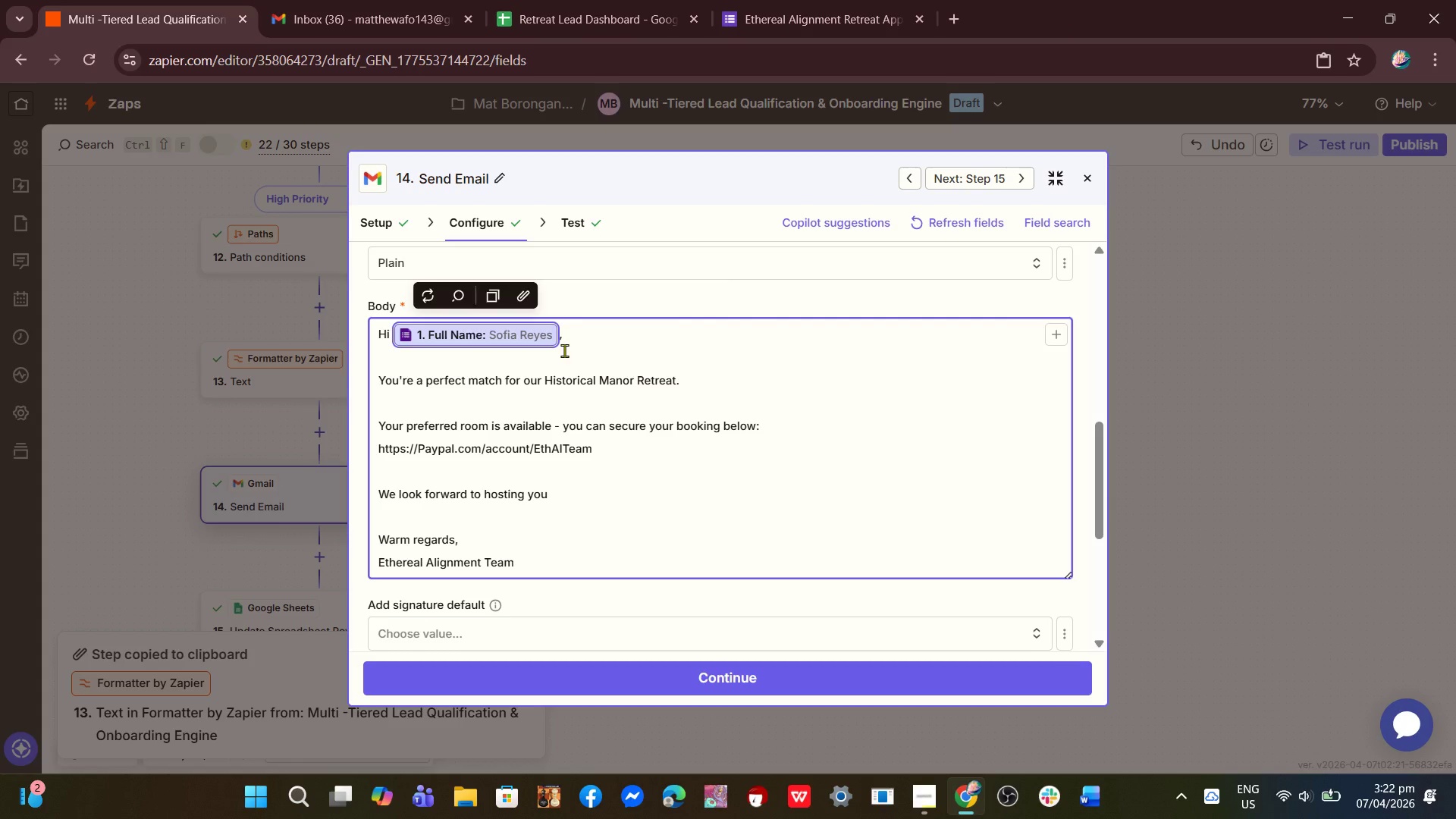 
key(Backspace)
 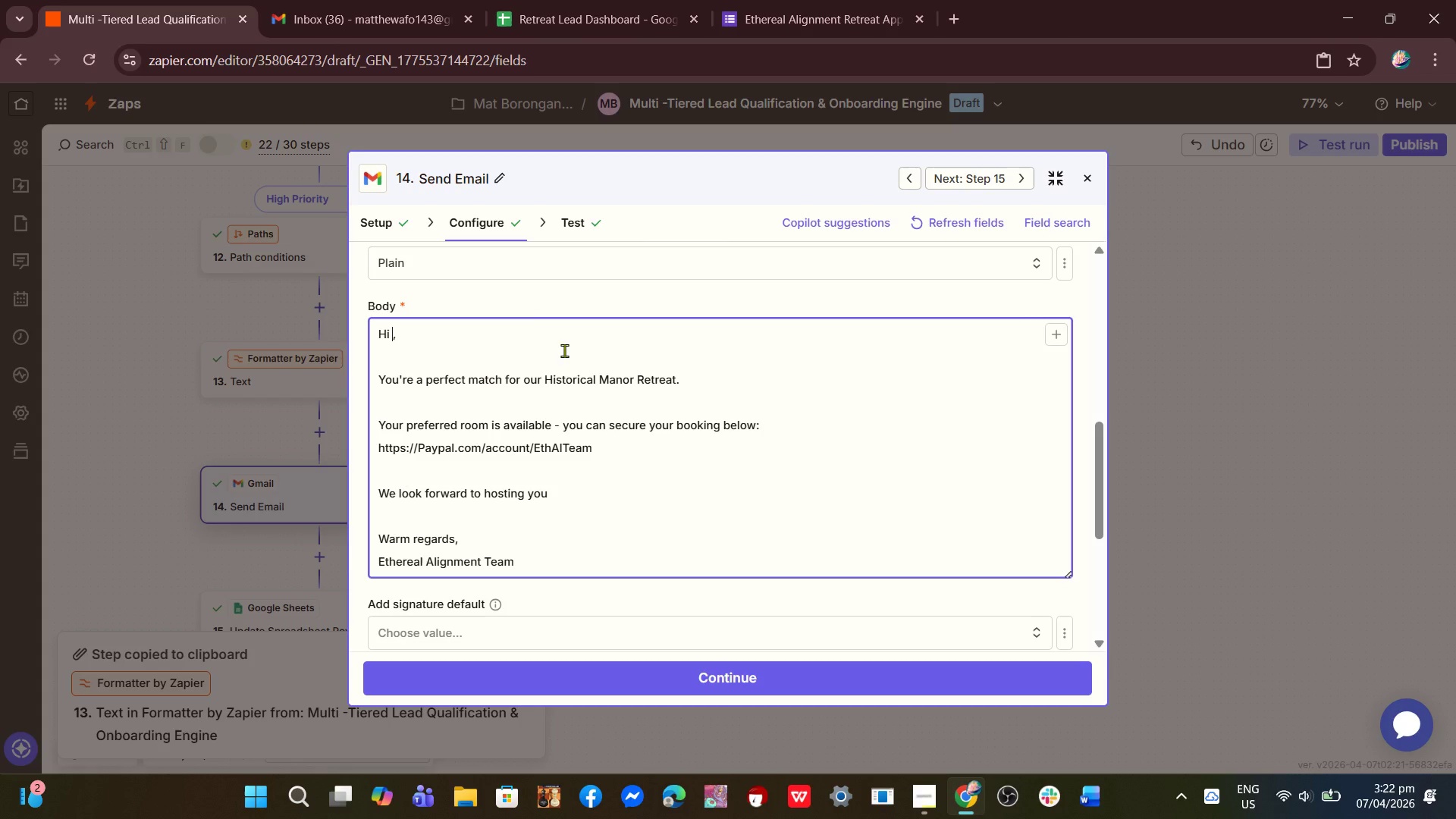 
key(Slash)
 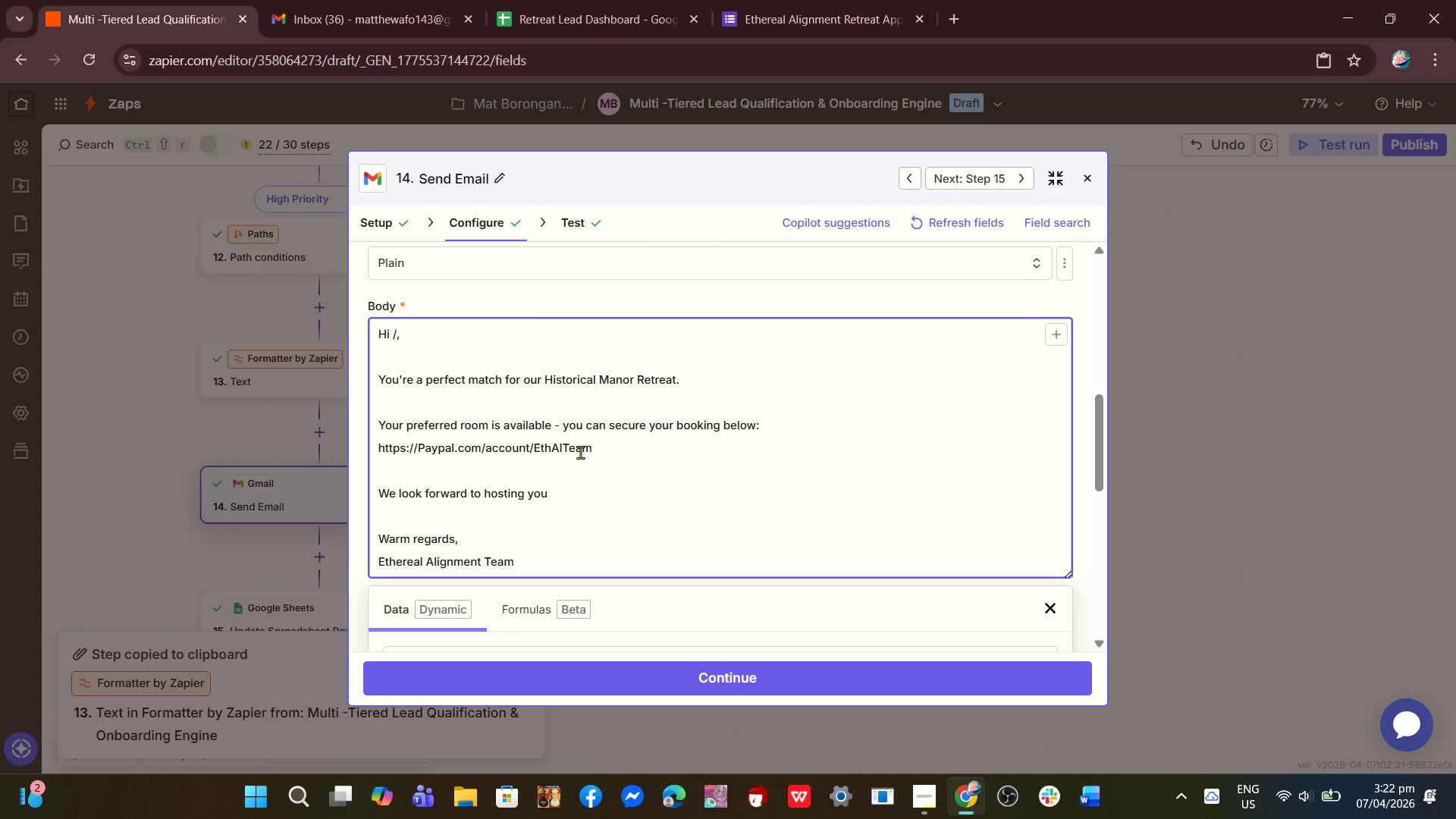 
scroll: coordinate [597, 607], scroll_direction: down, amount: 14.0
 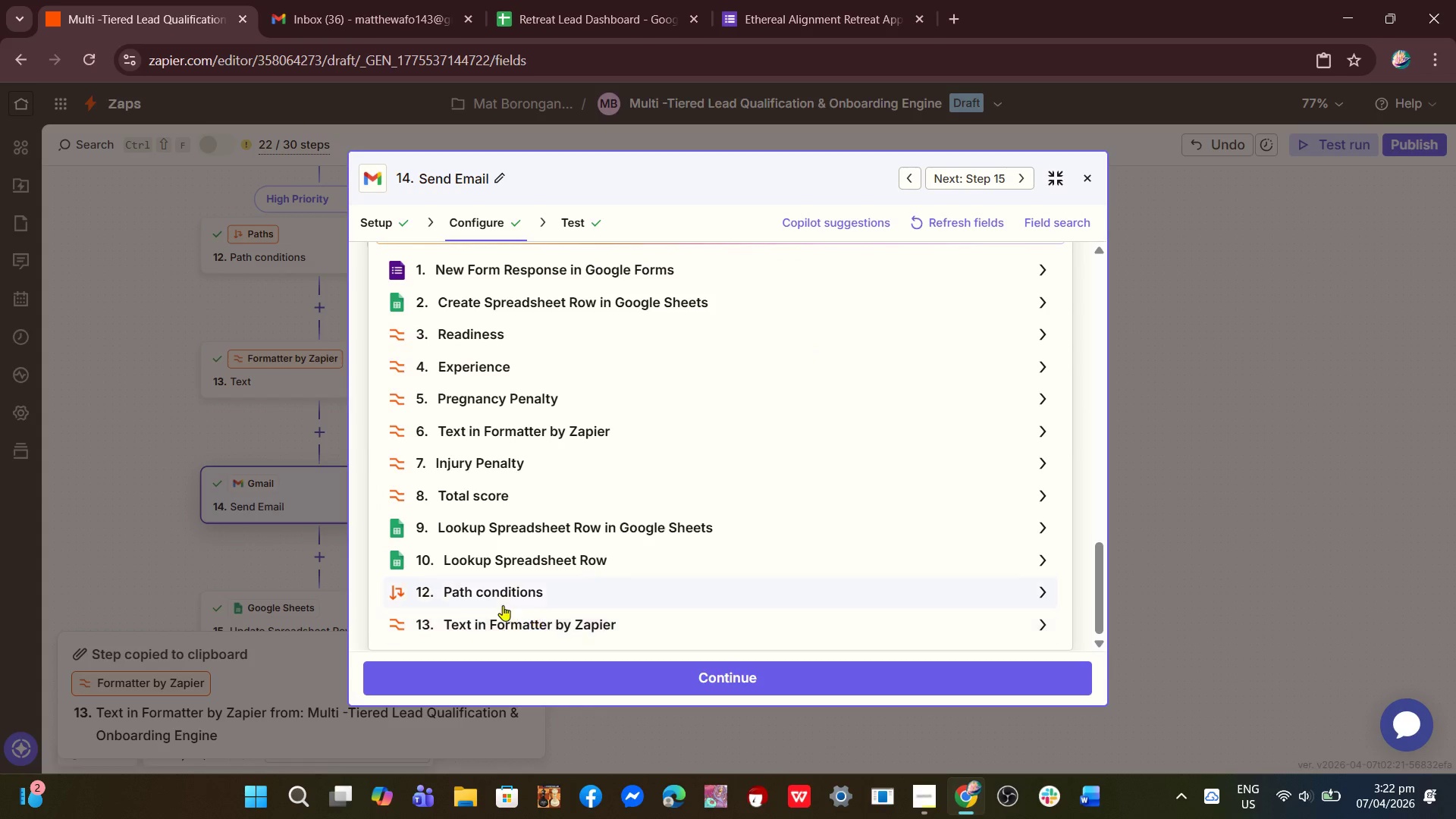 
left_click([503, 605])
 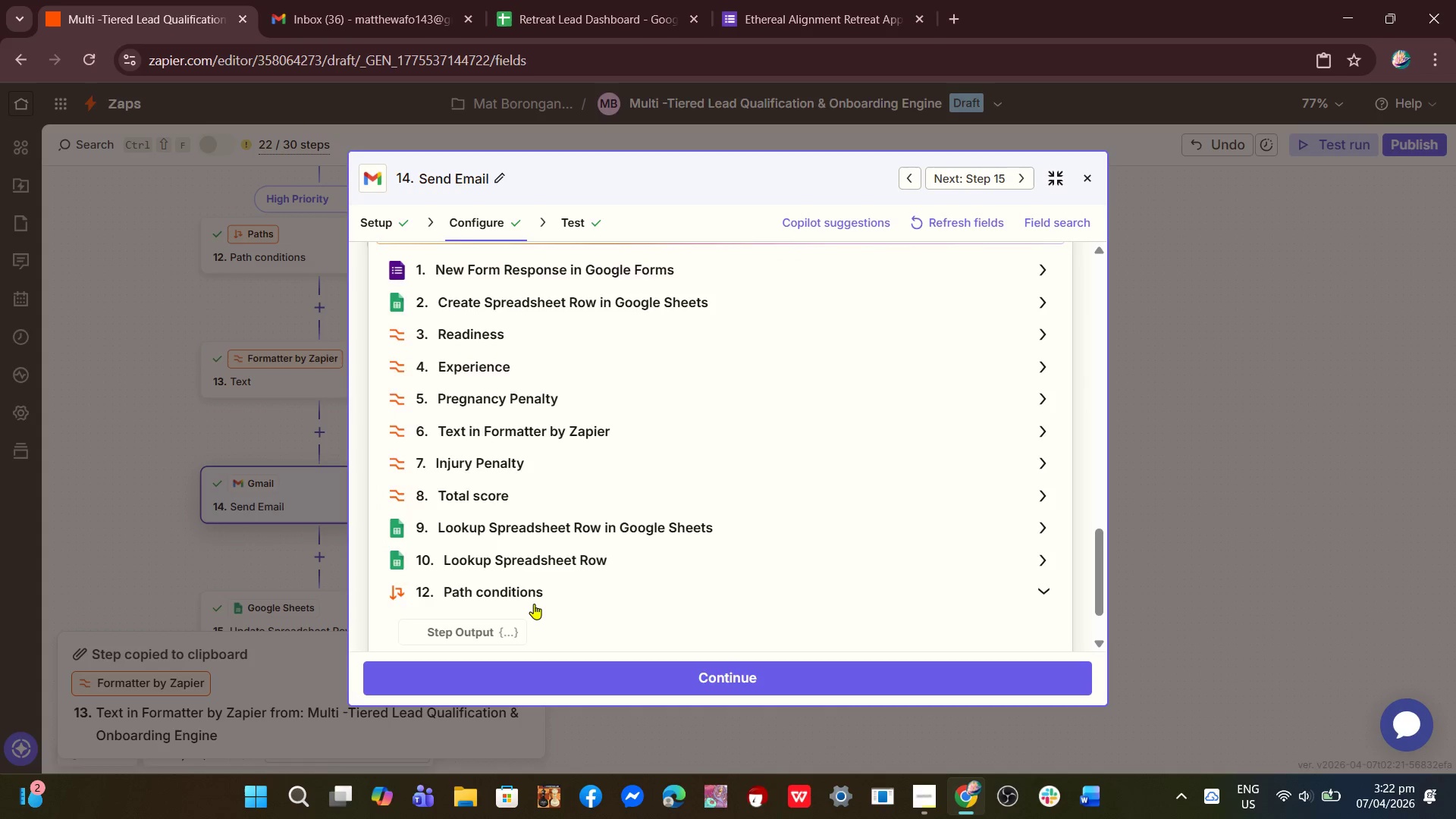 
scroll: coordinate [519, 607], scroll_direction: down, amount: 12.0
 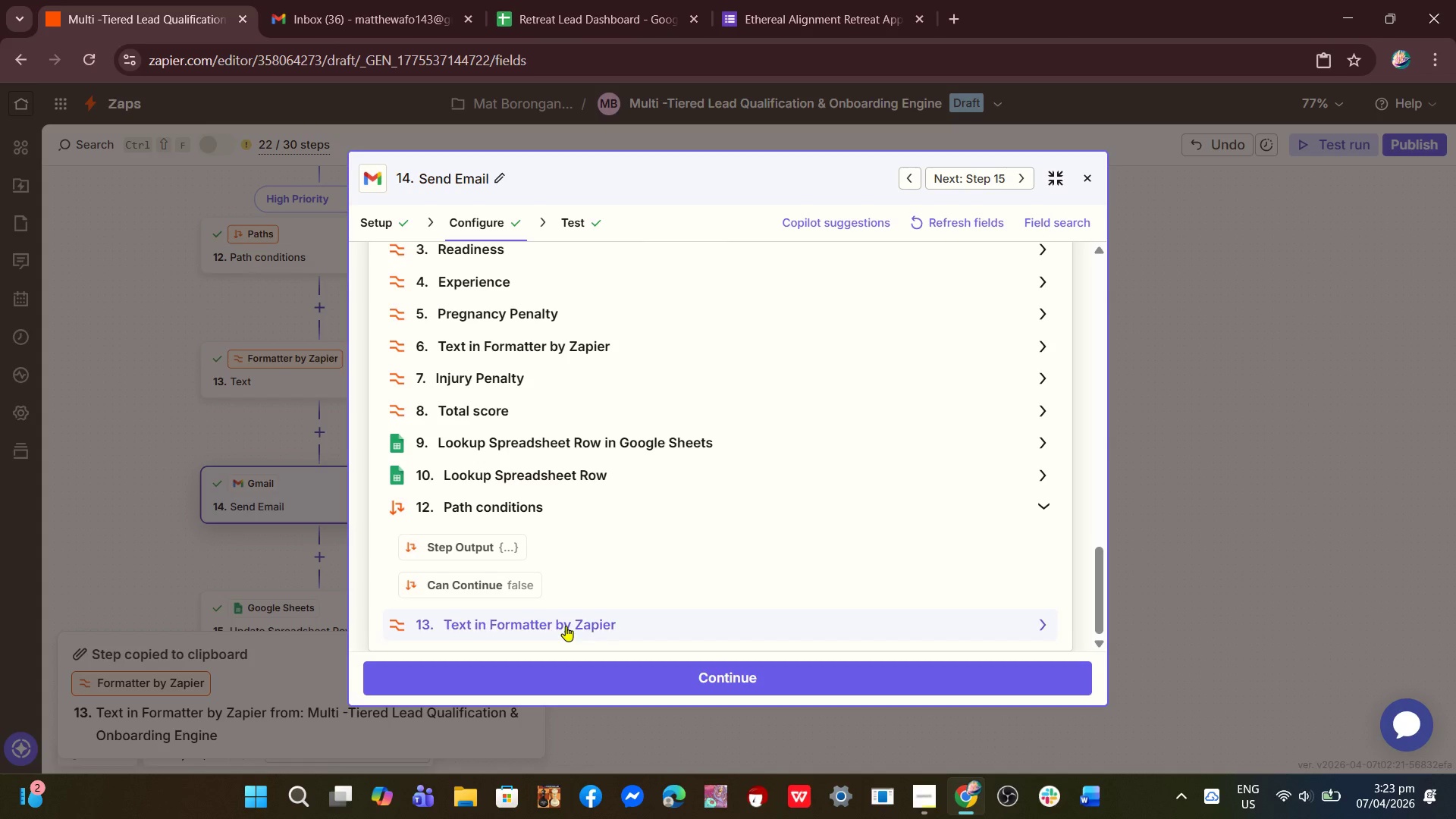 
left_click([566, 626])
 